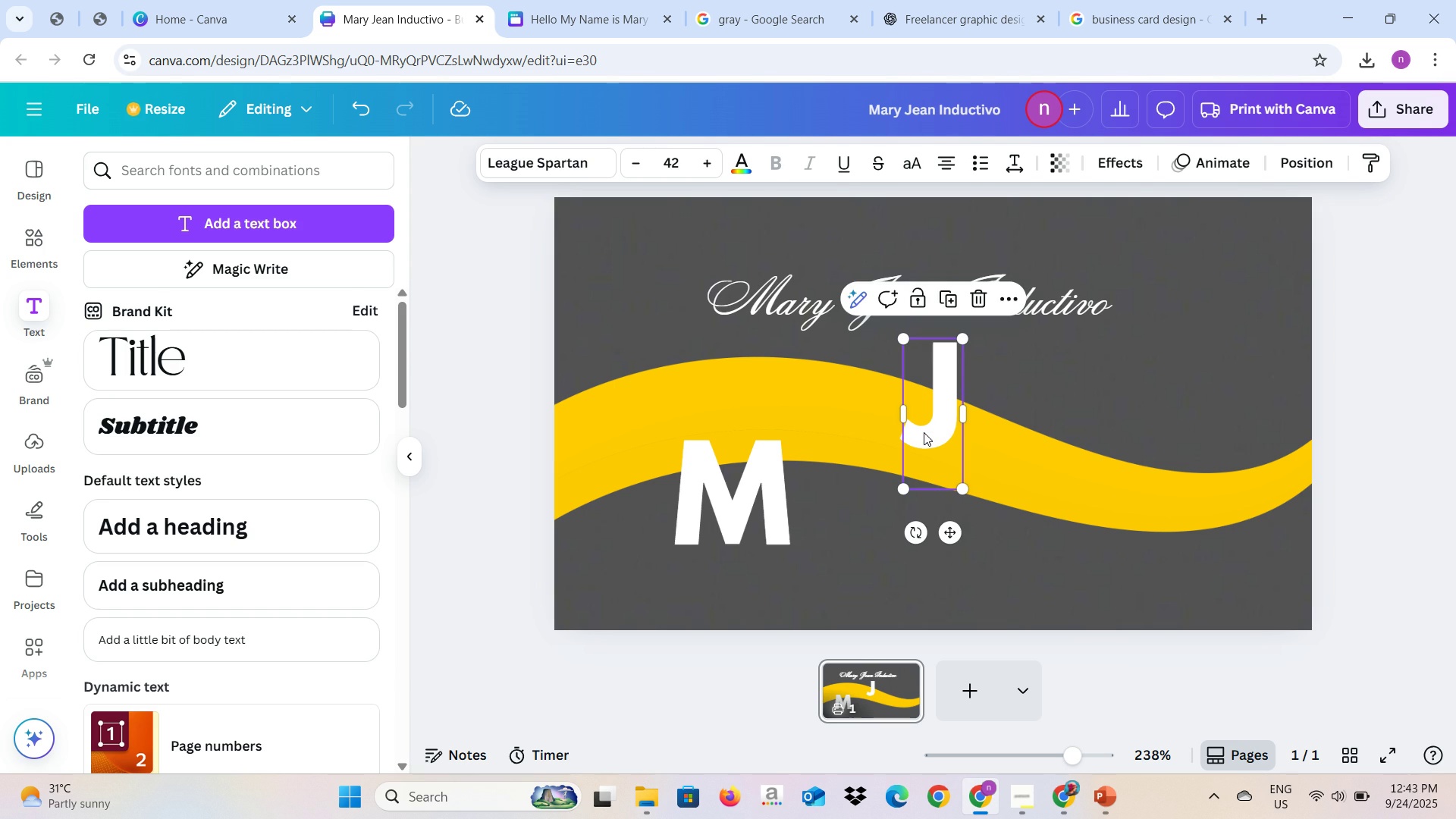 
left_click_drag(start_coordinate=[924, 432], to_coordinate=[804, 535])
 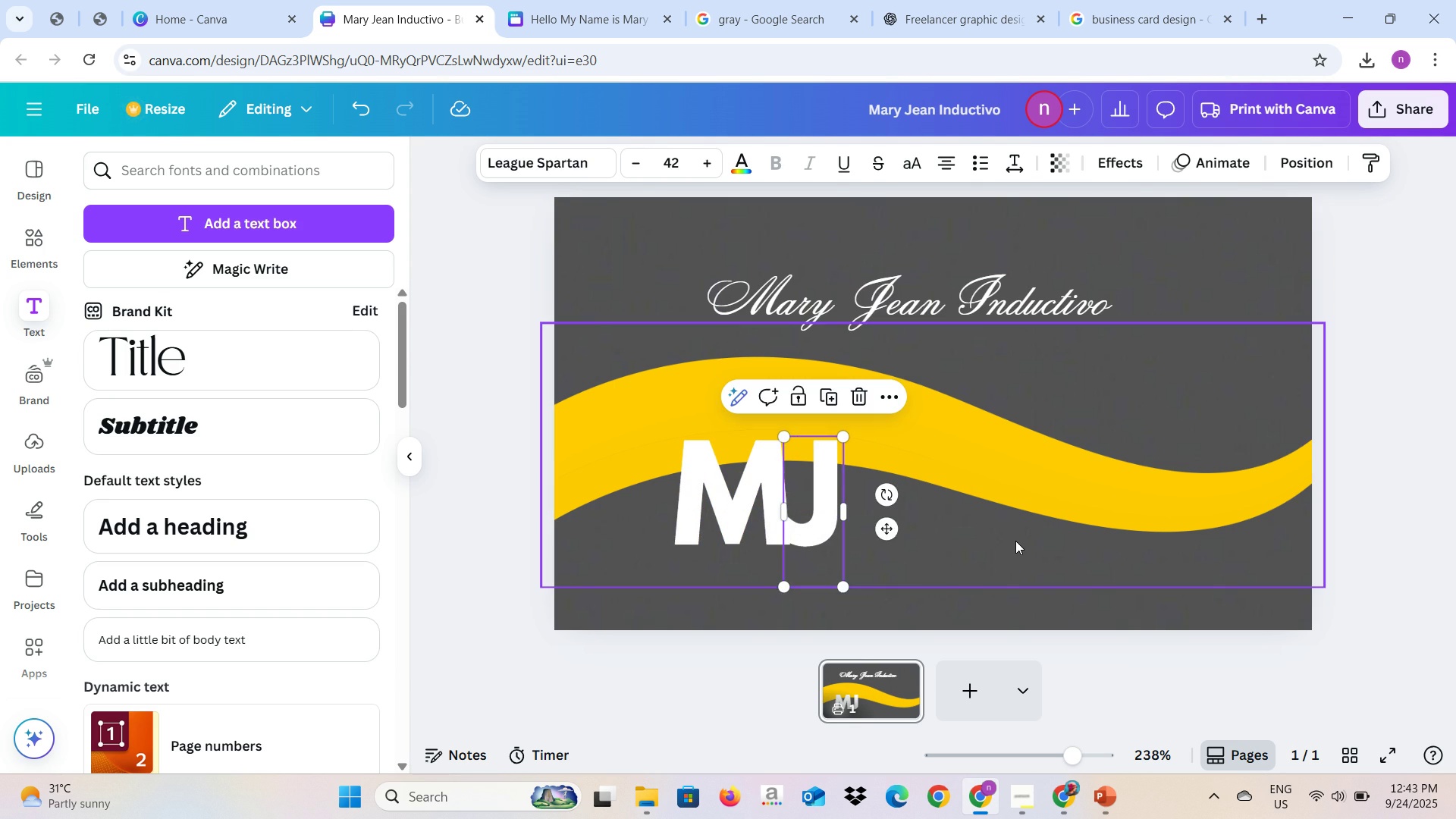 
left_click([1015, 541])
 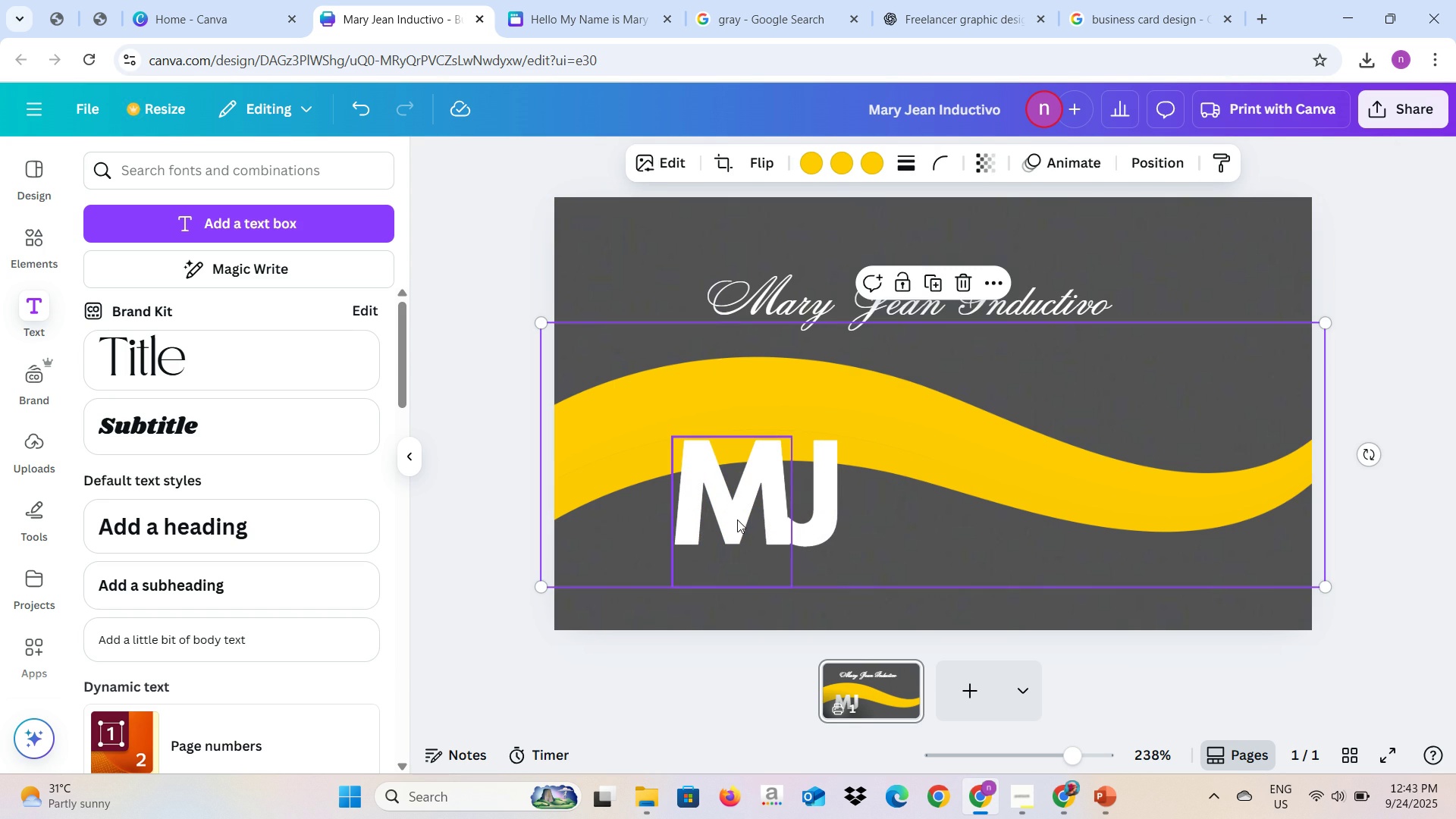 
left_click_drag(start_coordinate=[822, 502], to_coordinate=[766, 504])
 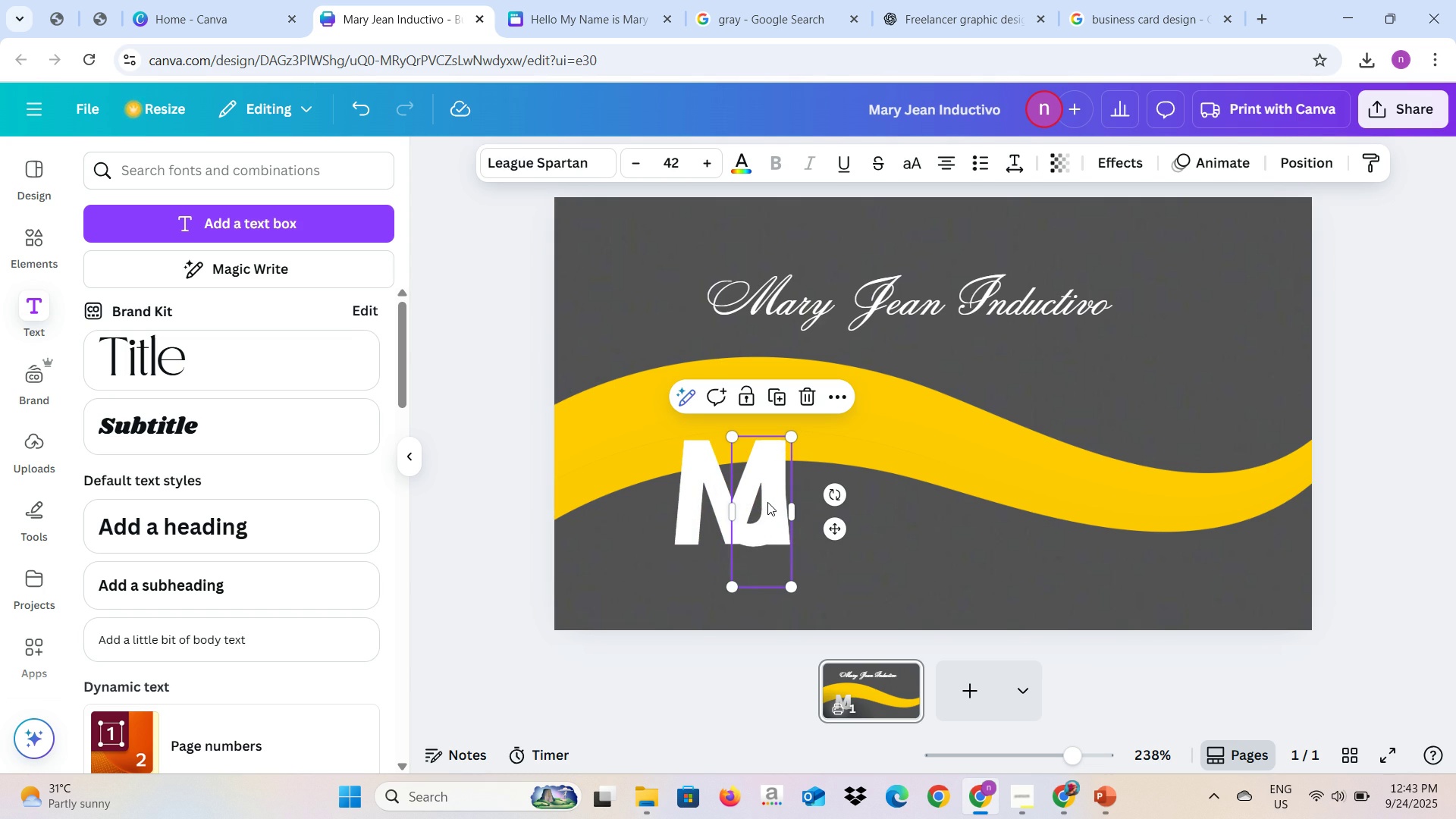 
wait(8.95)
 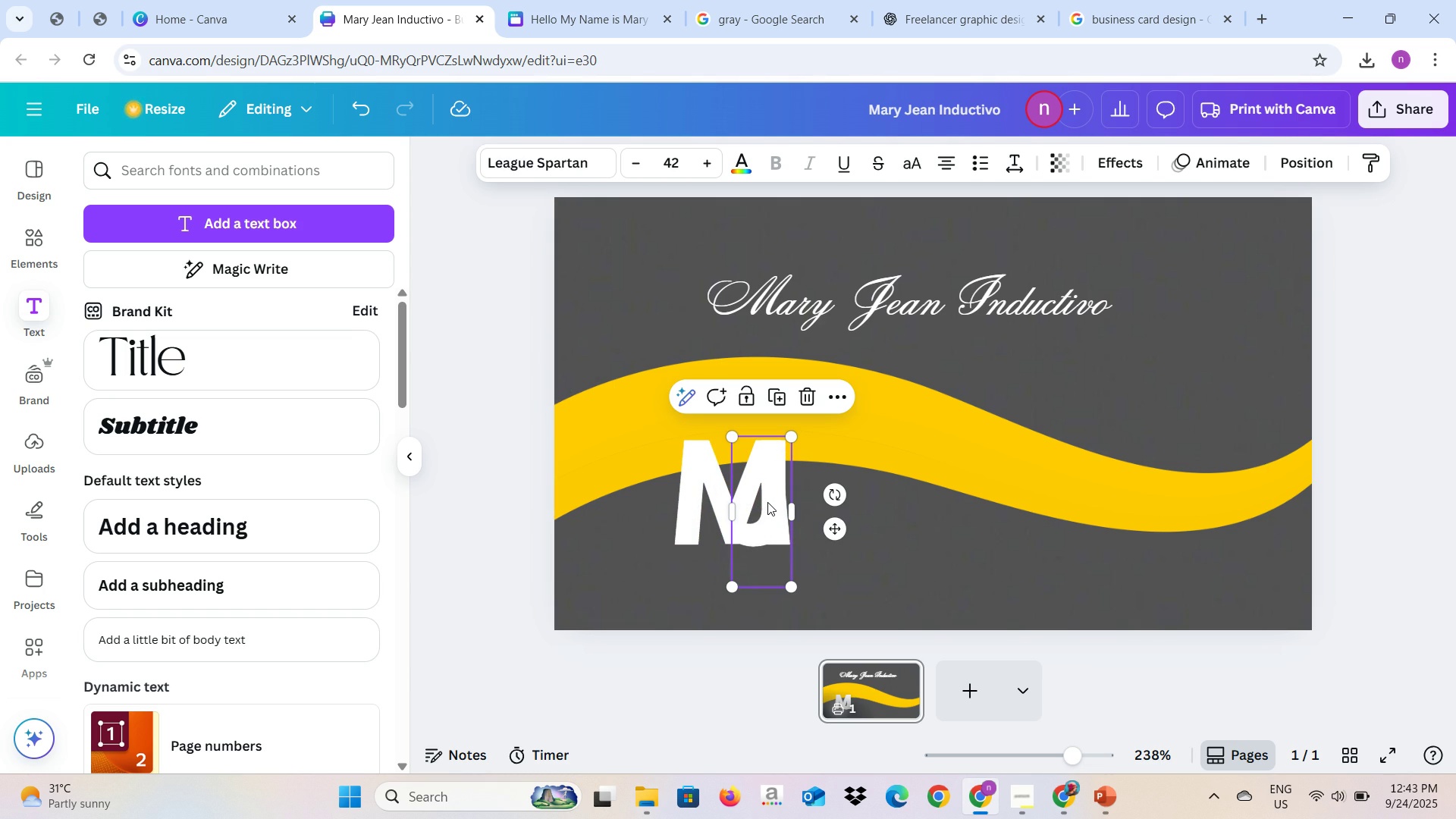 
key(Backspace)
 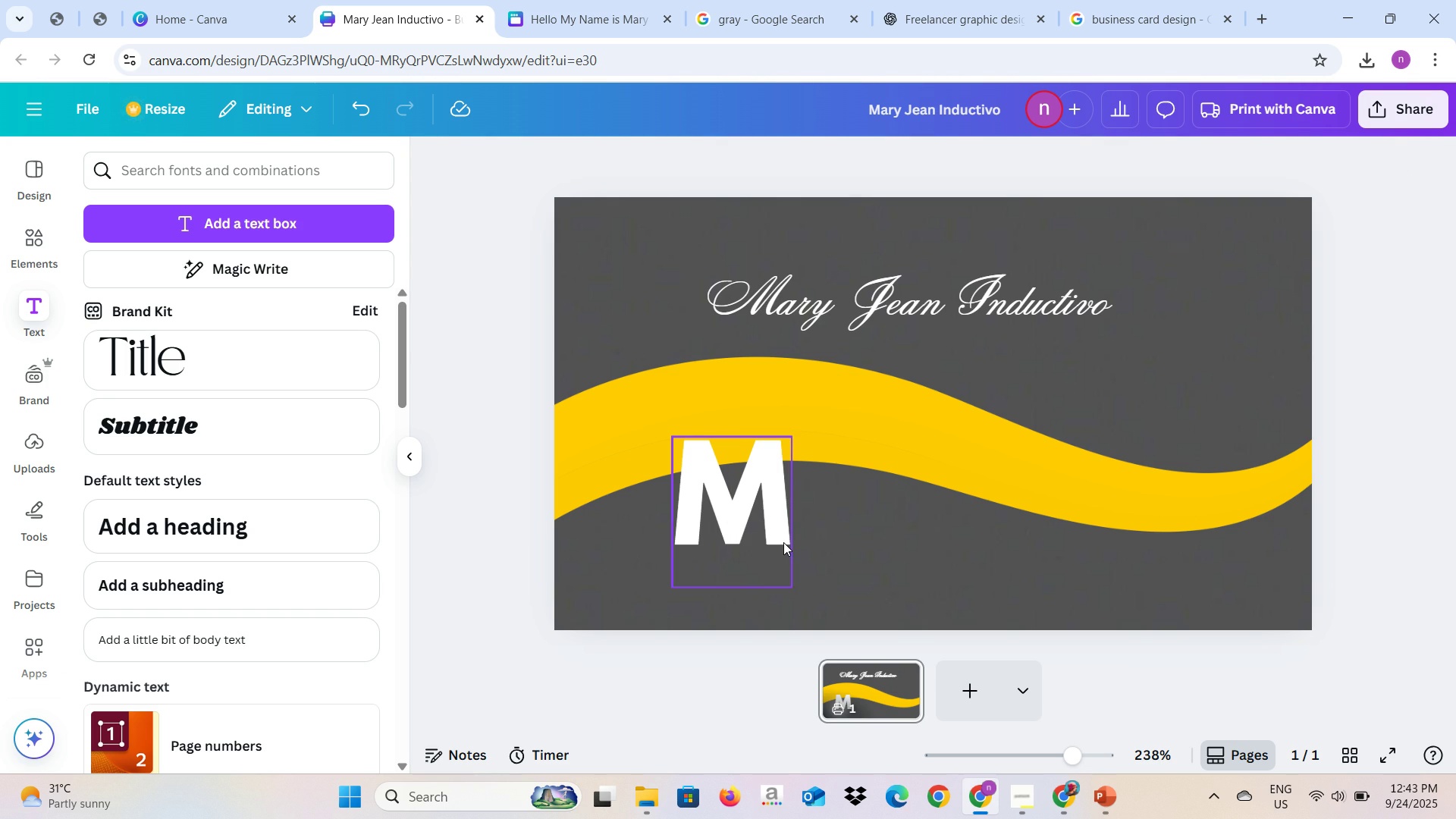 
key(Backspace)
 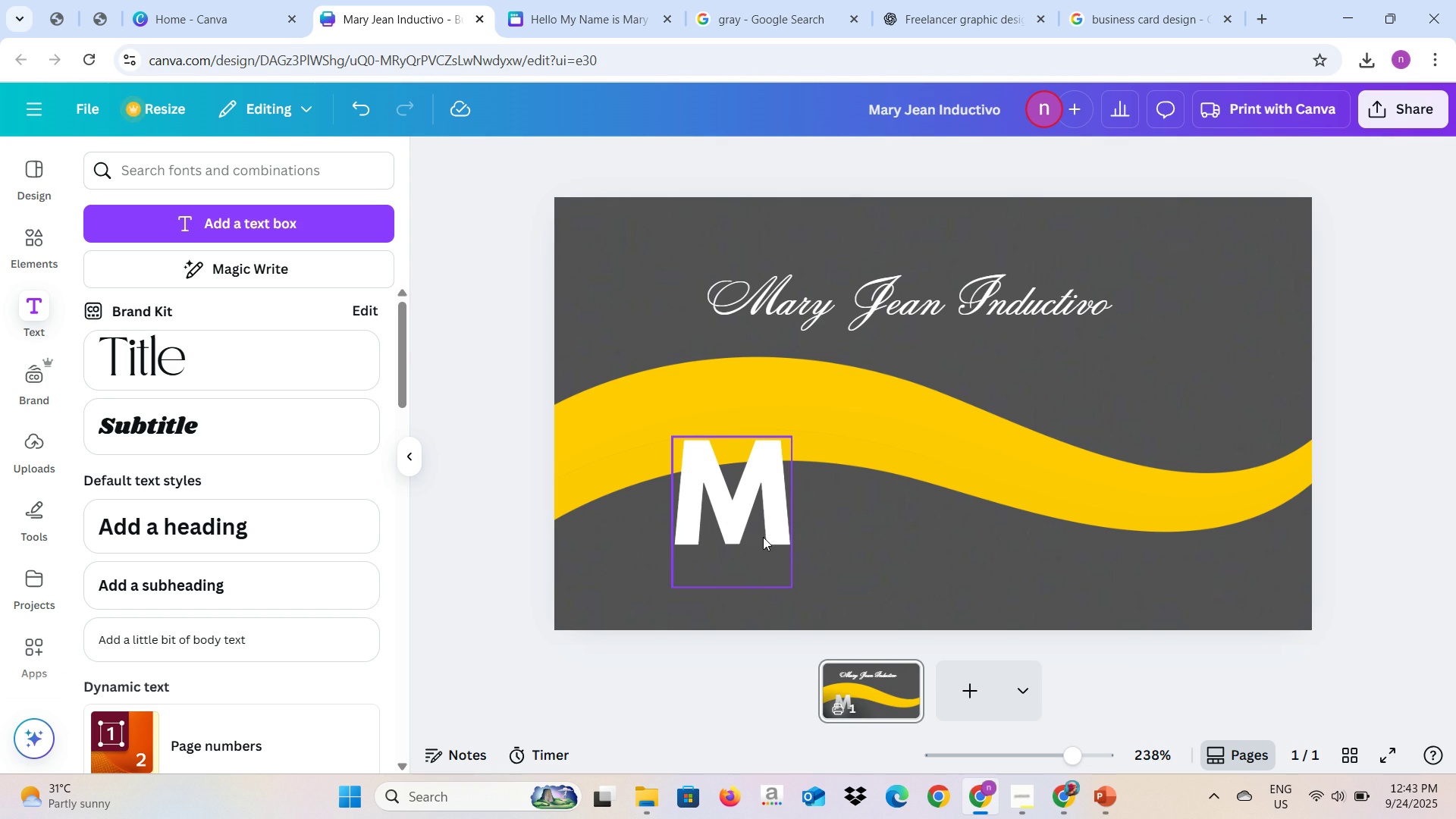 
left_click([762, 529])
 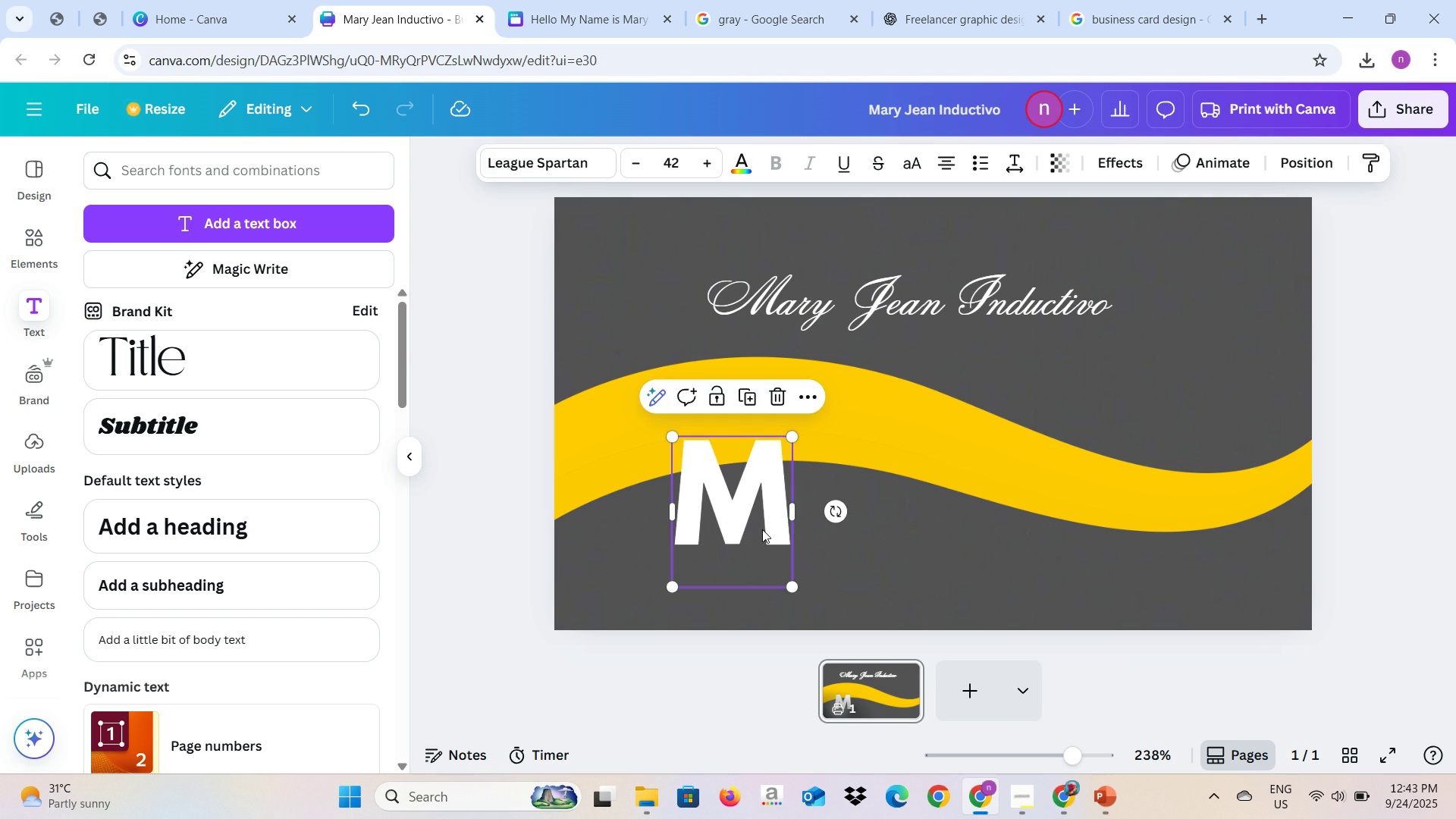 
key(Backspace)
 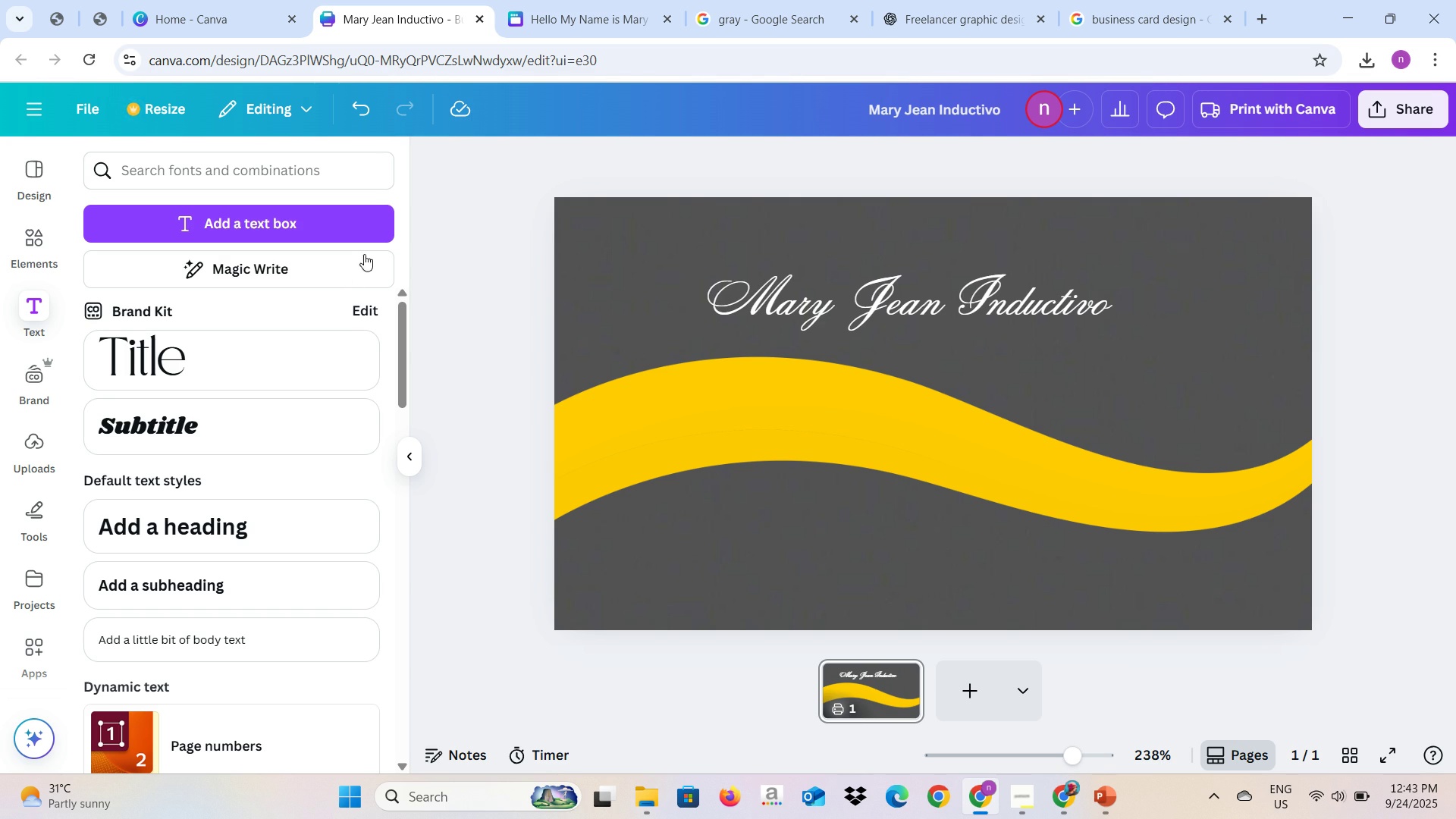 
wait(23.08)
 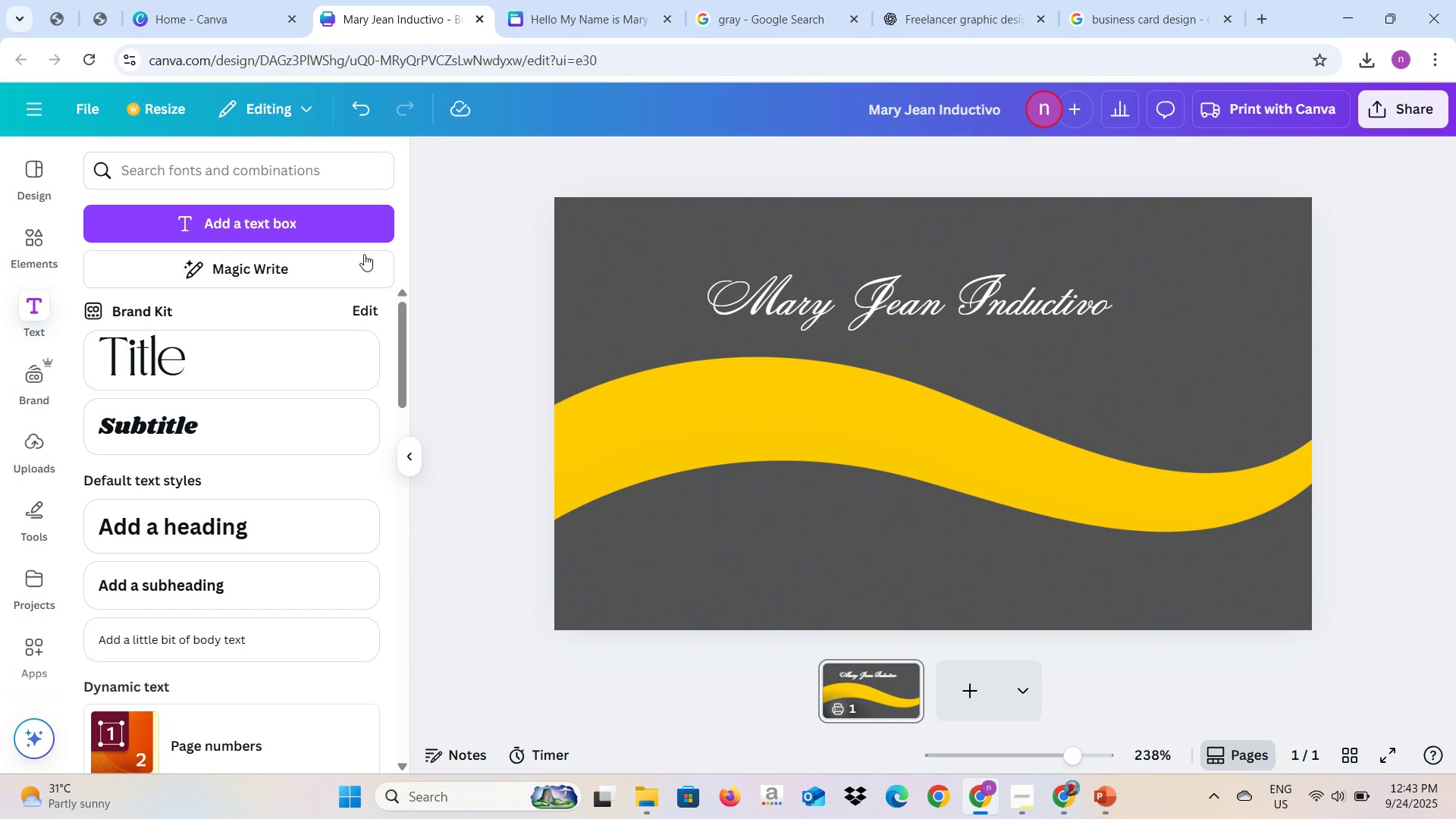 
left_click([314, 227])
 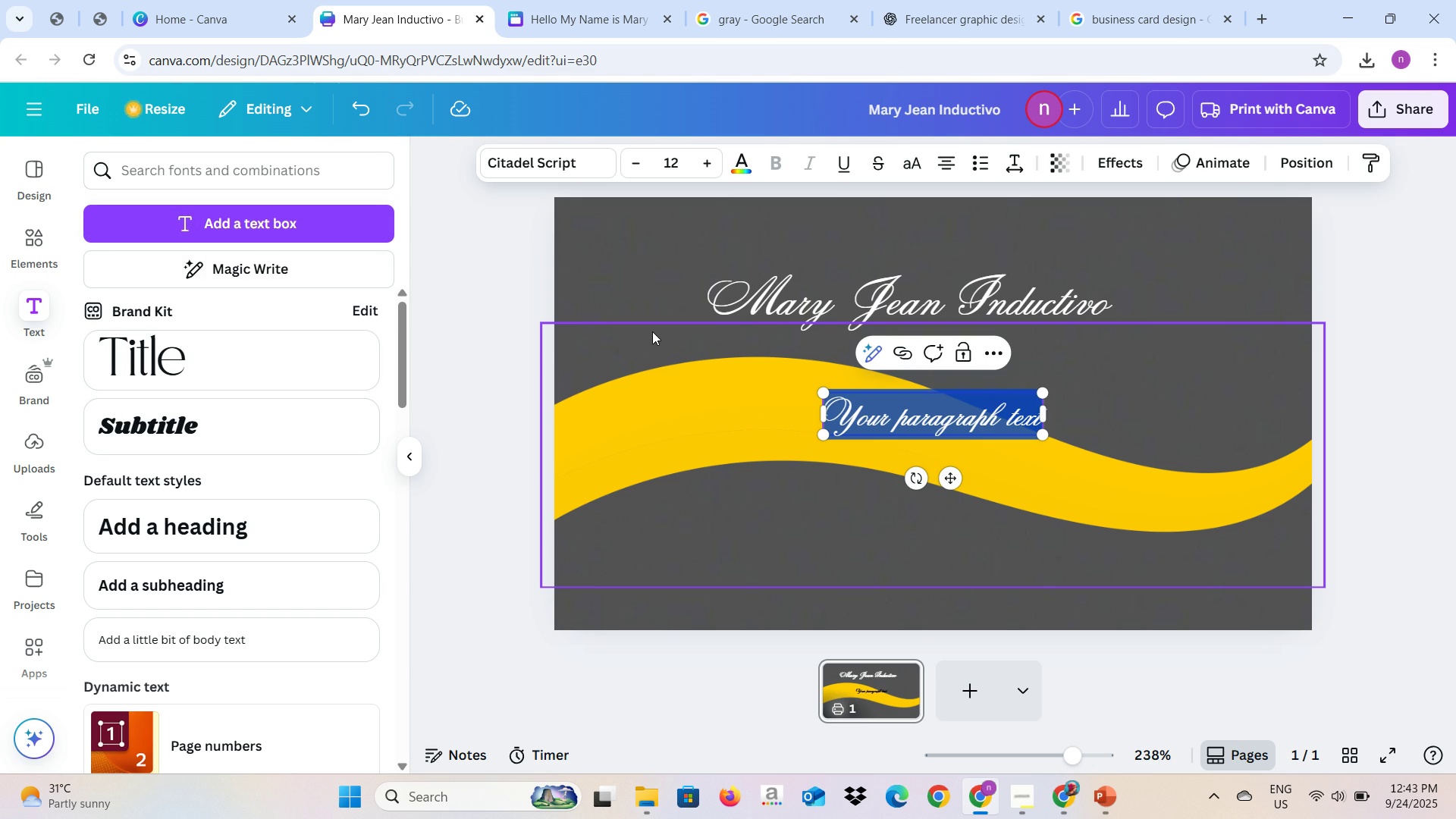 
key(M)
 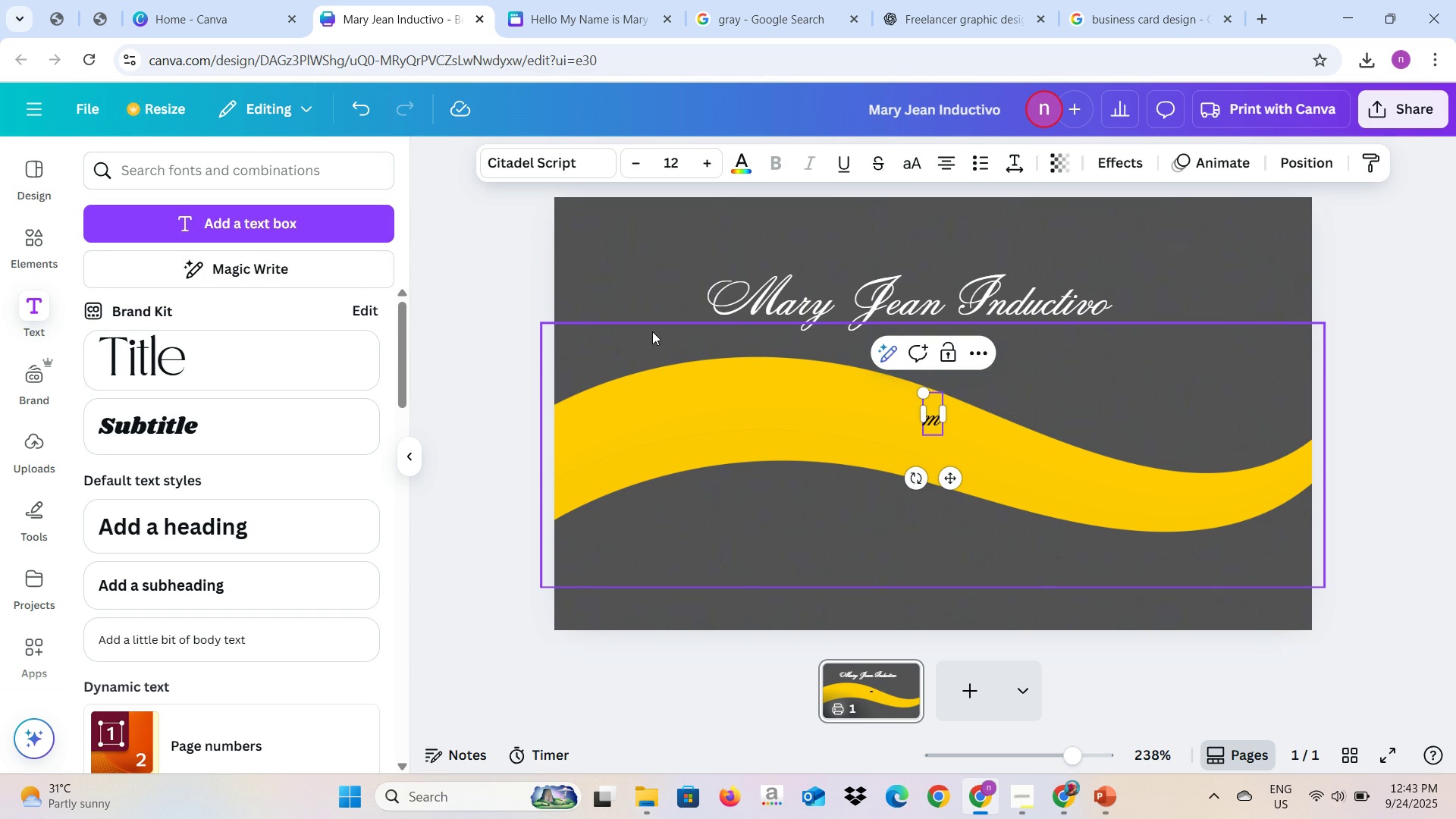 
key(Backspace)
 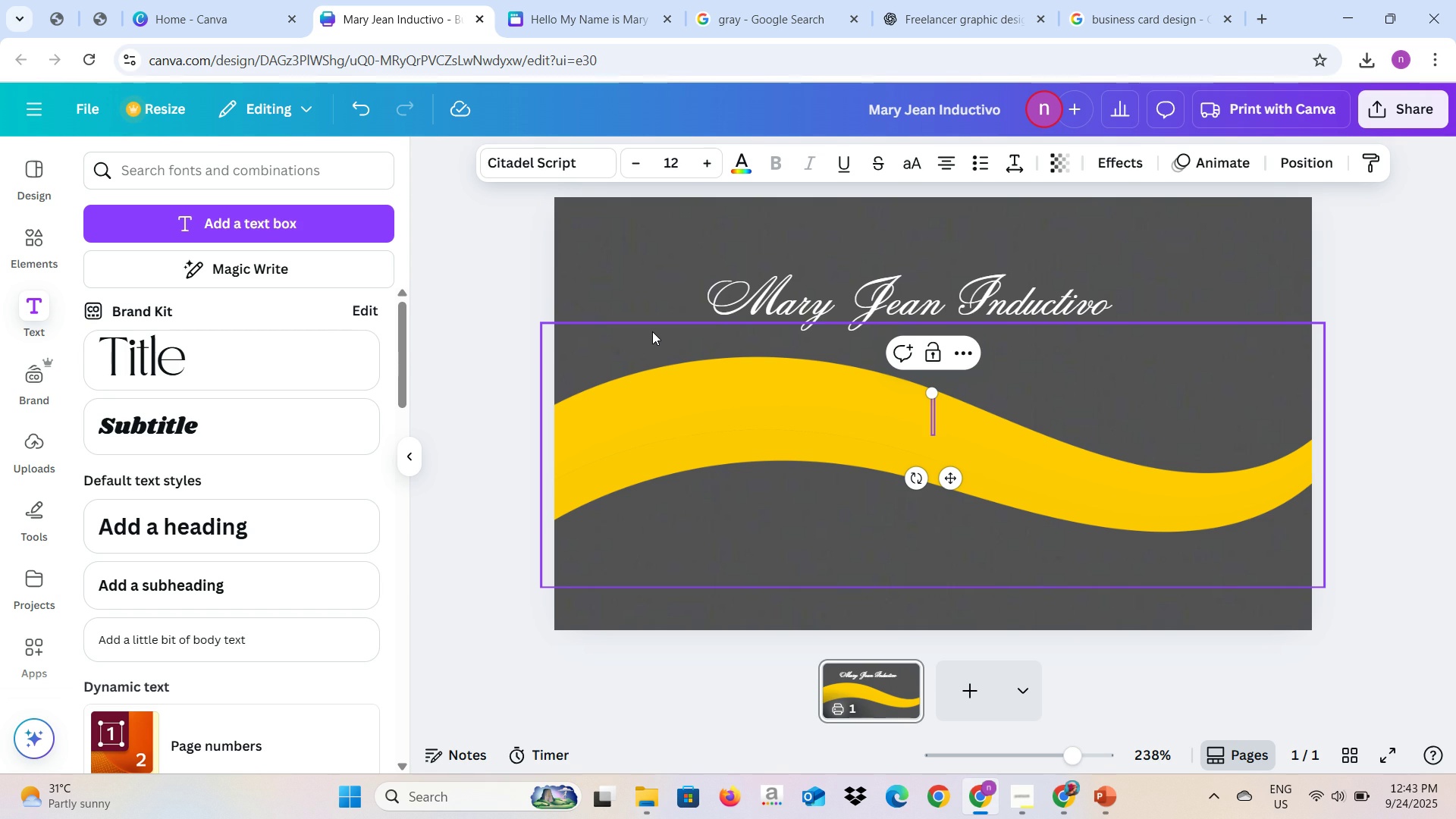 
key(Shift+M)
 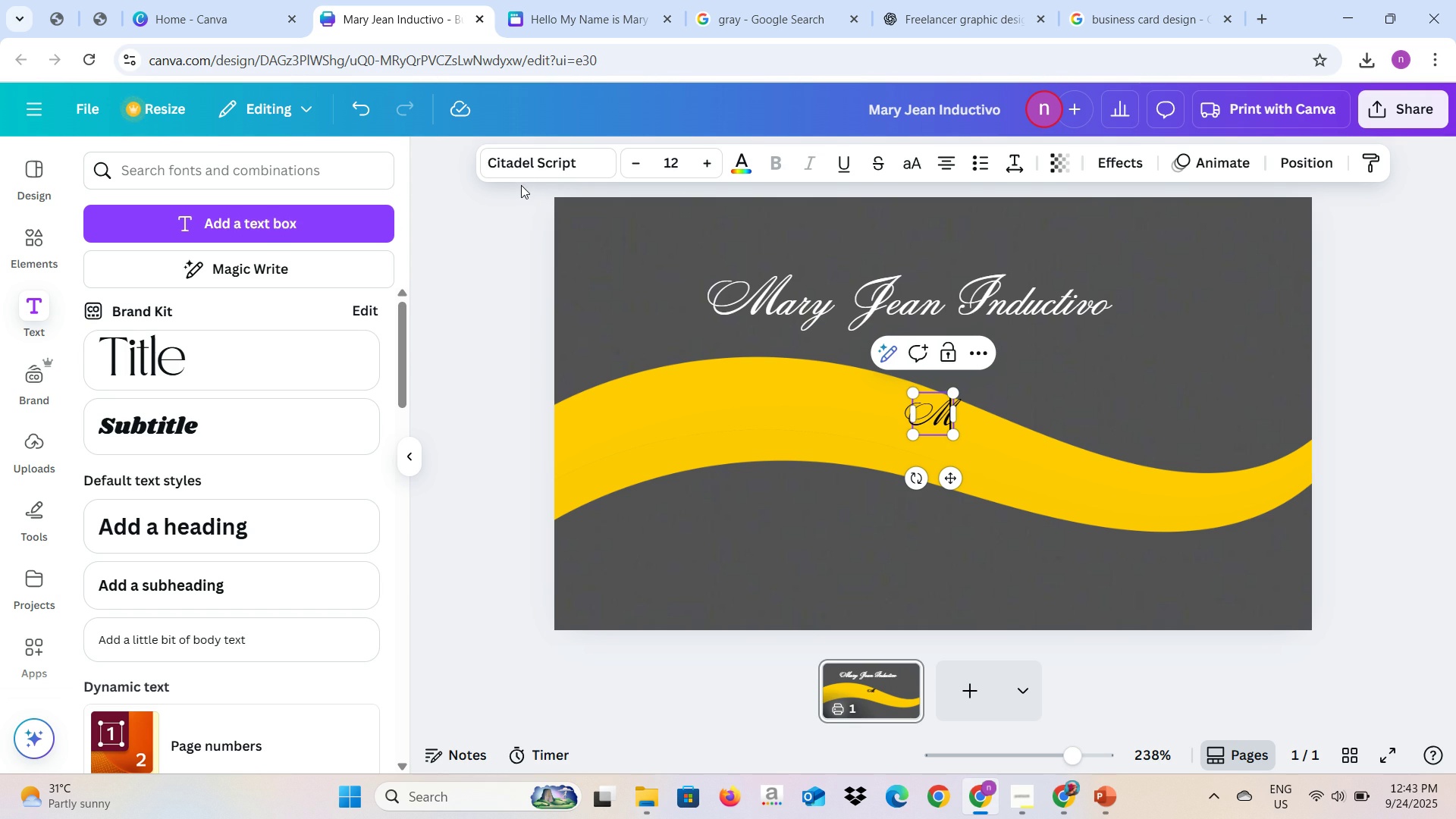 
left_click([521, 171])
 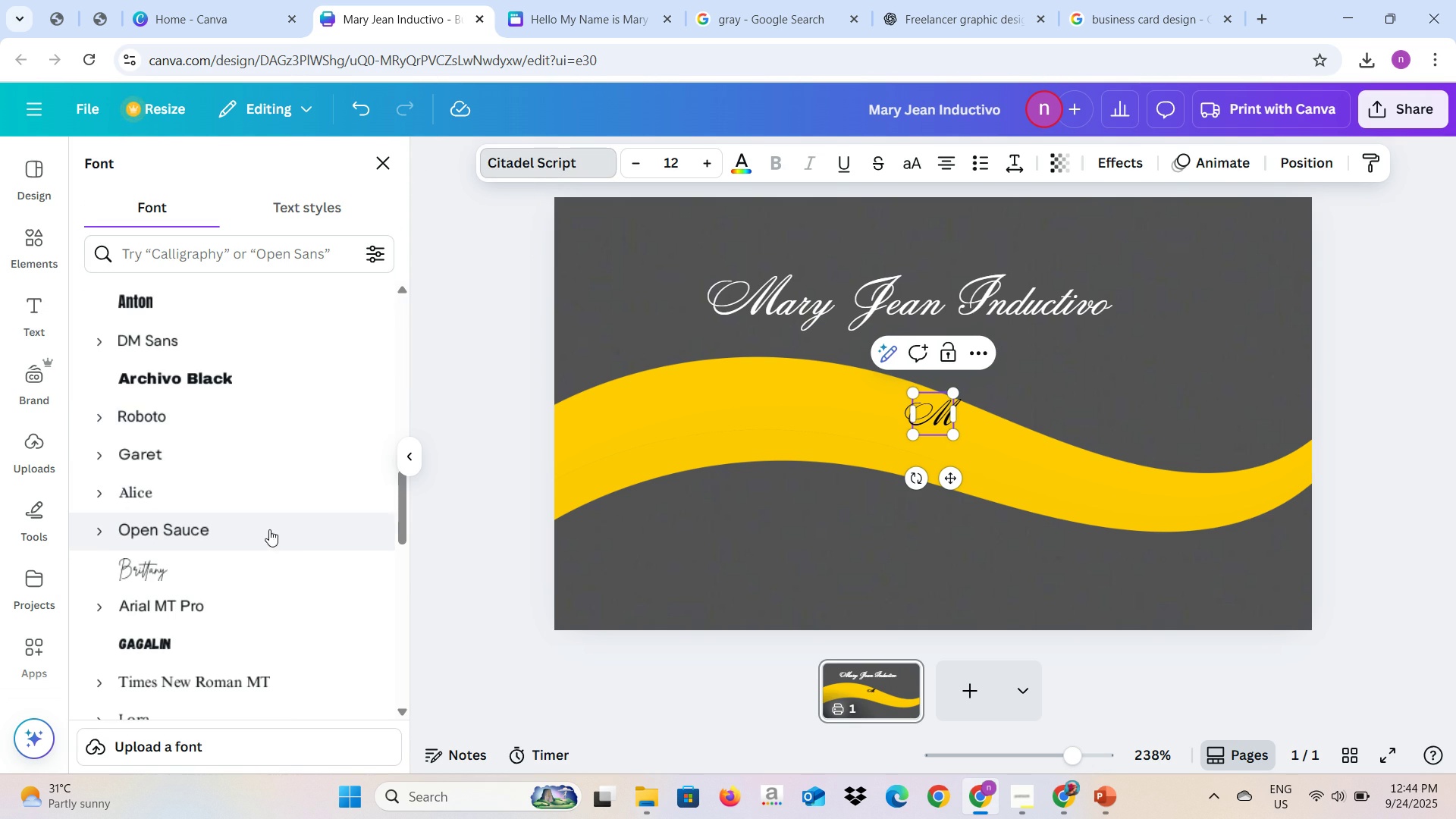 
scroll: coordinate [250, 556], scroll_direction: down, amount: 3.0
 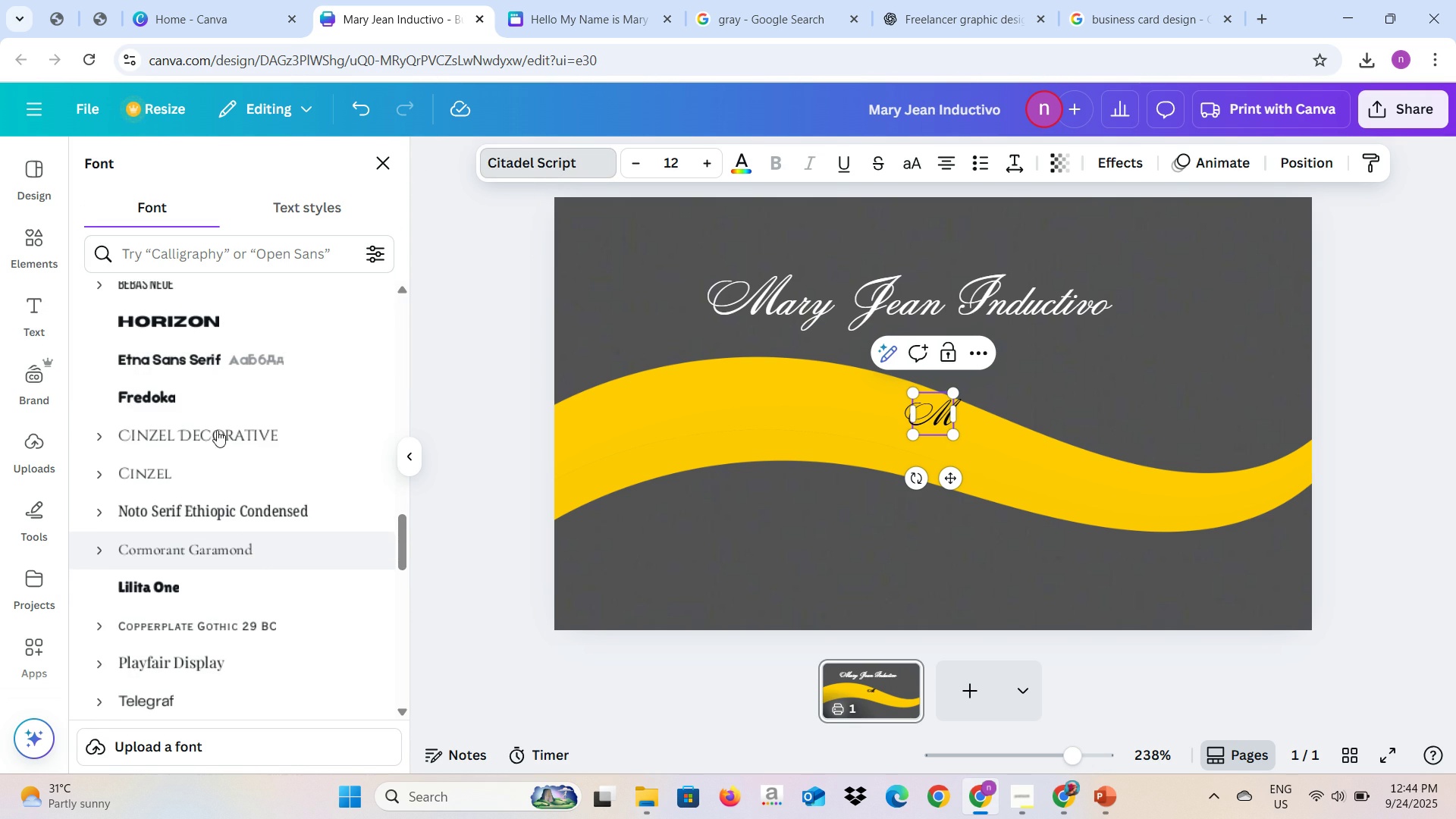 
left_click([210, 323])
 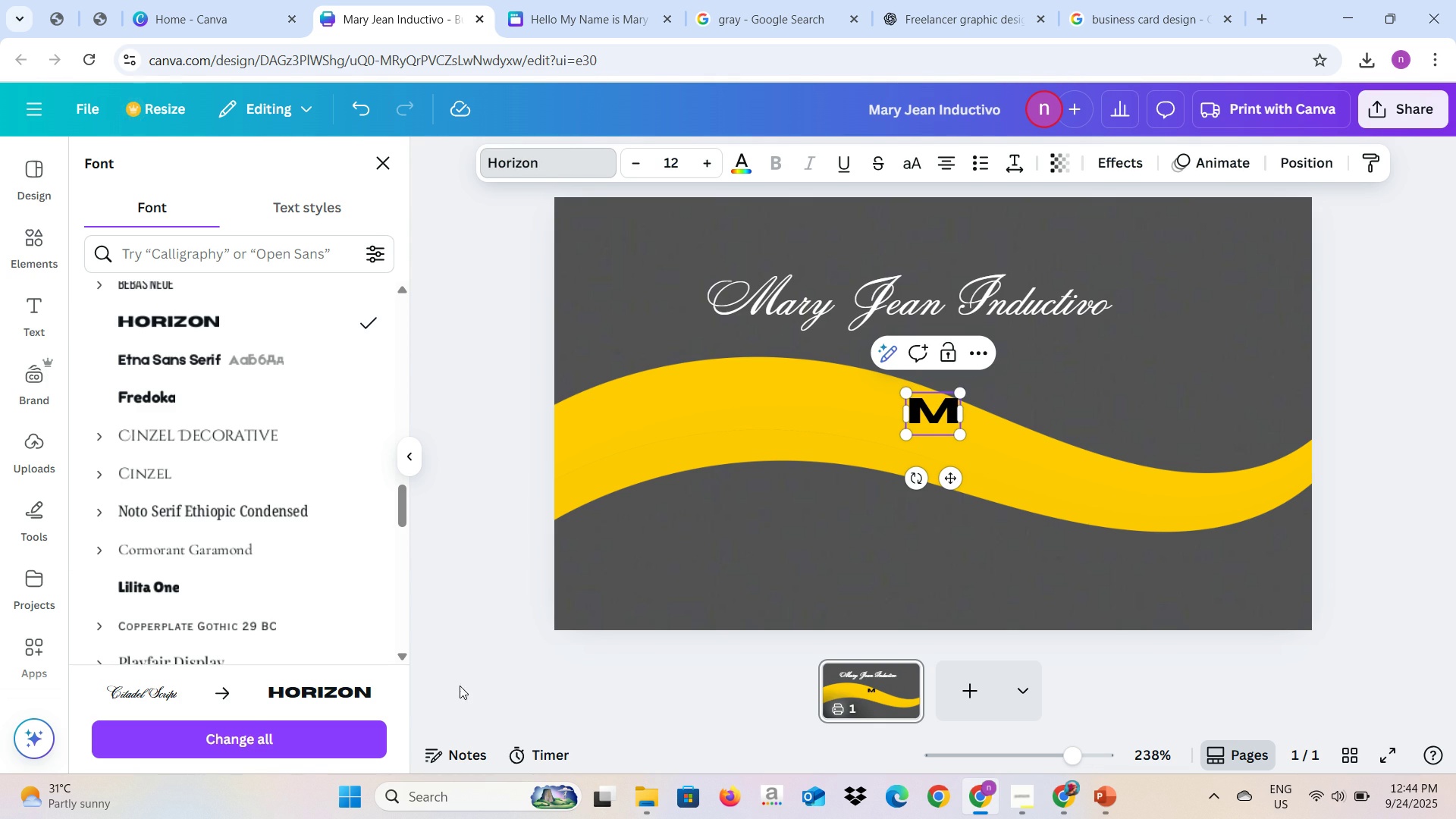 
left_click([994, 438])
 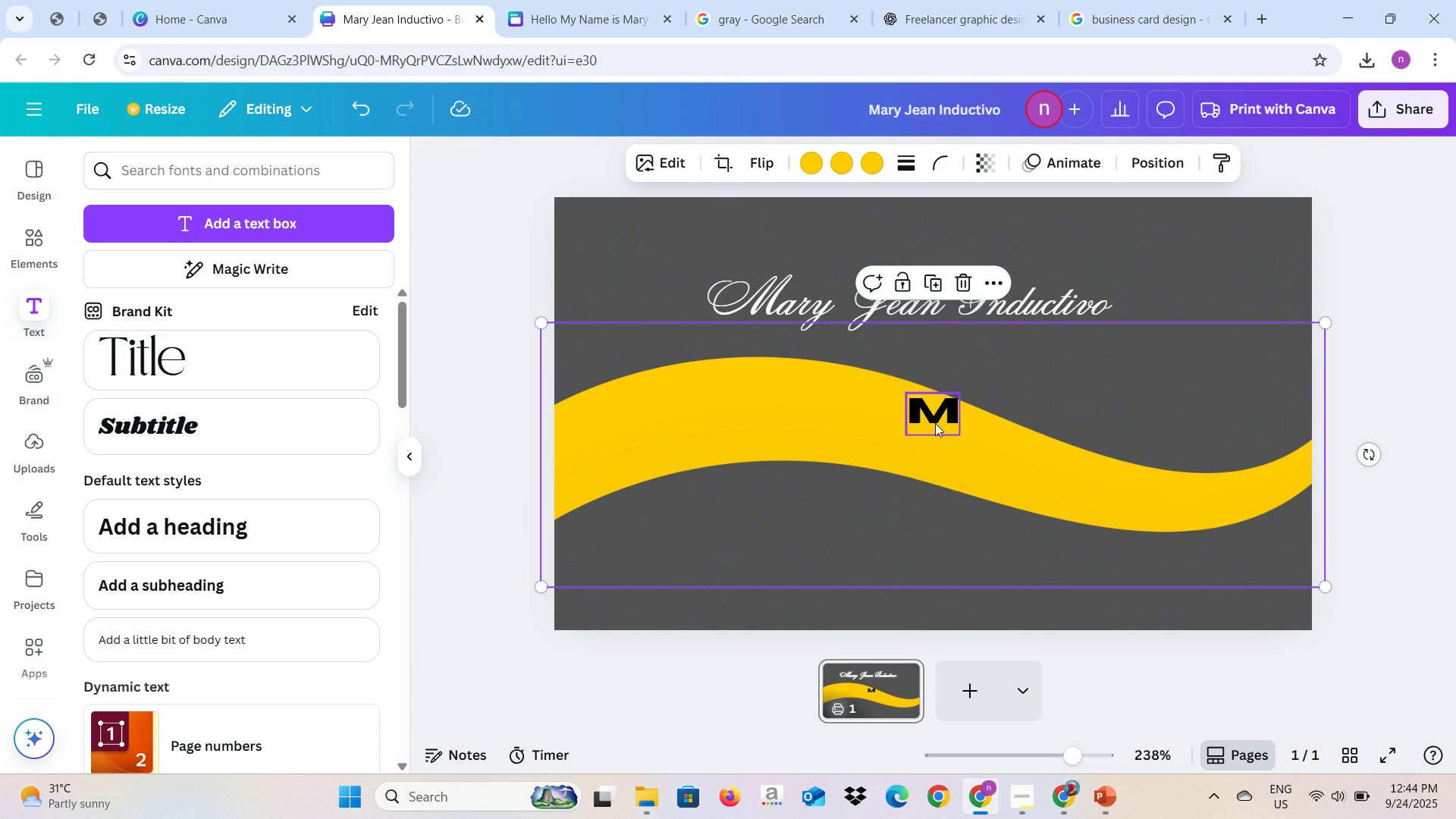 
left_click([935, 423])
 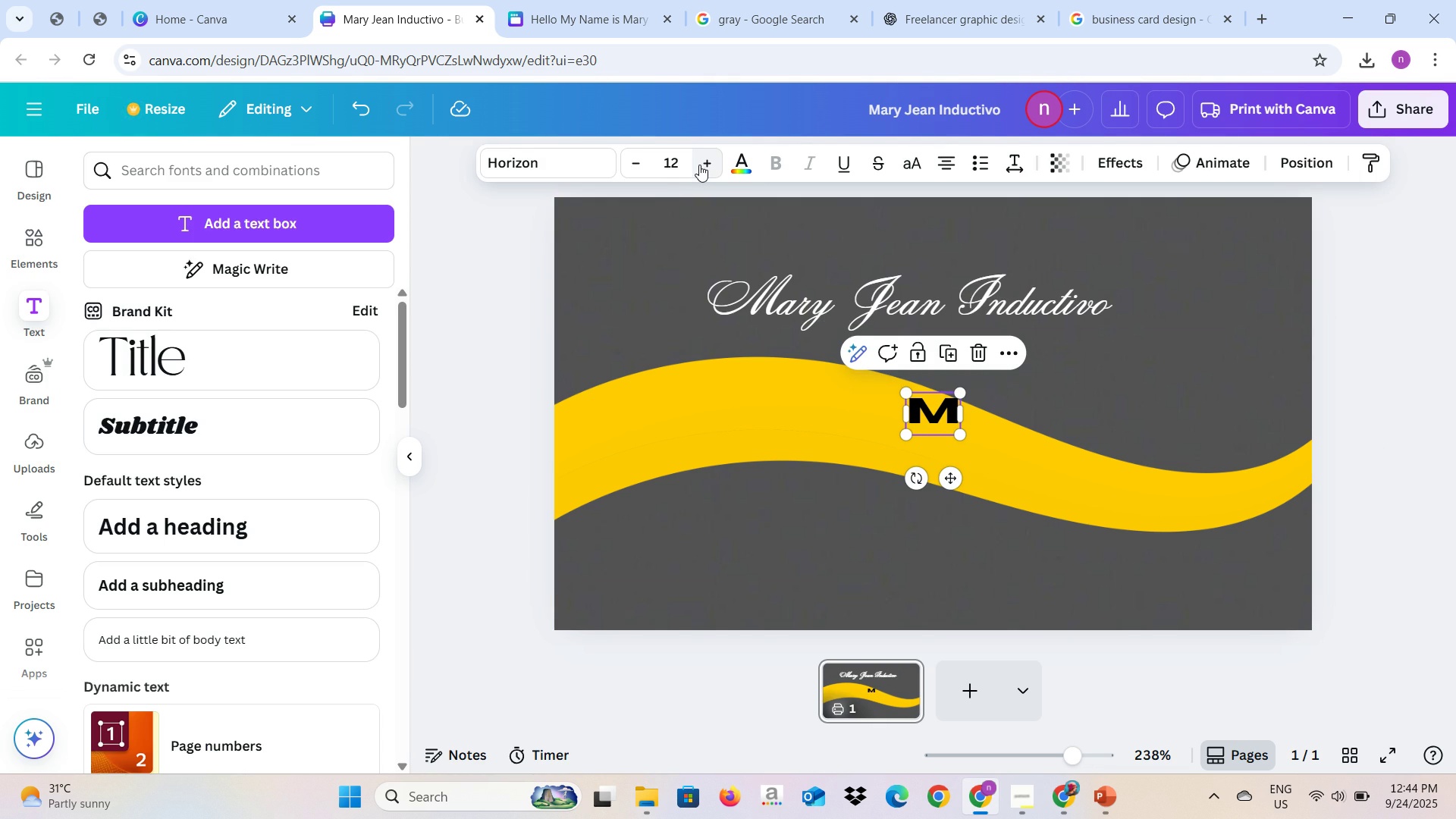 
double_click([699, 165])
 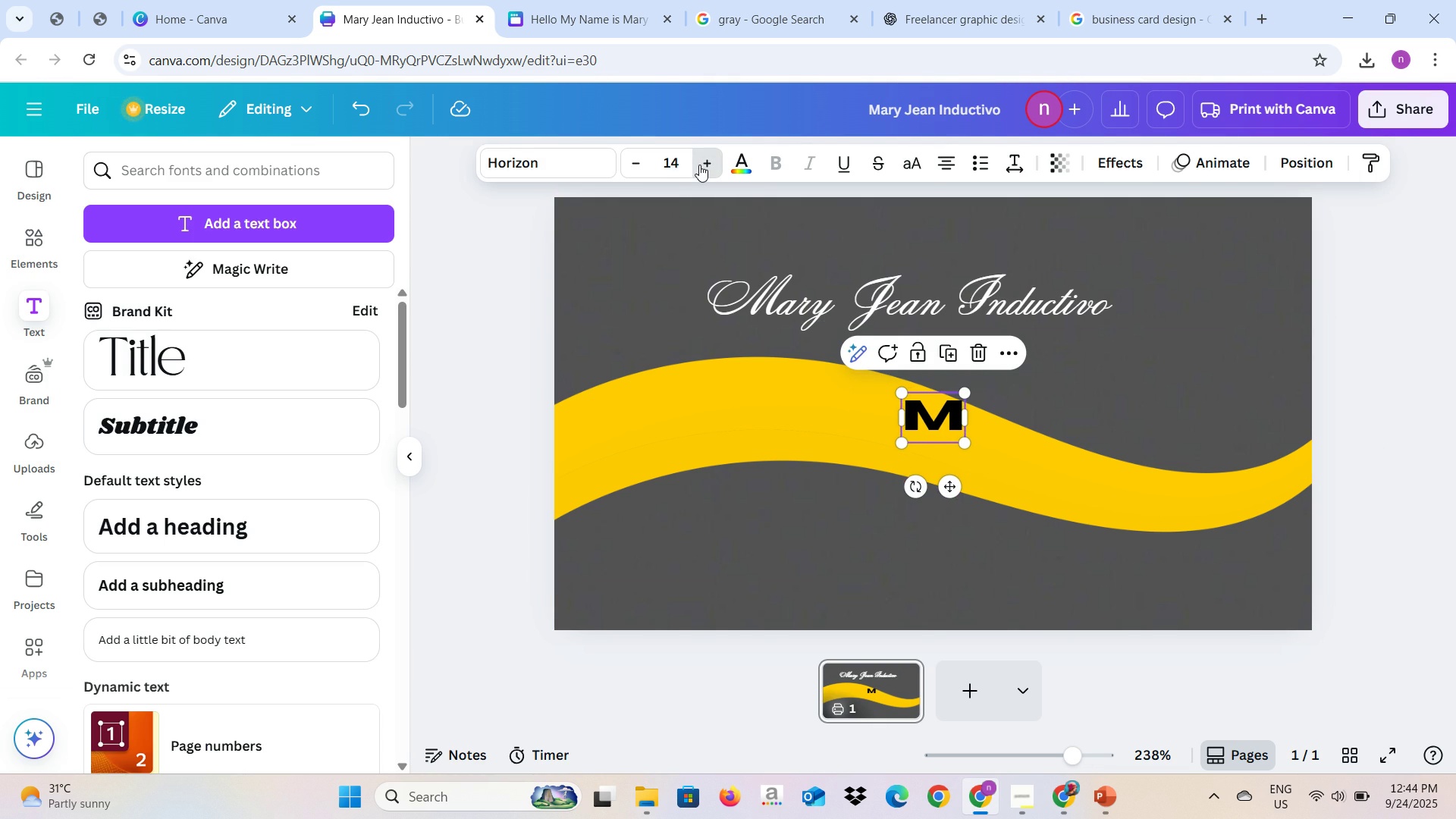 
triple_click([699, 165])
 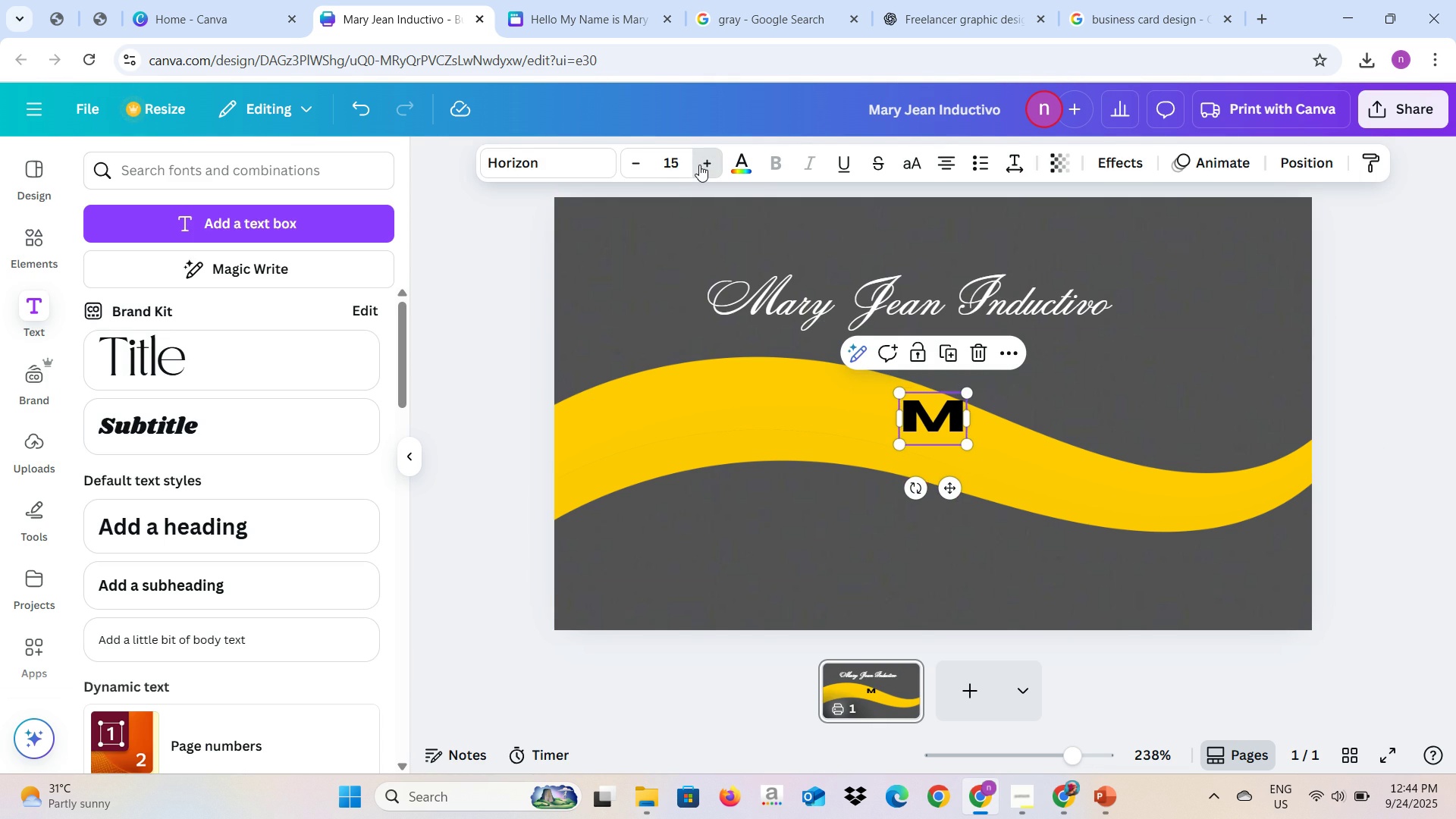 
triple_click([699, 165])
 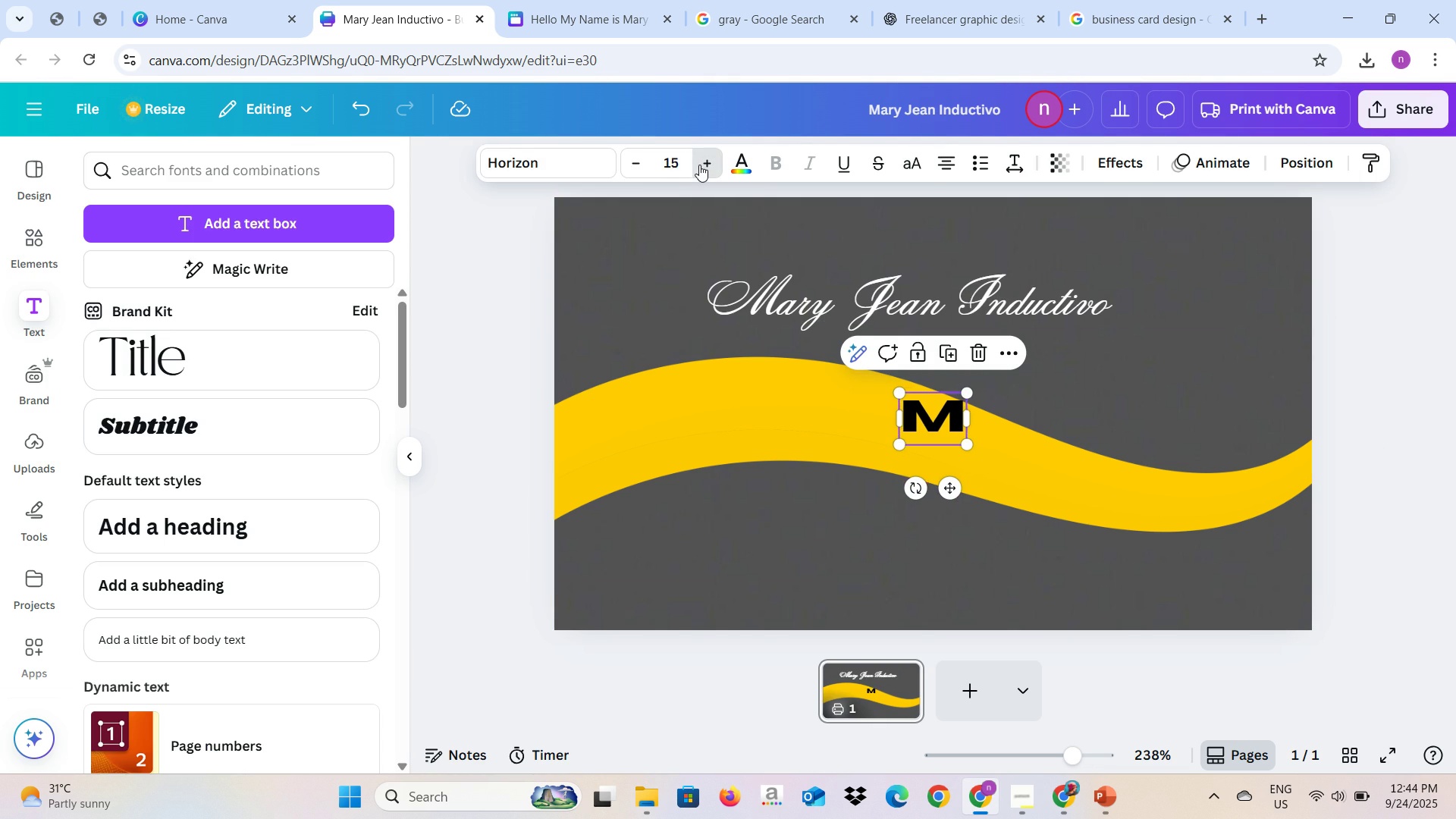 
triple_click([699, 165])
 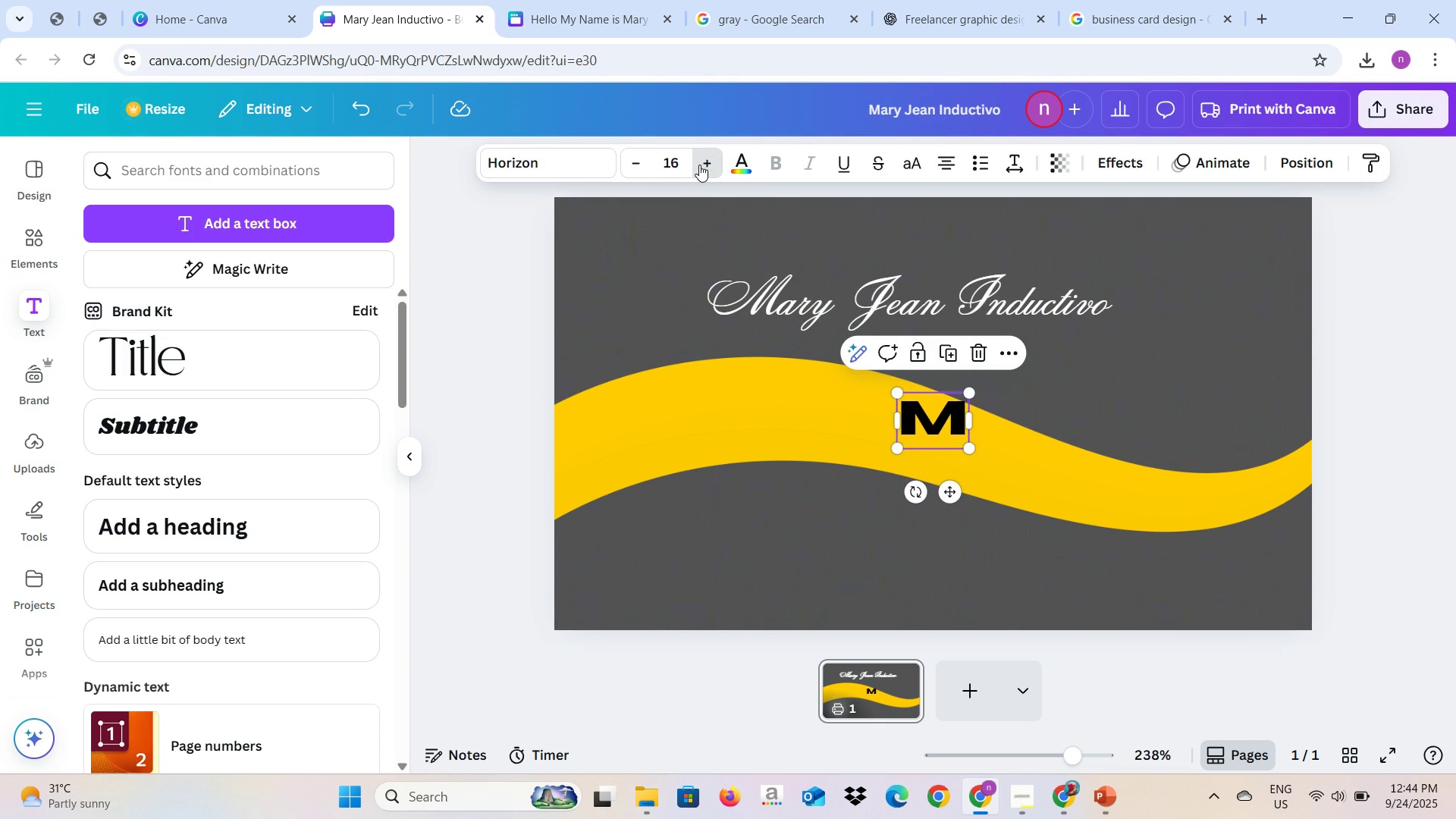 
triple_click([699, 165])
 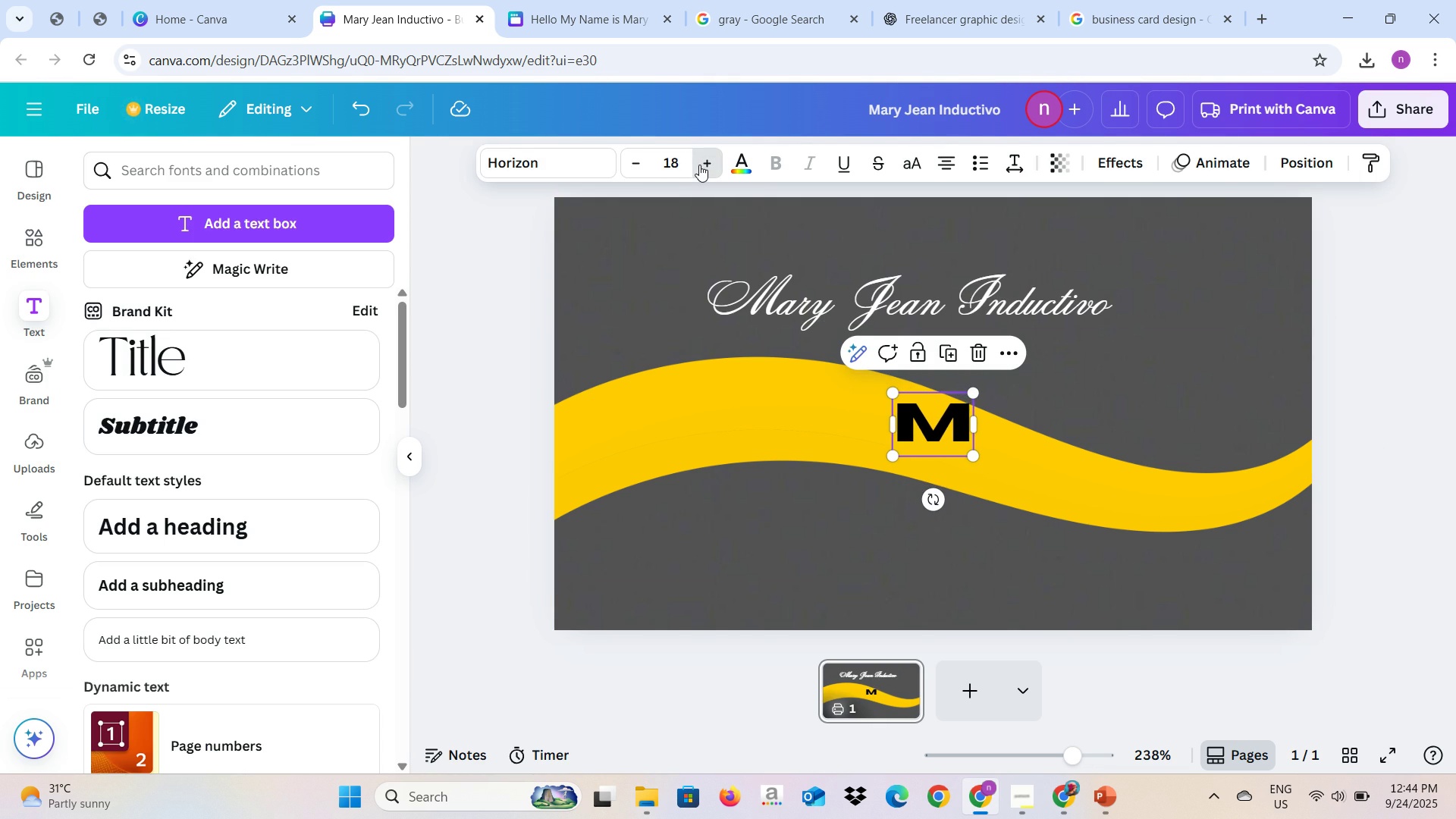 
triple_click([699, 165])
 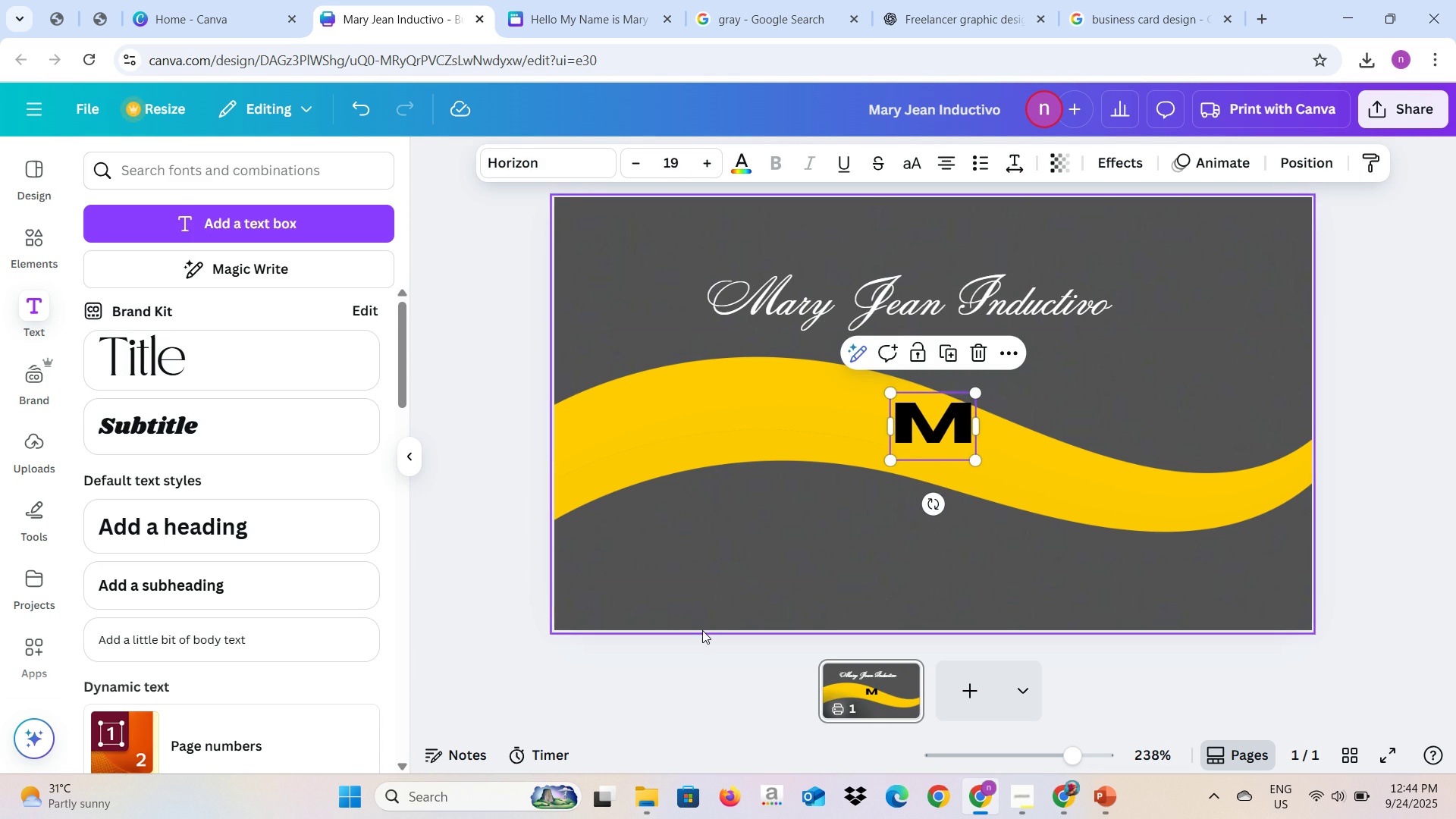 
left_click([702, 630])
 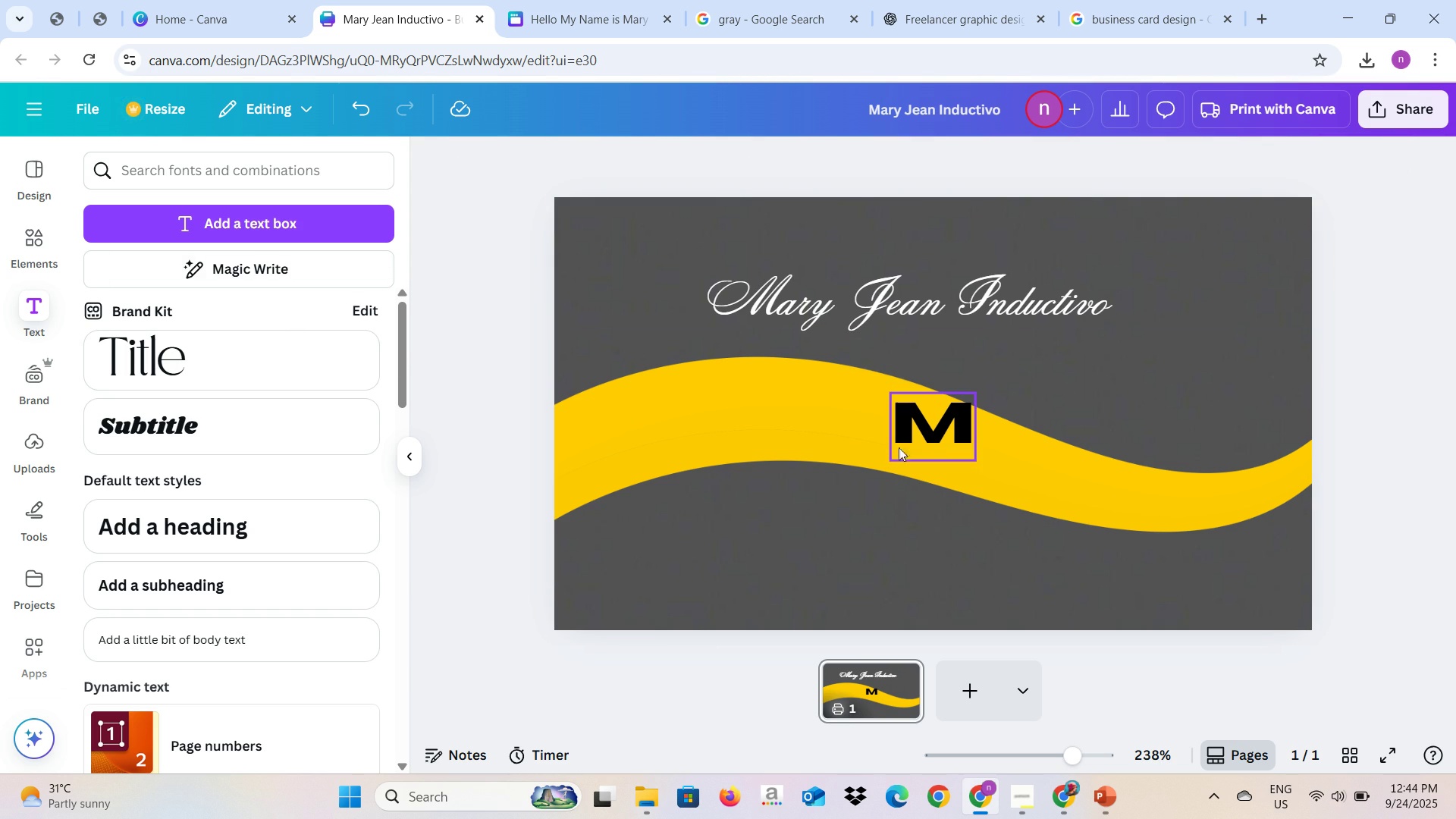 
left_click([216, 374])
 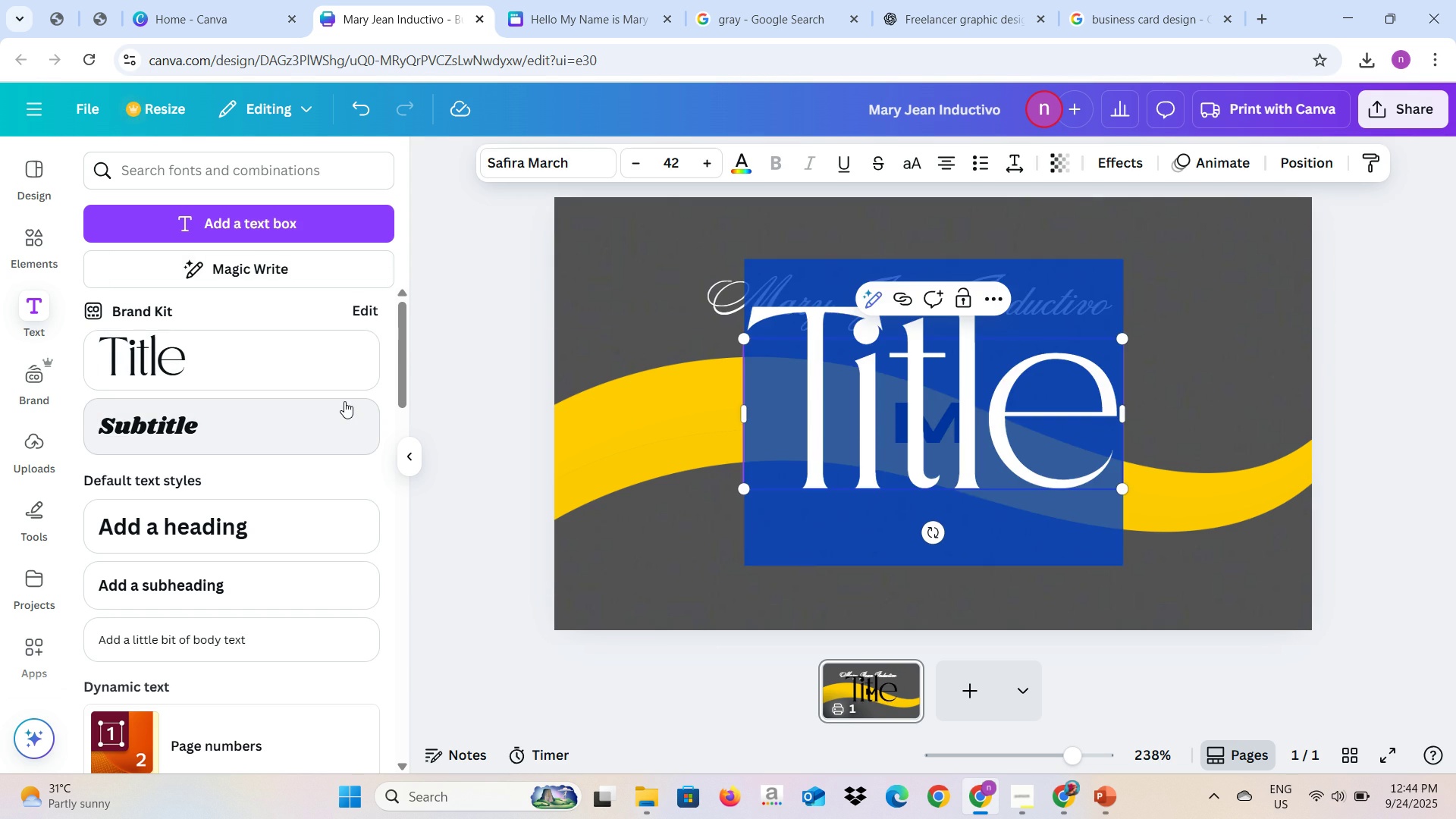 
key(Shift+G)
 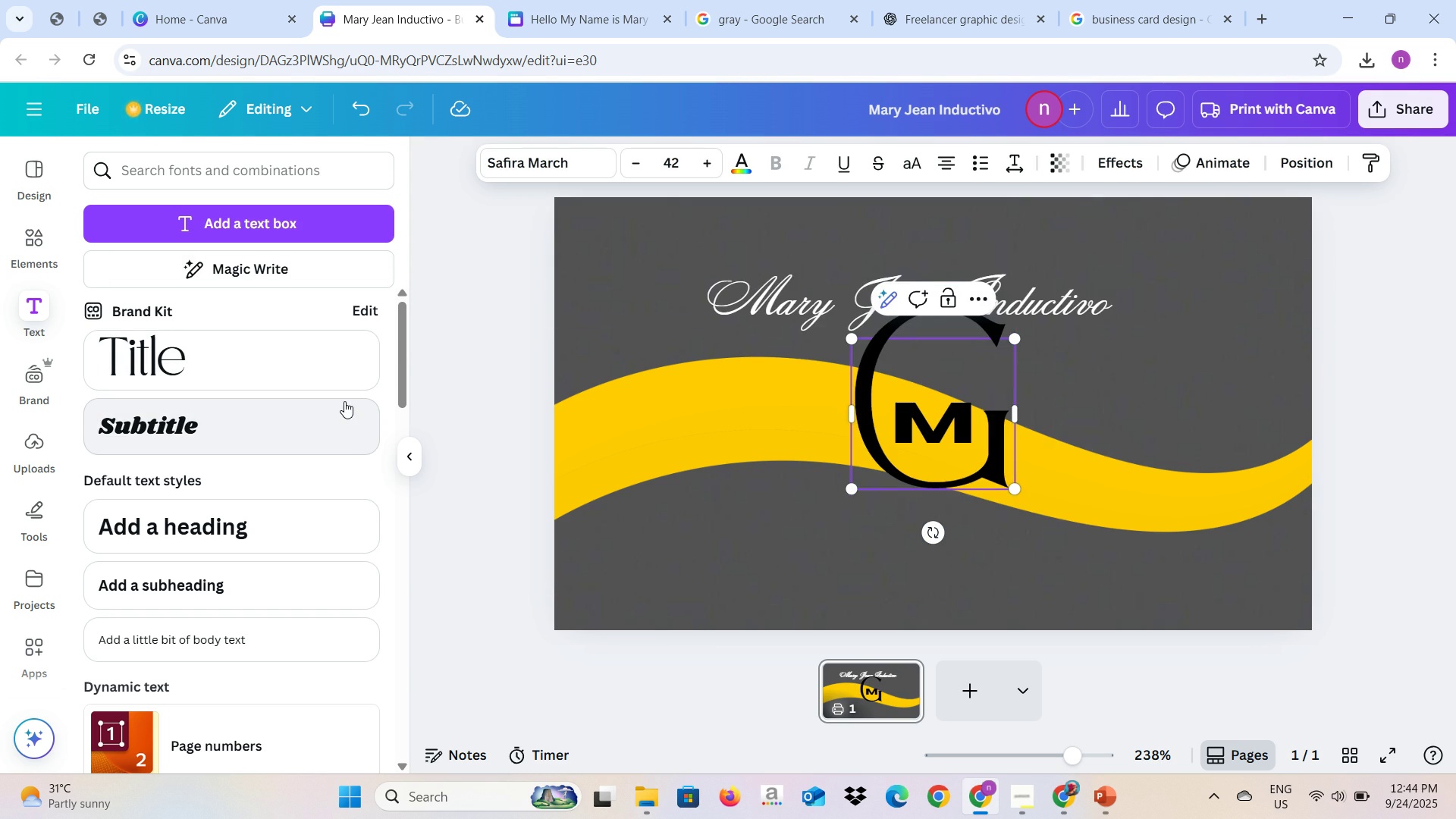 
key(Shift+Backspace)
 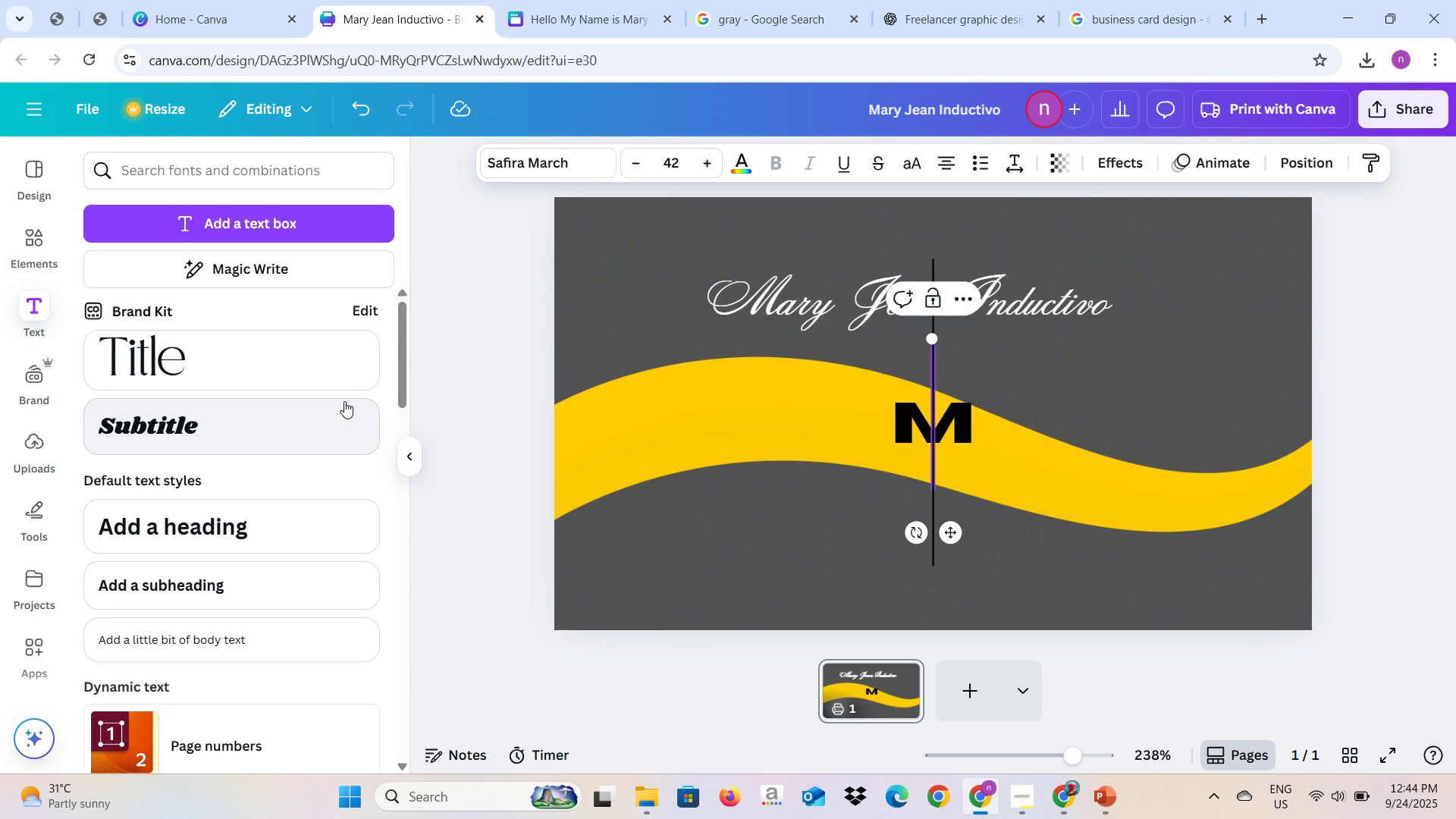 
key(Shift+J)
 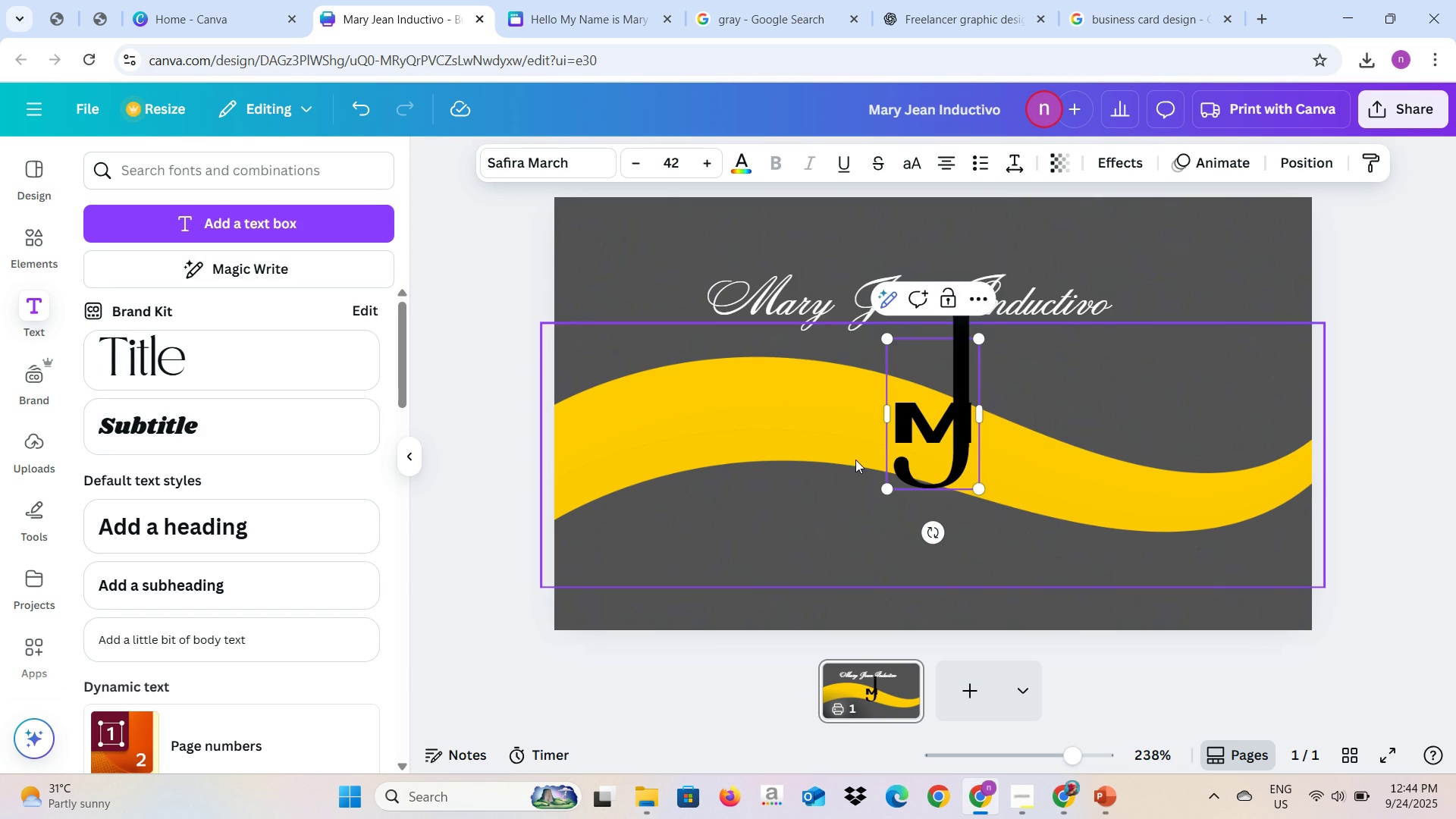 
left_click([852, 507])
 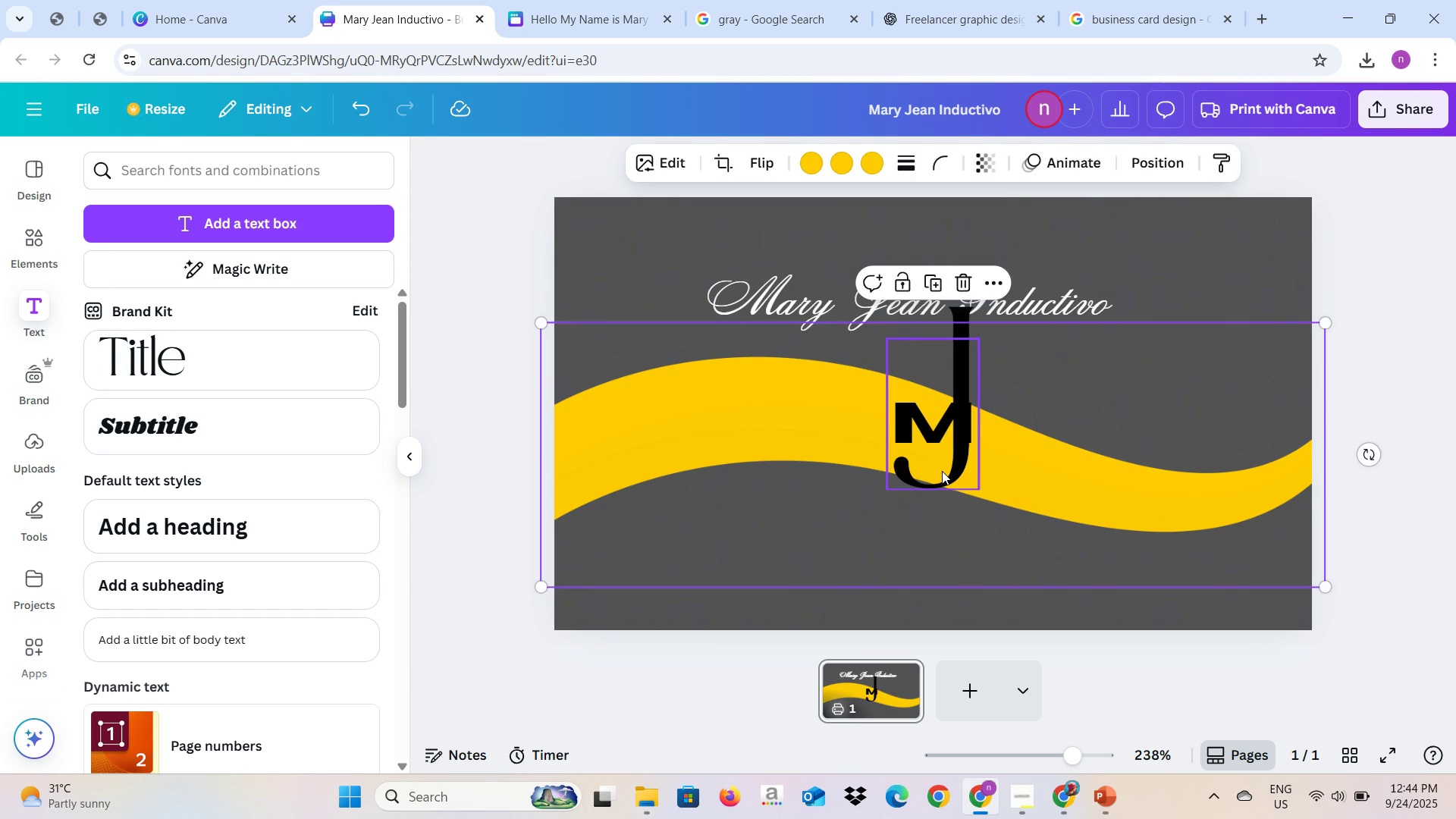 
left_click([942, 471])
 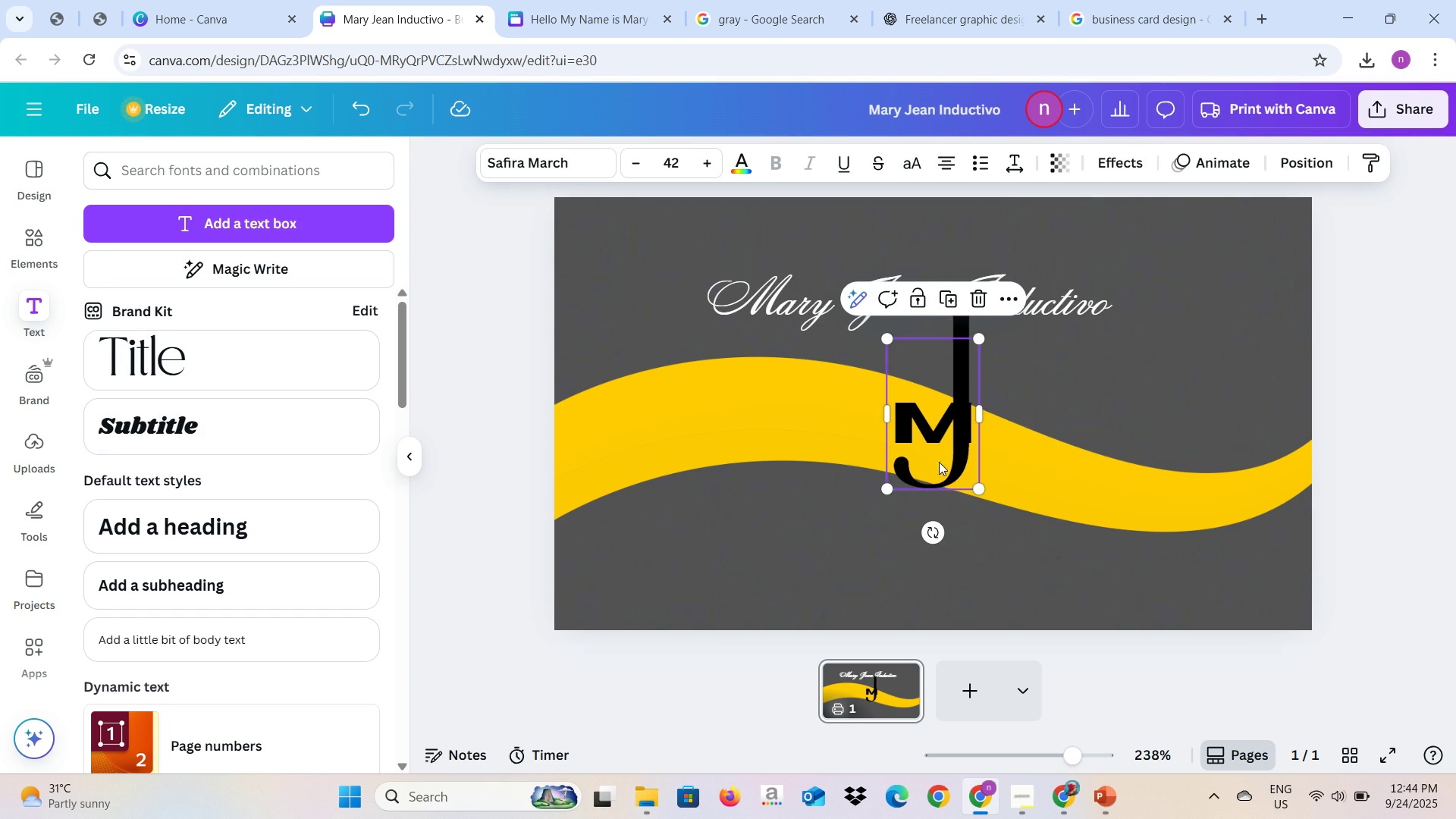 
left_click_drag(start_coordinate=[943, 482], to_coordinate=[934, 464])
 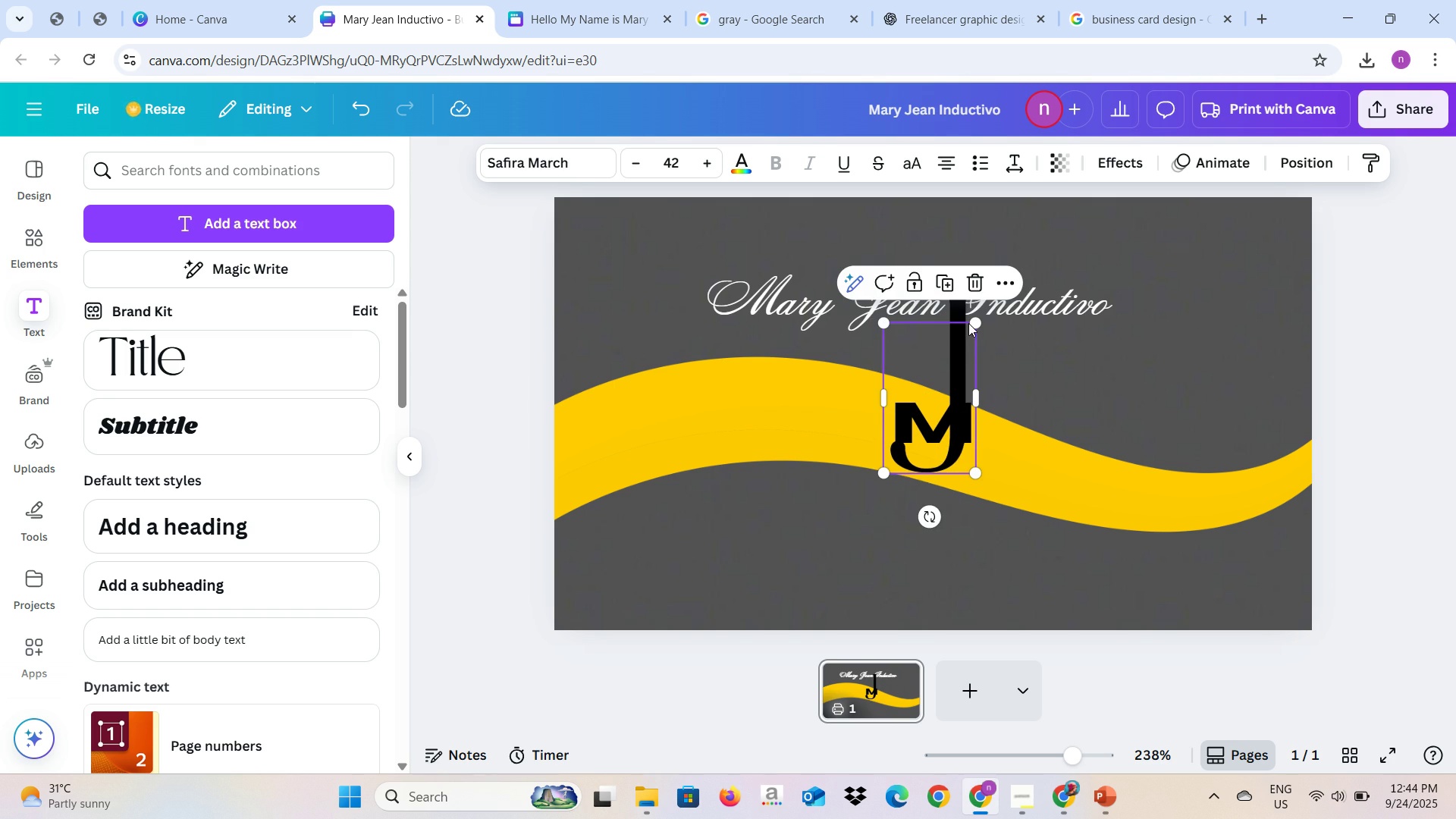 
left_click_drag(start_coordinate=[974, 321], to_coordinate=[952, 393])
 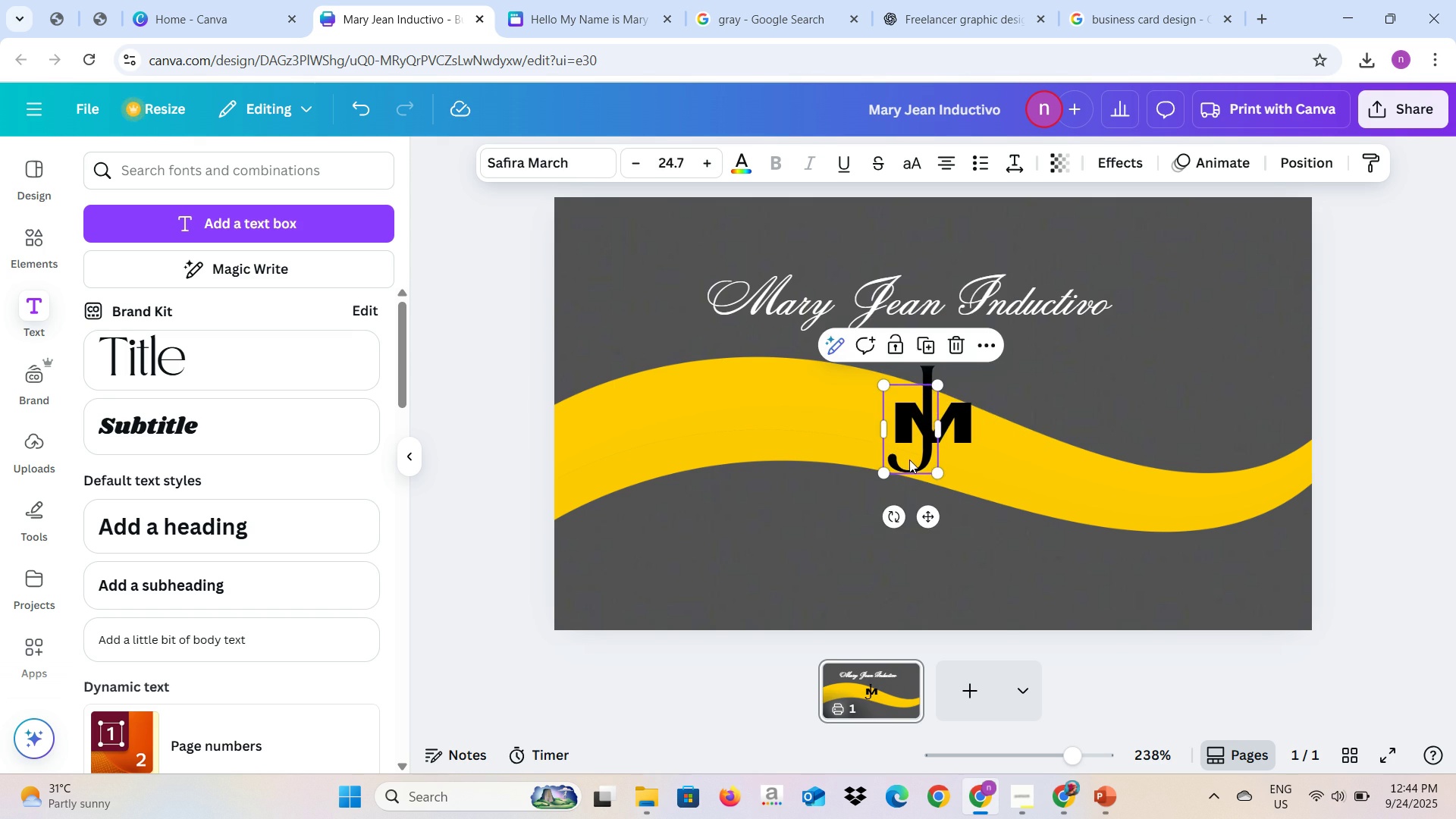 
left_click_drag(start_coordinate=[909, 460], to_coordinate=[919, 463])
 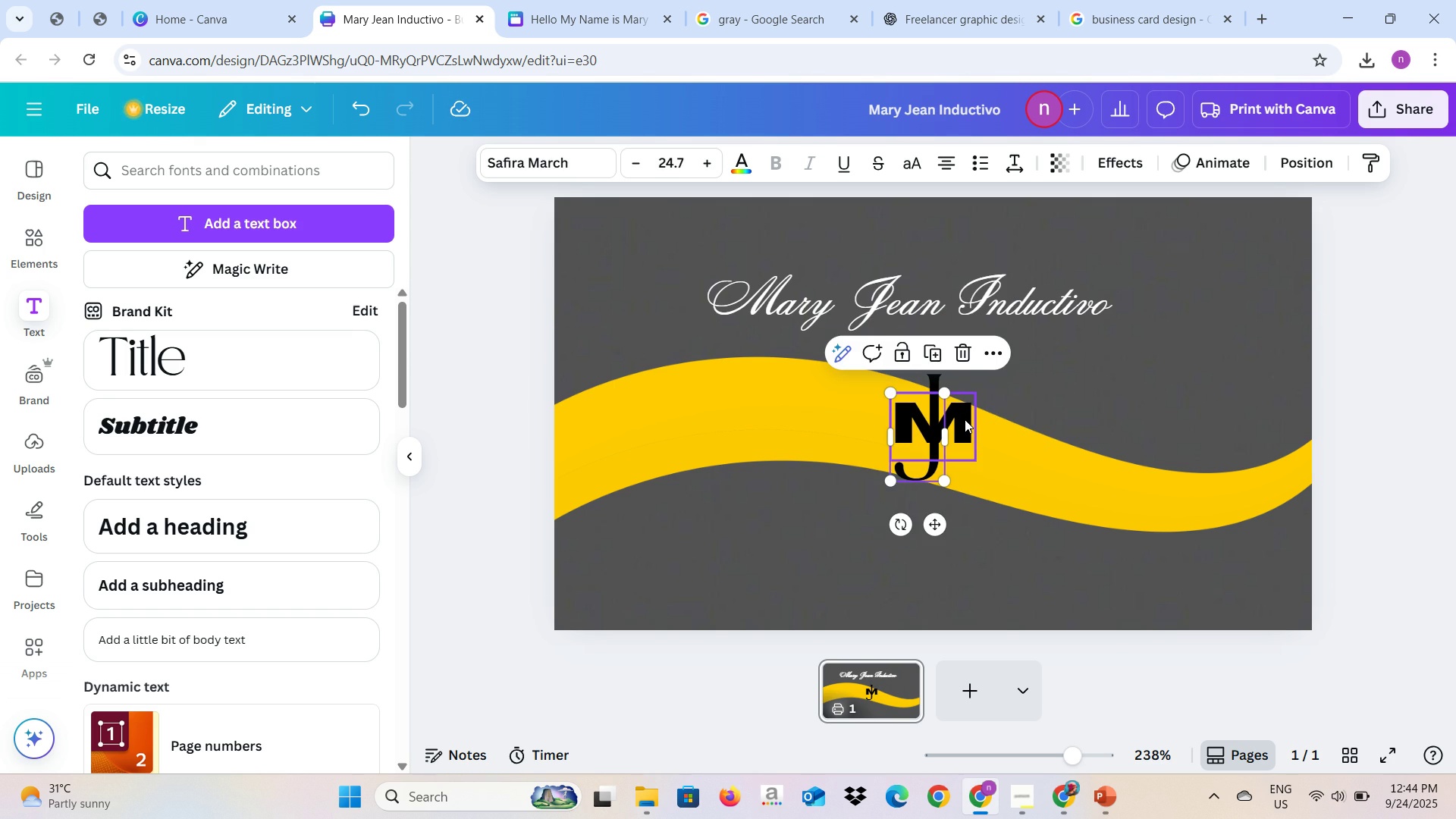 
hold_key(key=ShiftLeft, duration=1.06)
left_click([965, 419])
 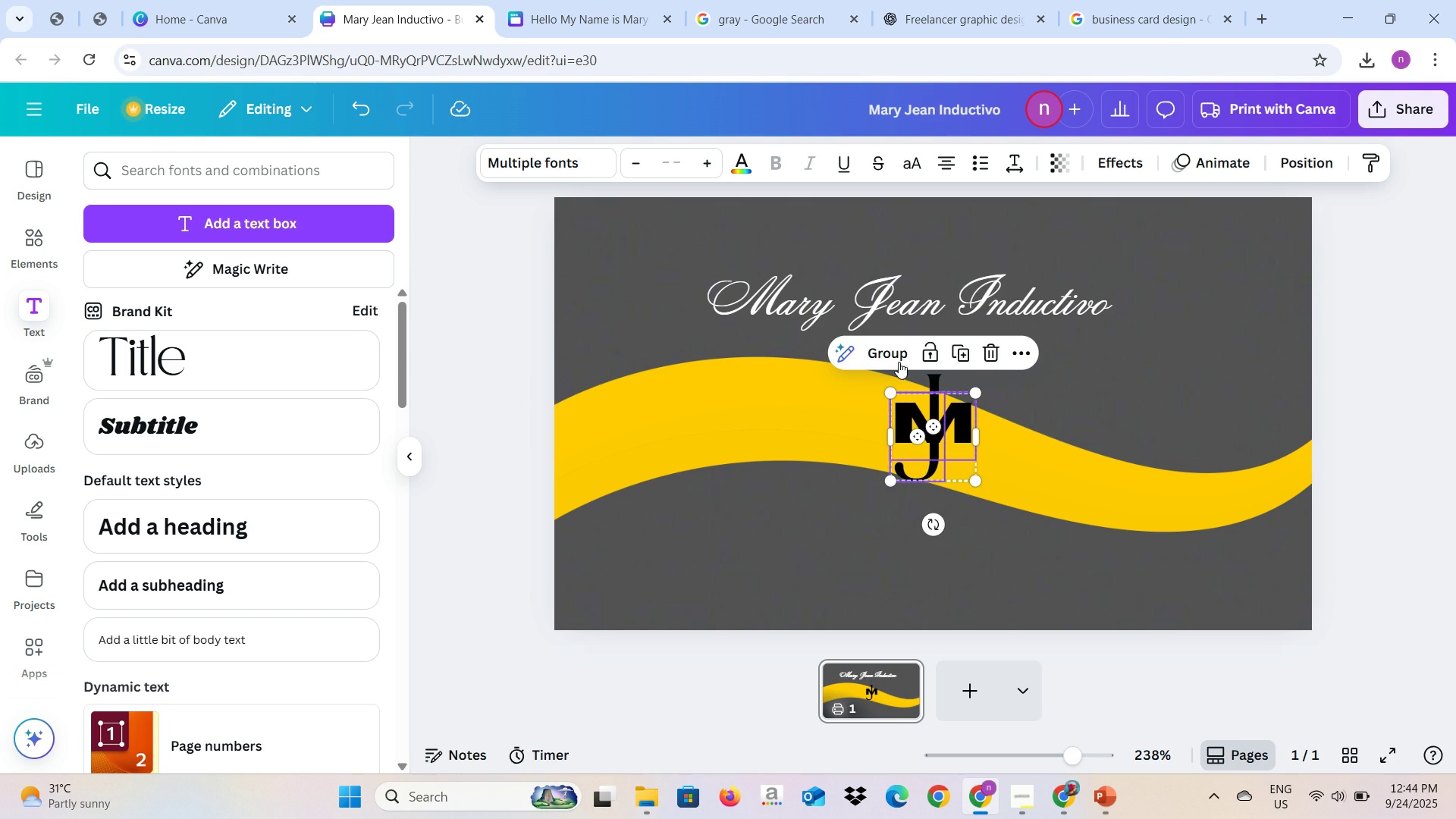 
left_click([893, 357])
 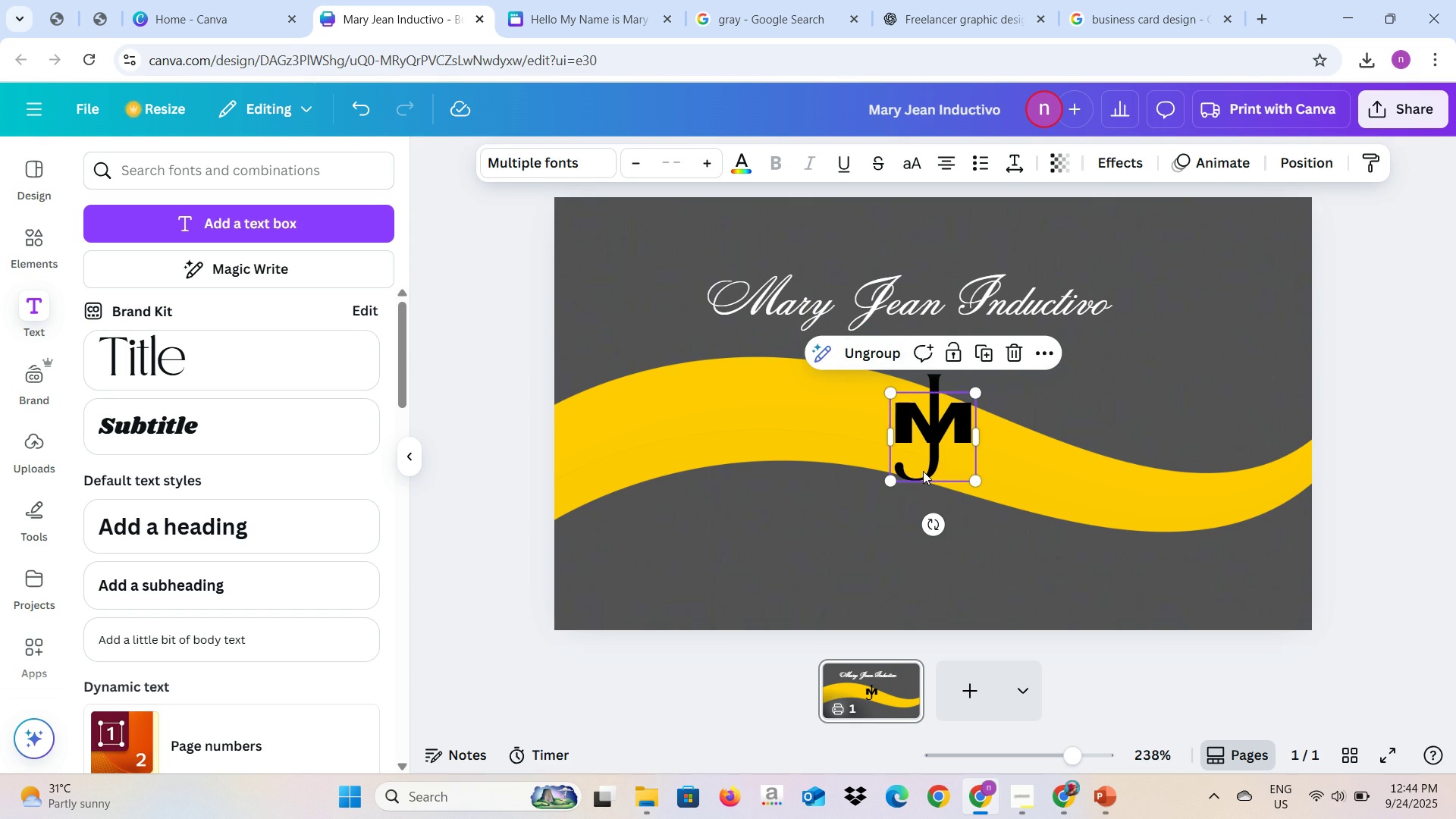 
left_click([923, 459])
 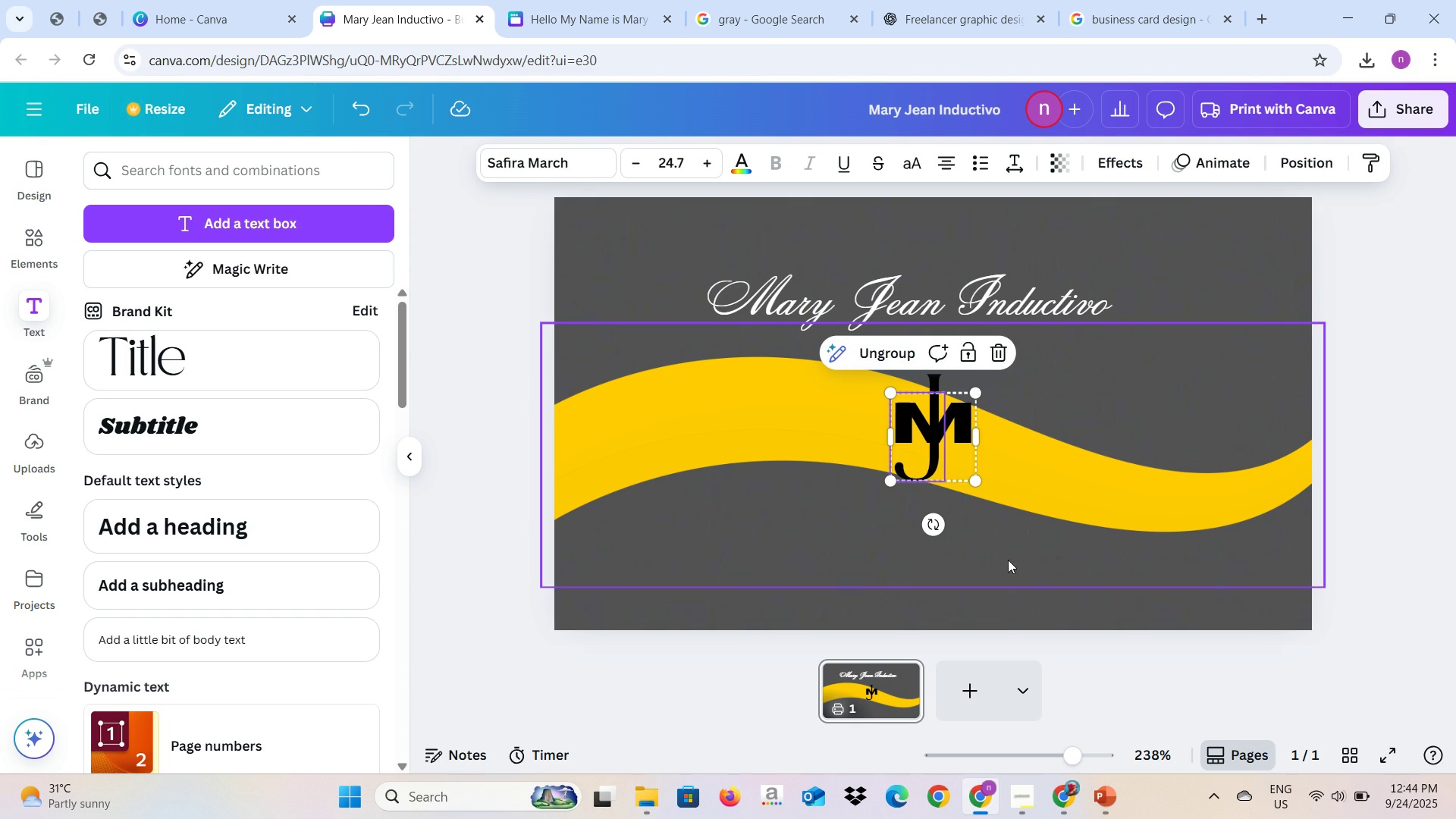 
left_click([1009, 560])
 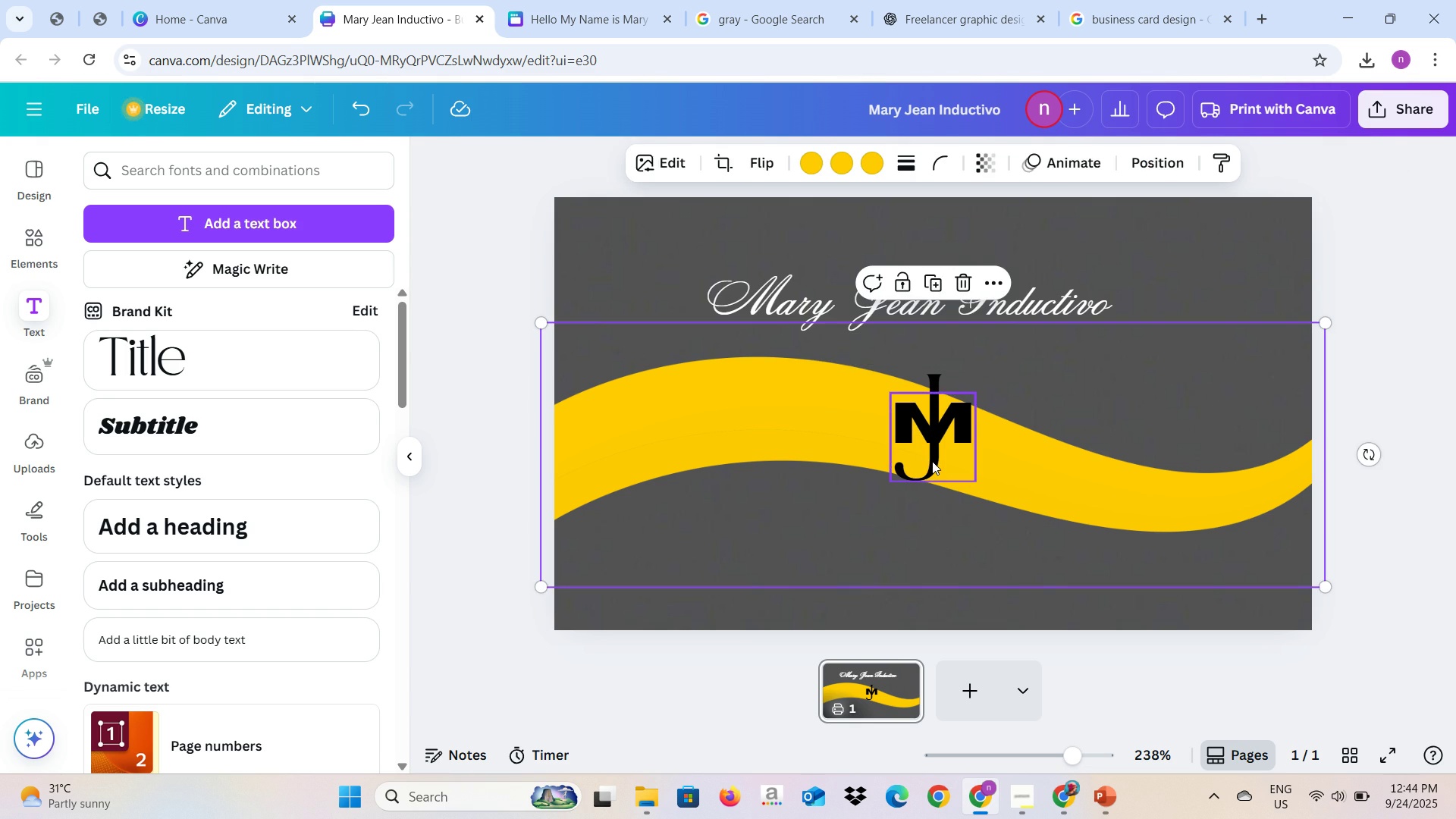 
left_click([932, 461])
 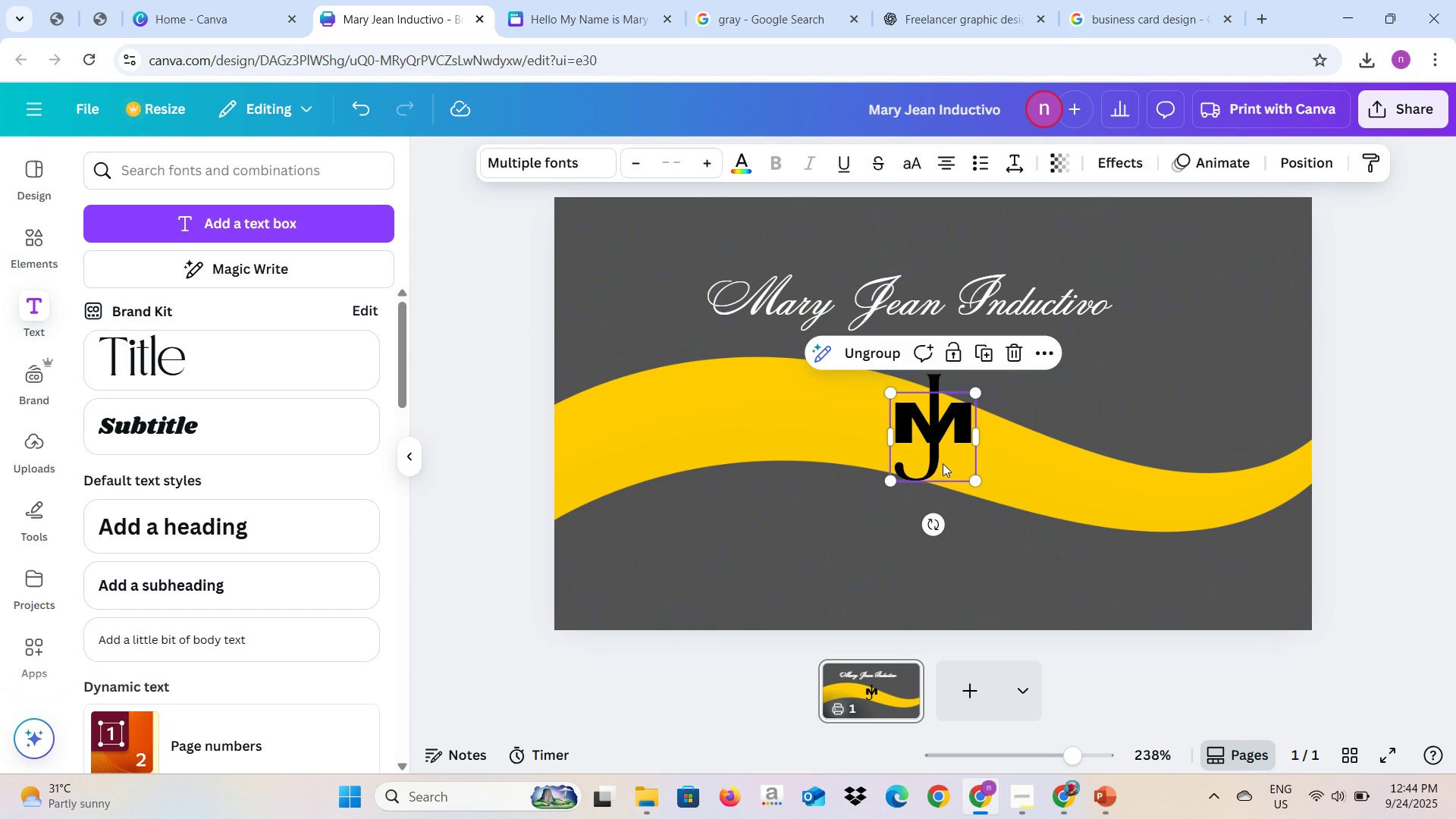 
left_click_drag(start_coordinate=[943, 465], to_coordinate=[1259, 308])
 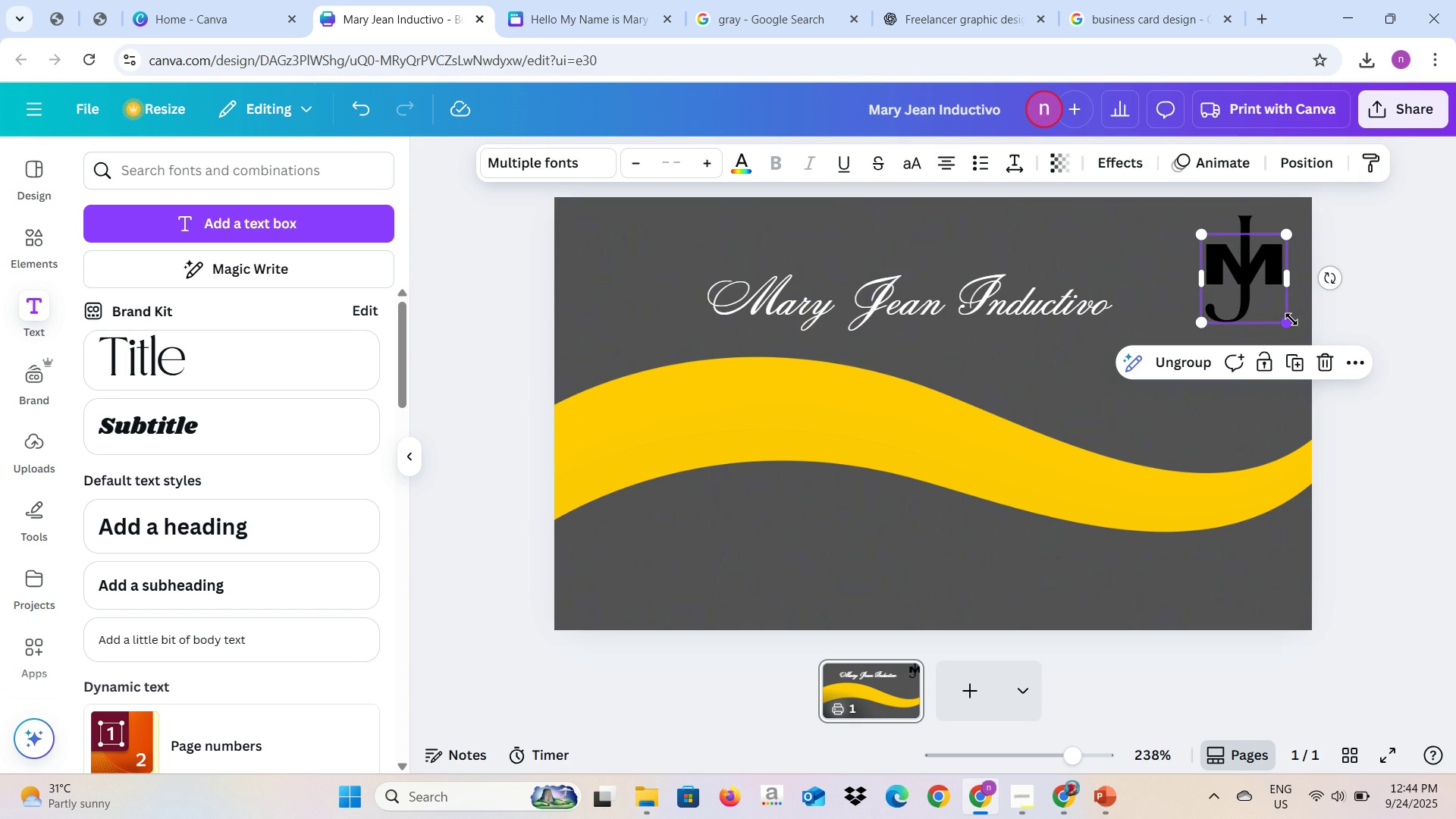 
left_click_drag(start_coordinate=[1291, 319], to_coordinate=[1261, 294])
 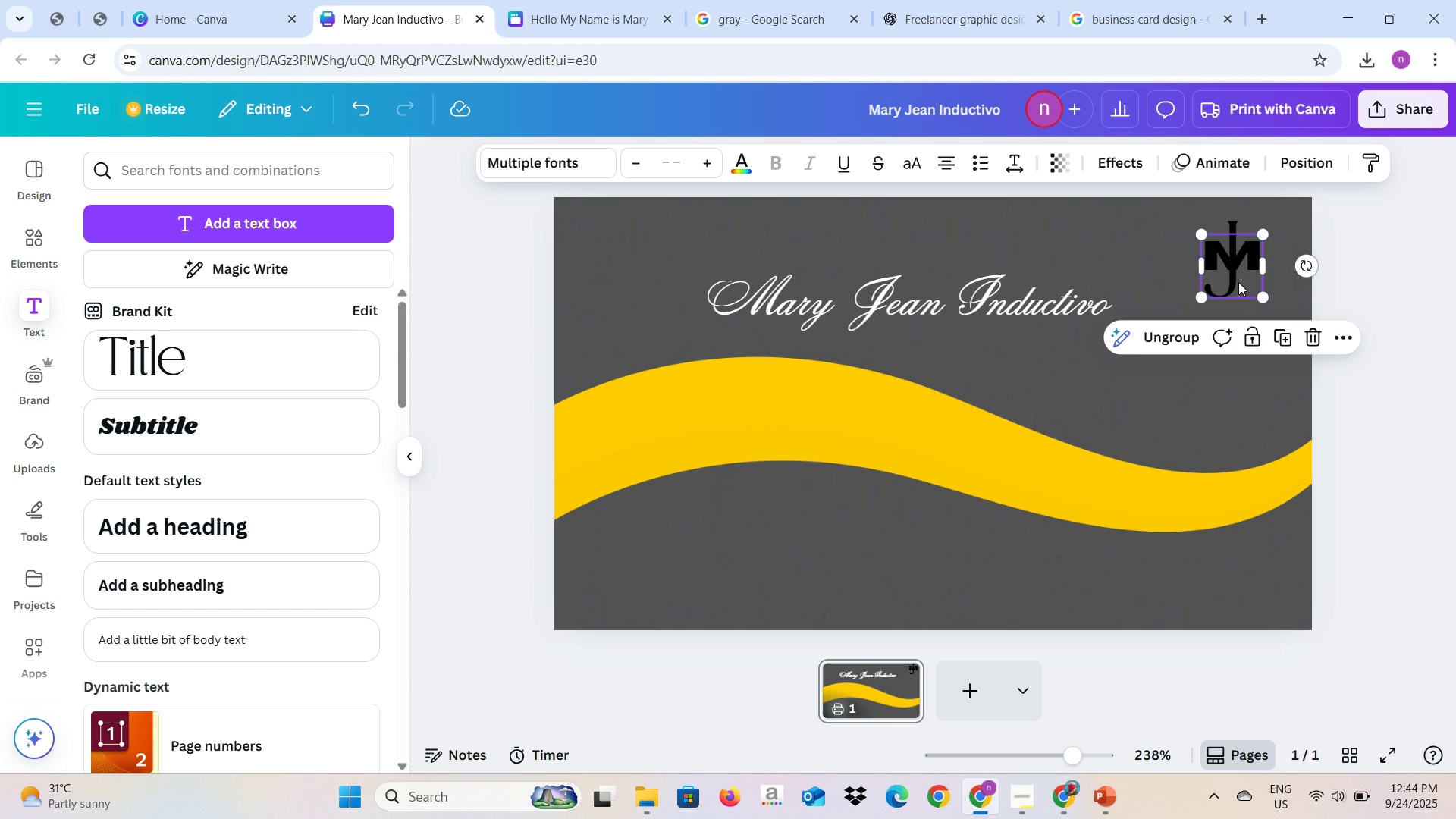 
left_click_drag(start_coordinate=[1236, 281], to_coordinate=[1244, 287])
 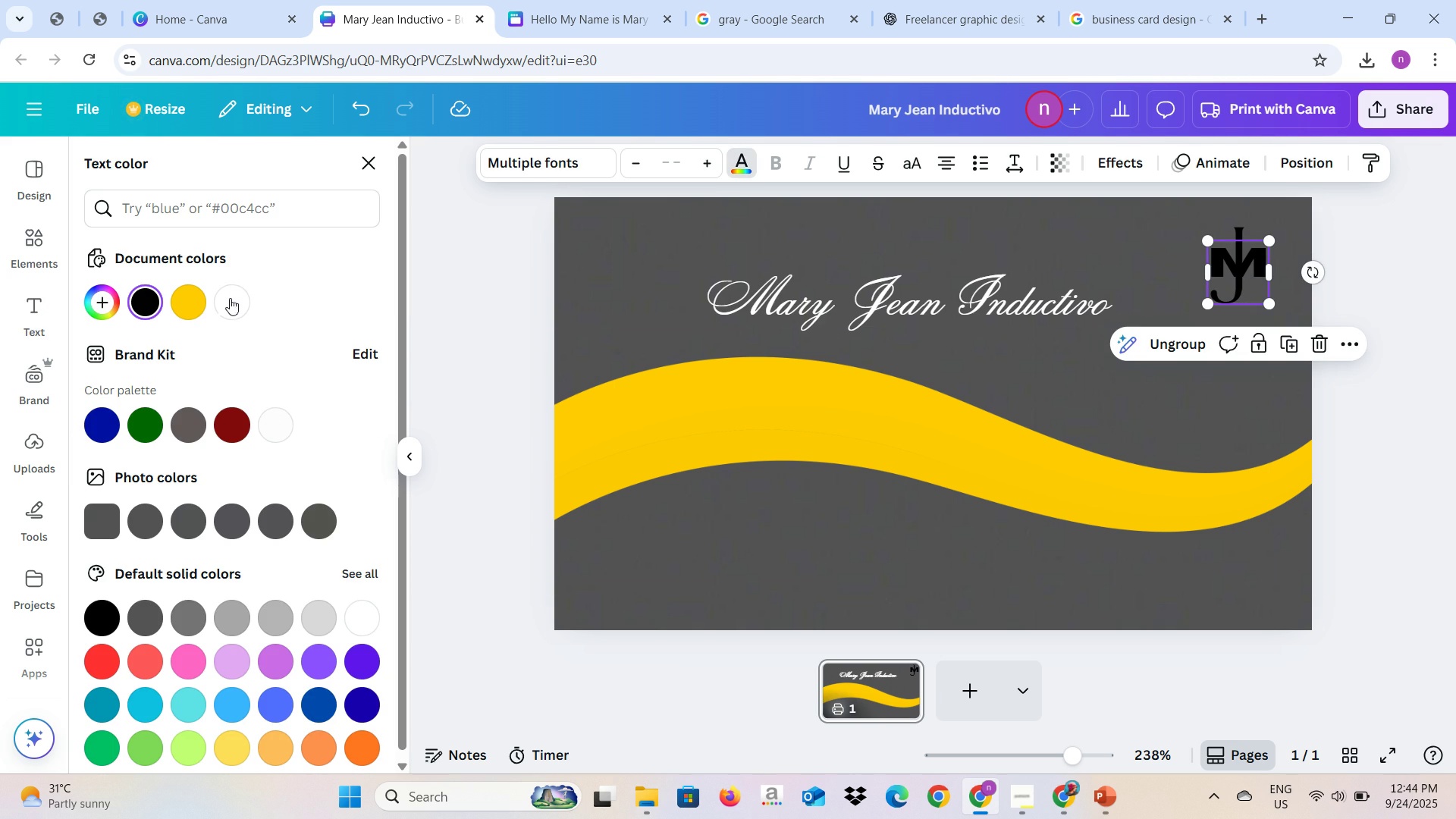 
left_click([199, 306])
 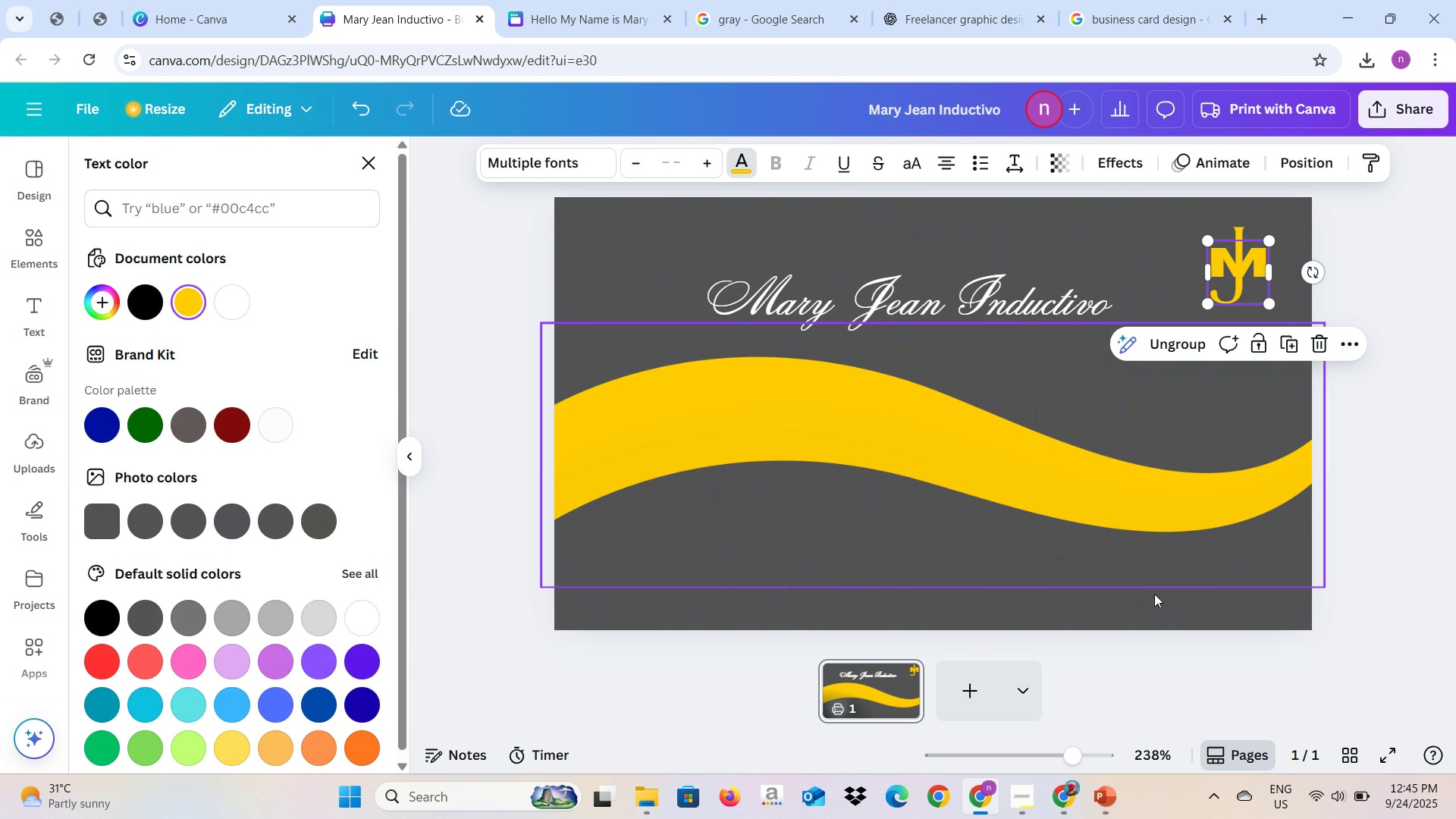 
left_click([1160, 602])
 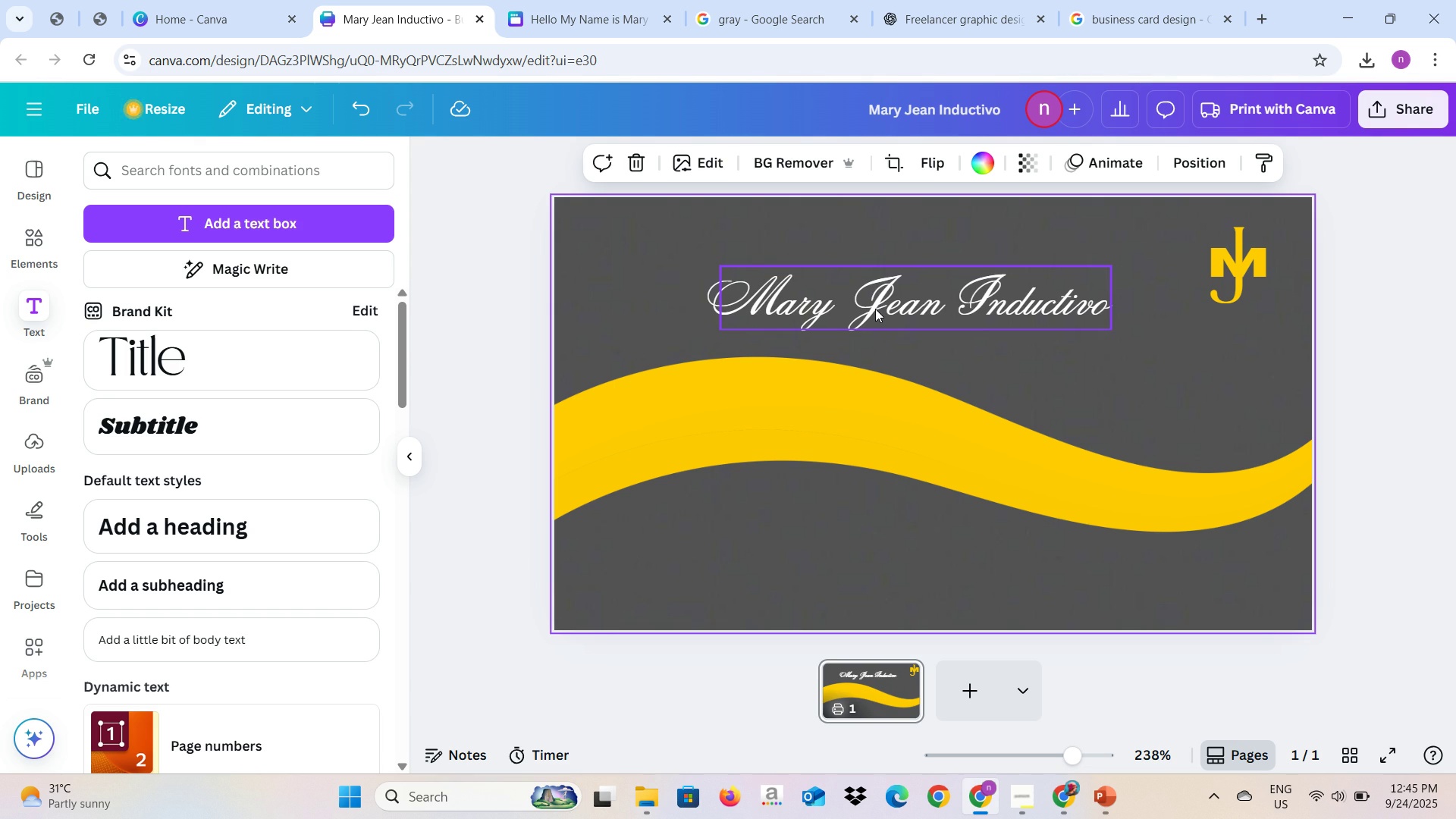 
wait(10.59)
 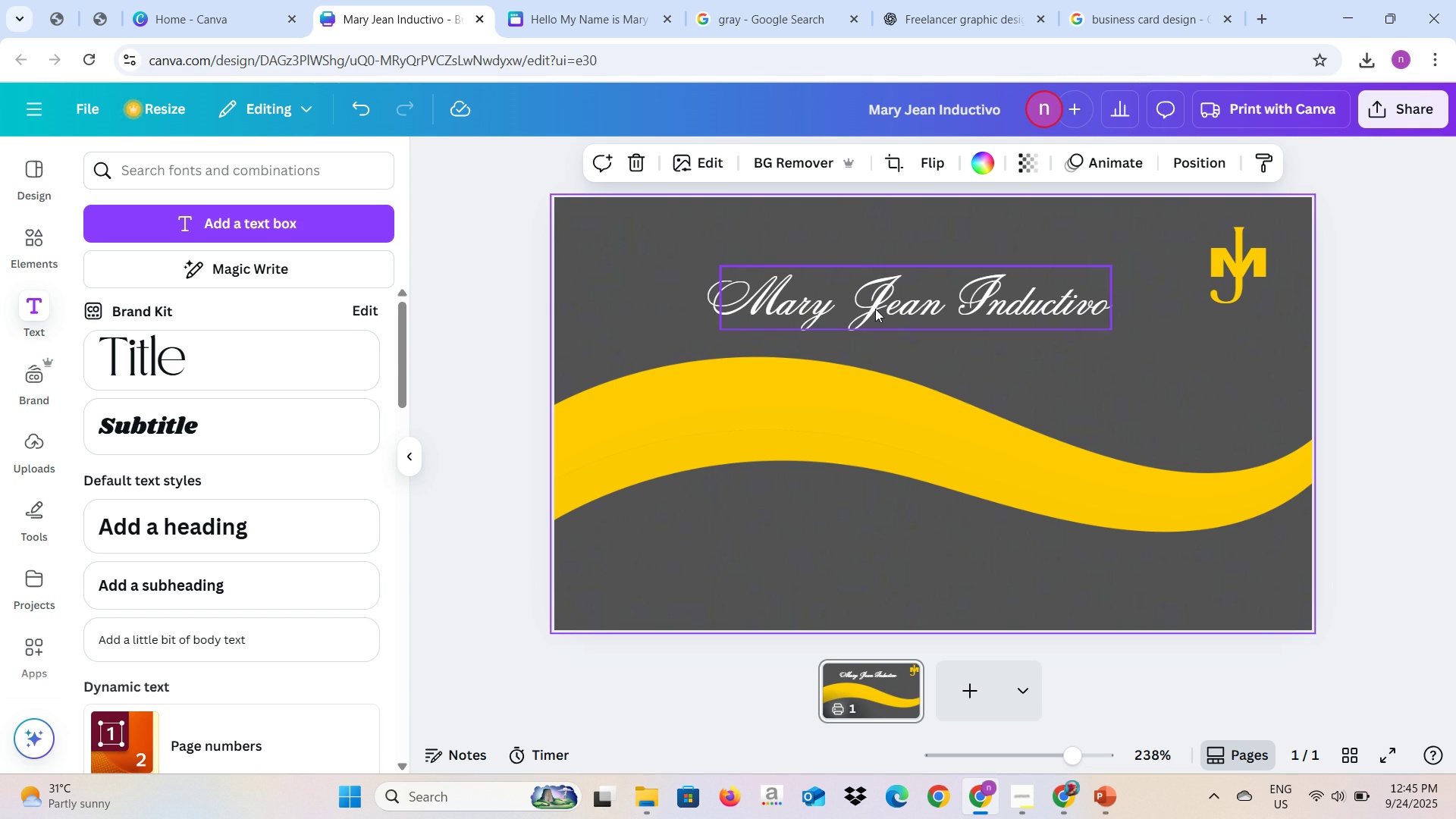 
left_click([817, 303])
 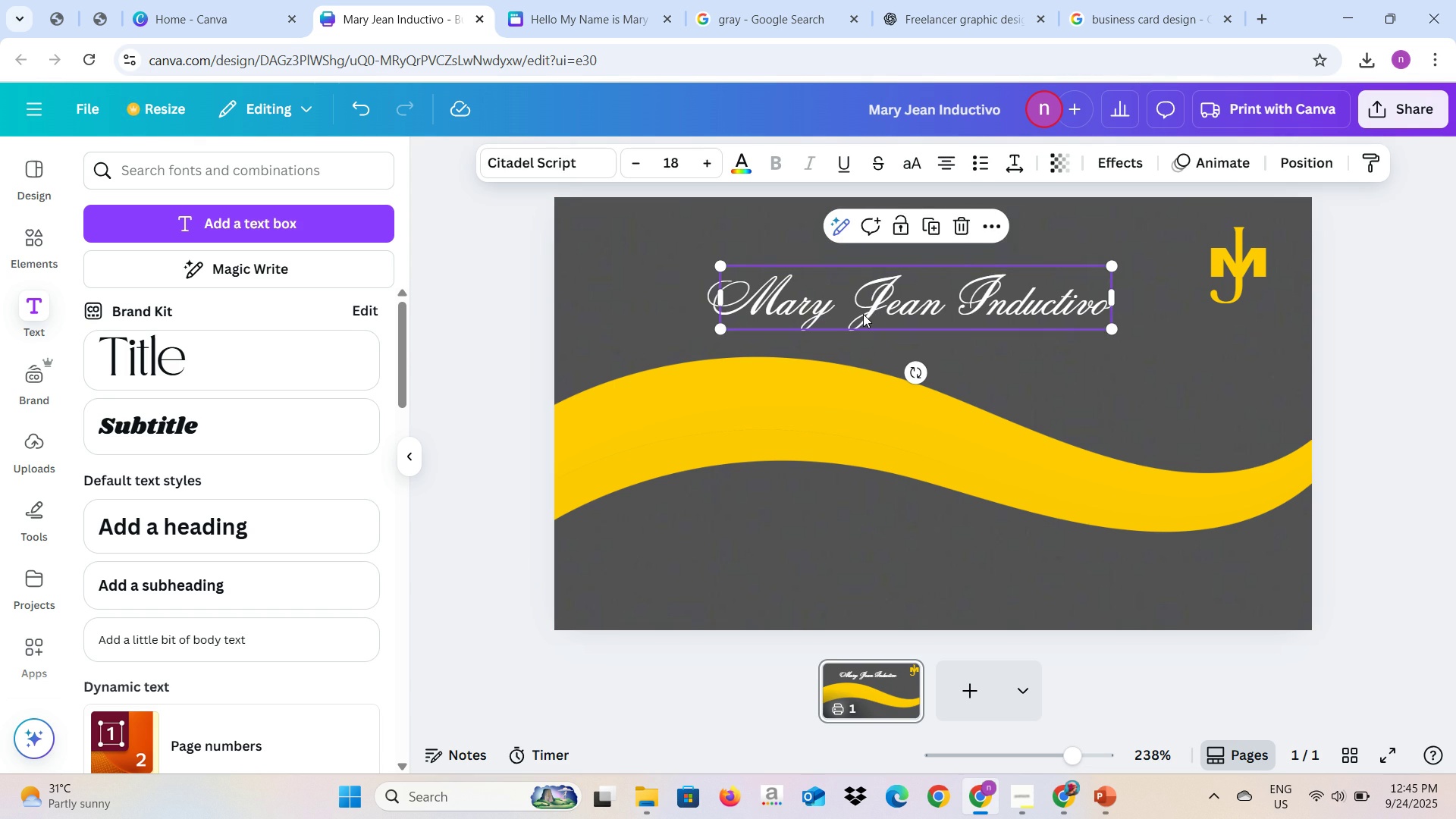 
left_click_drag(start_coordinate=[863, 314], to_coordinate=[760, 311])
 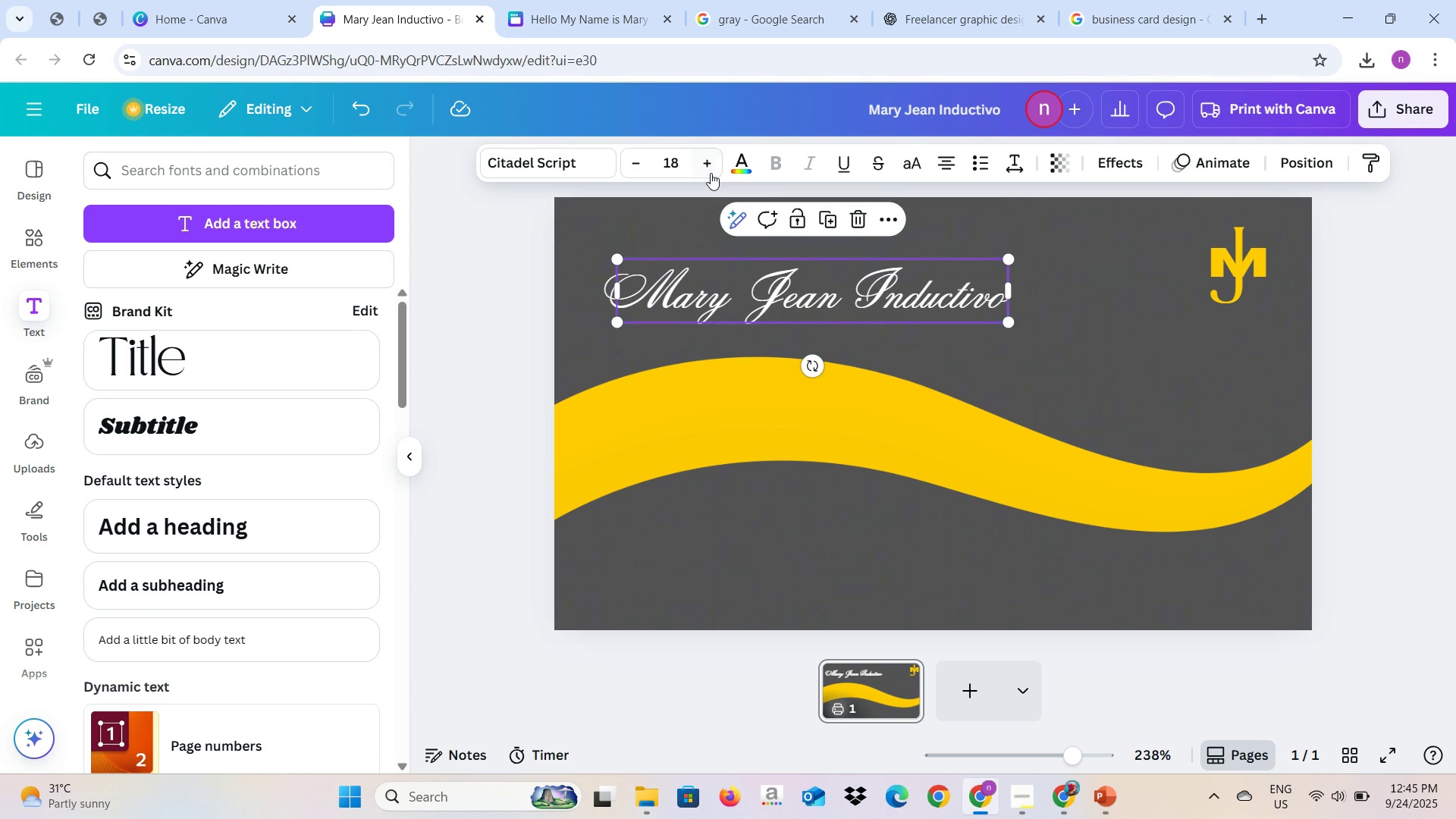 
double_click([711, 173])
 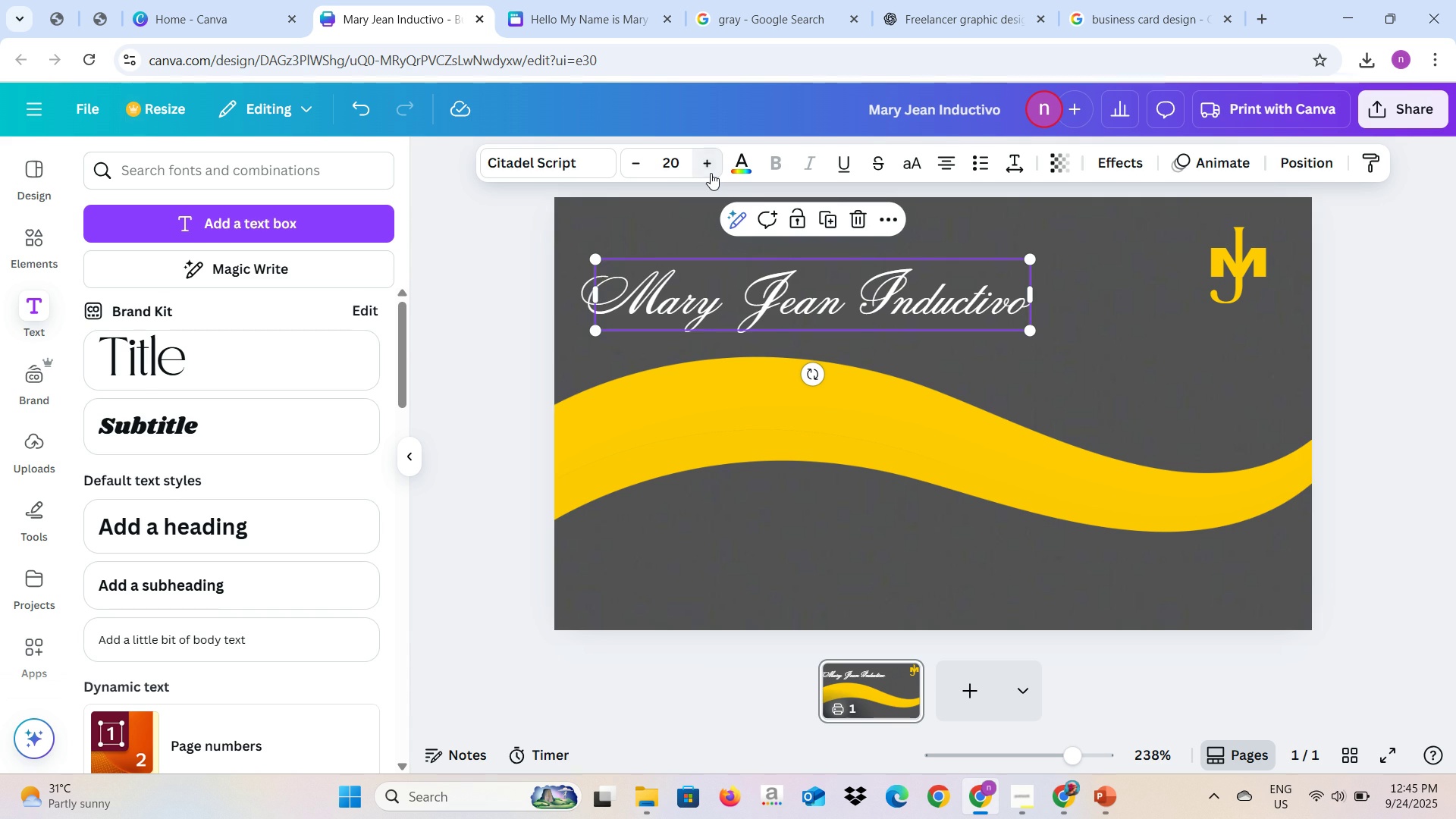 
triple_click([711, 173])
 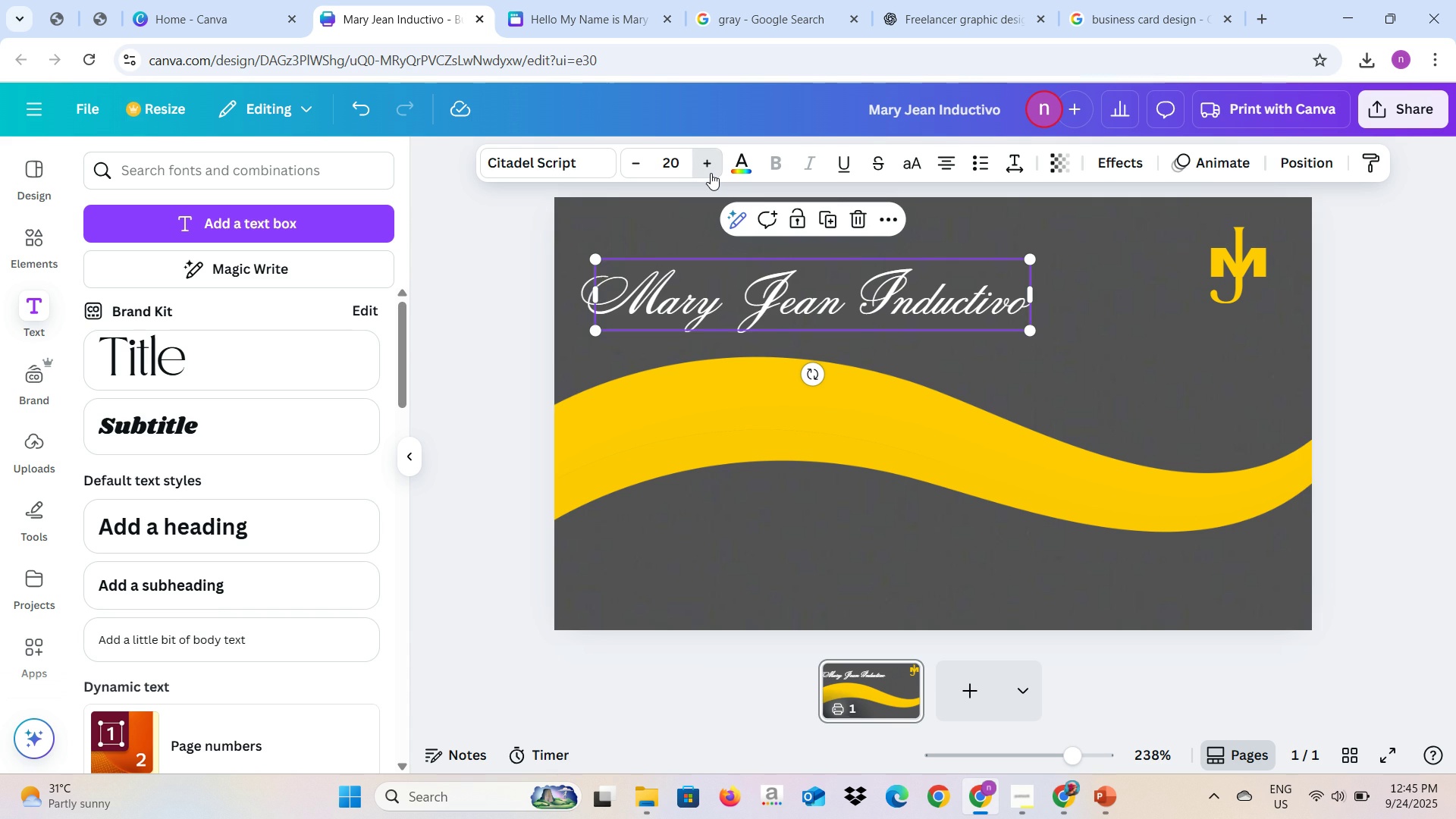 
triple_click([711, 173])
 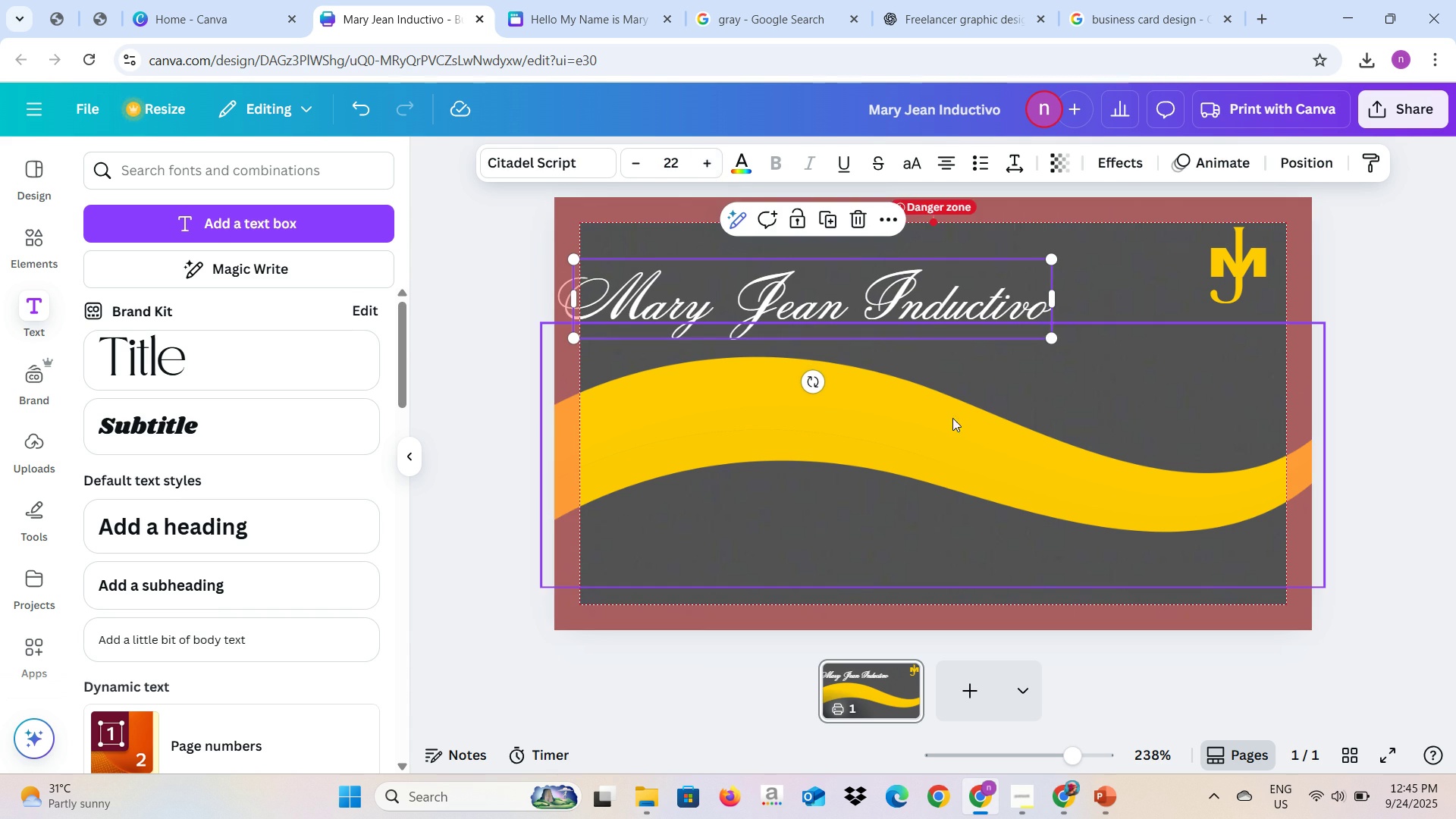 
left_click([968, 407])
 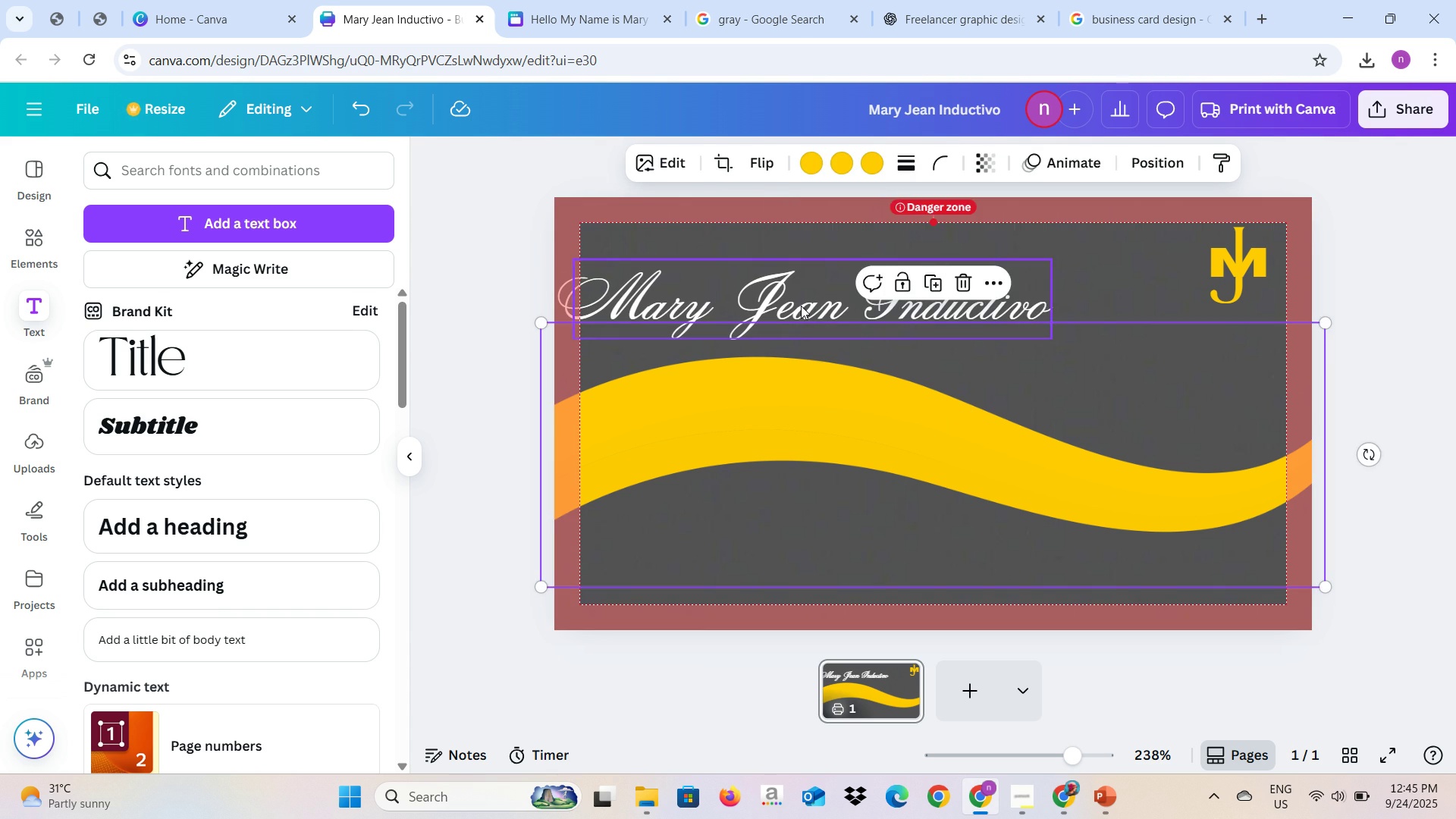 
left_click([801, 306])
 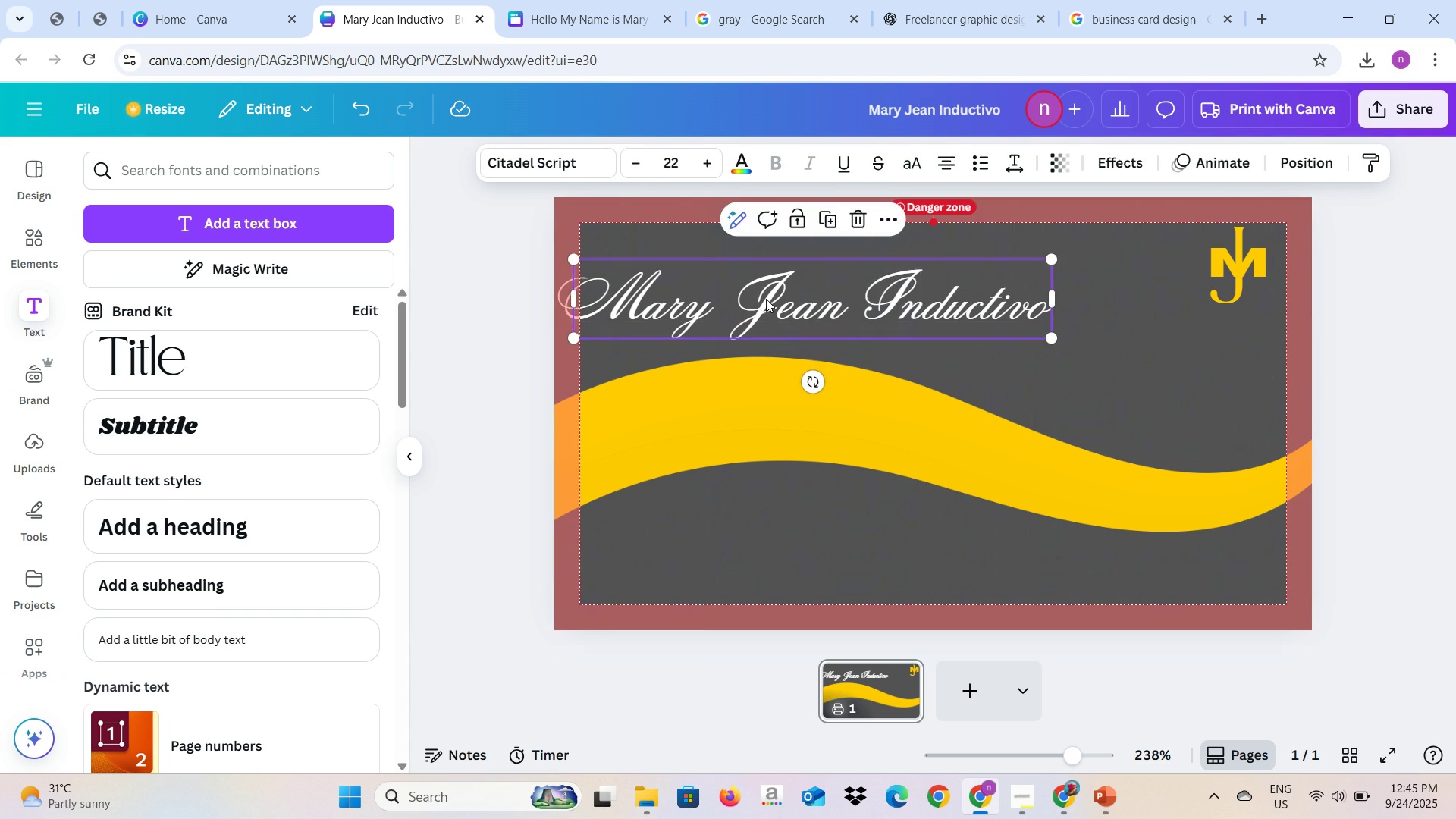 
left_click_drag(start_coordinate=[766, 299], to_coordinate=[819, 325])
 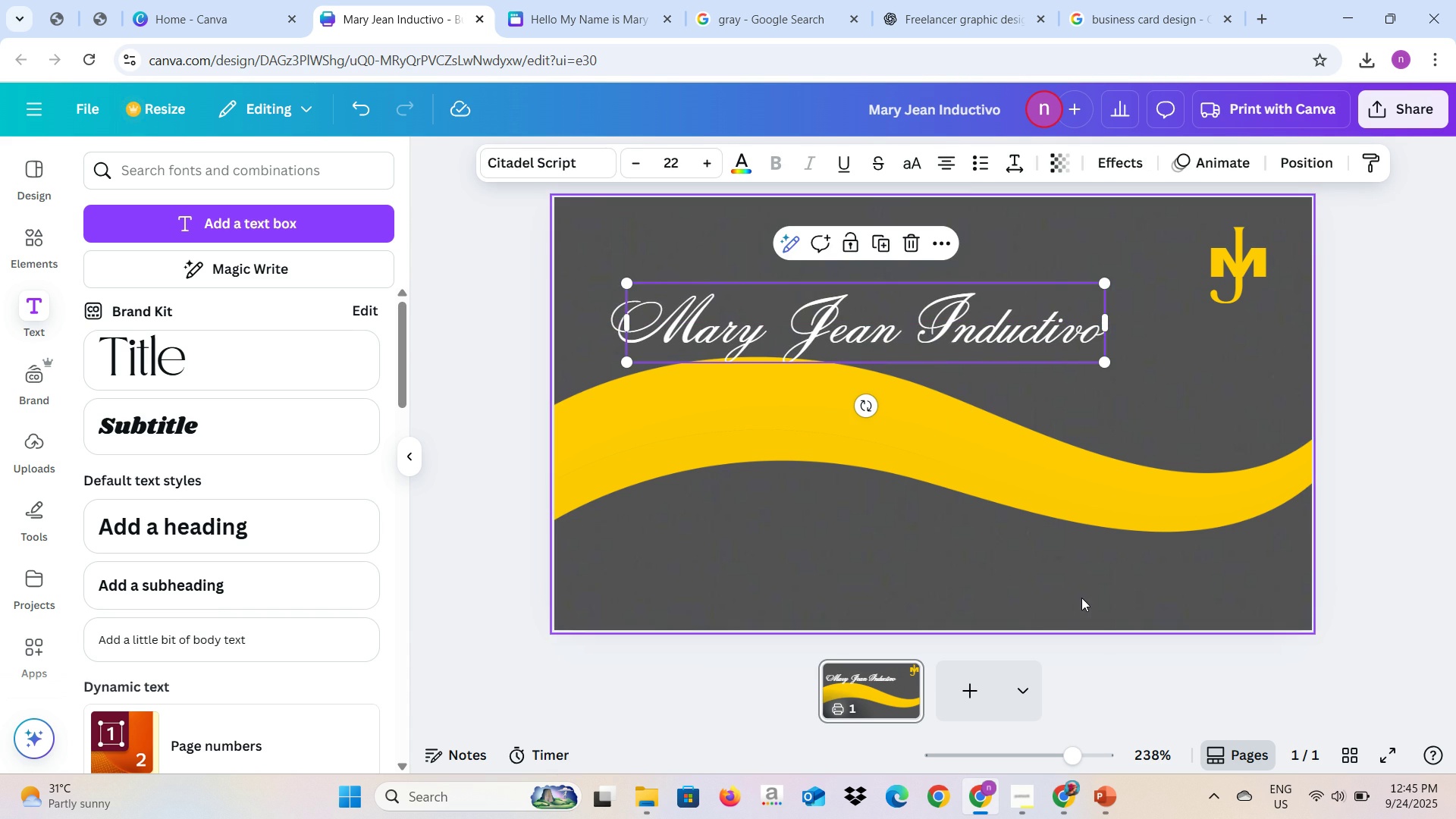 
left_click([1081, 598])
 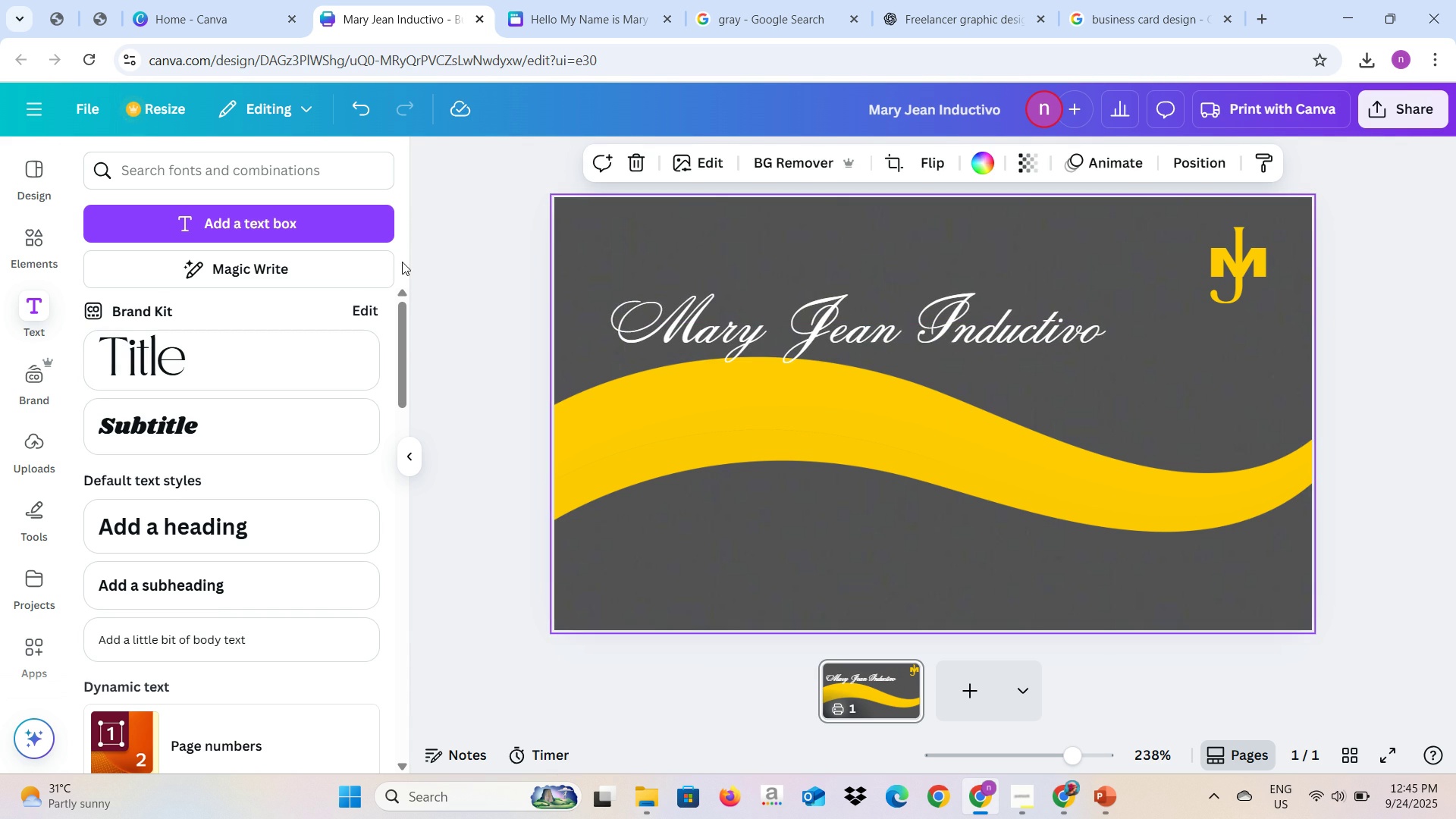 
left_click([355, 228])
 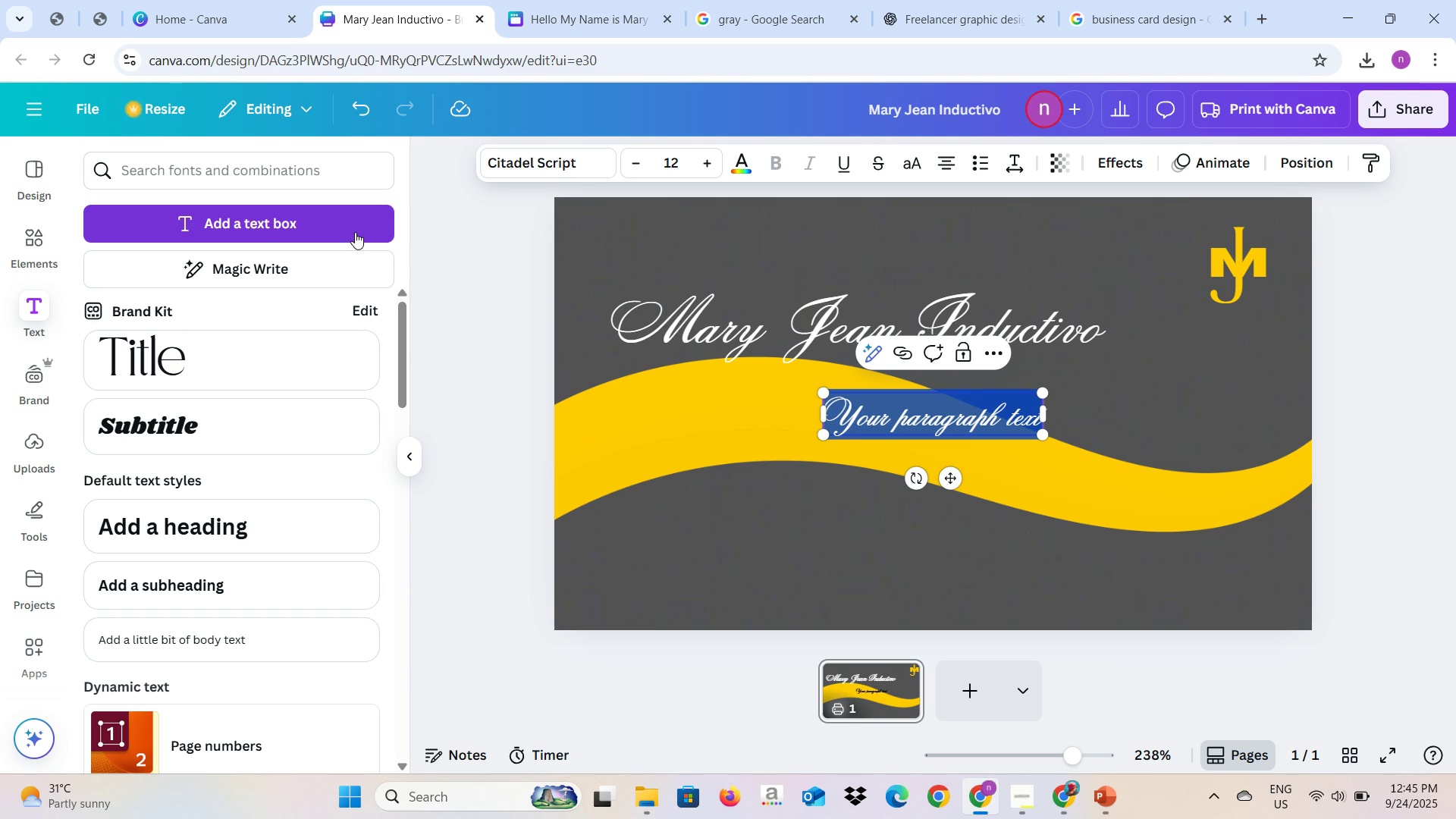 
type(maryjeaninductivo98@gmail.com)
 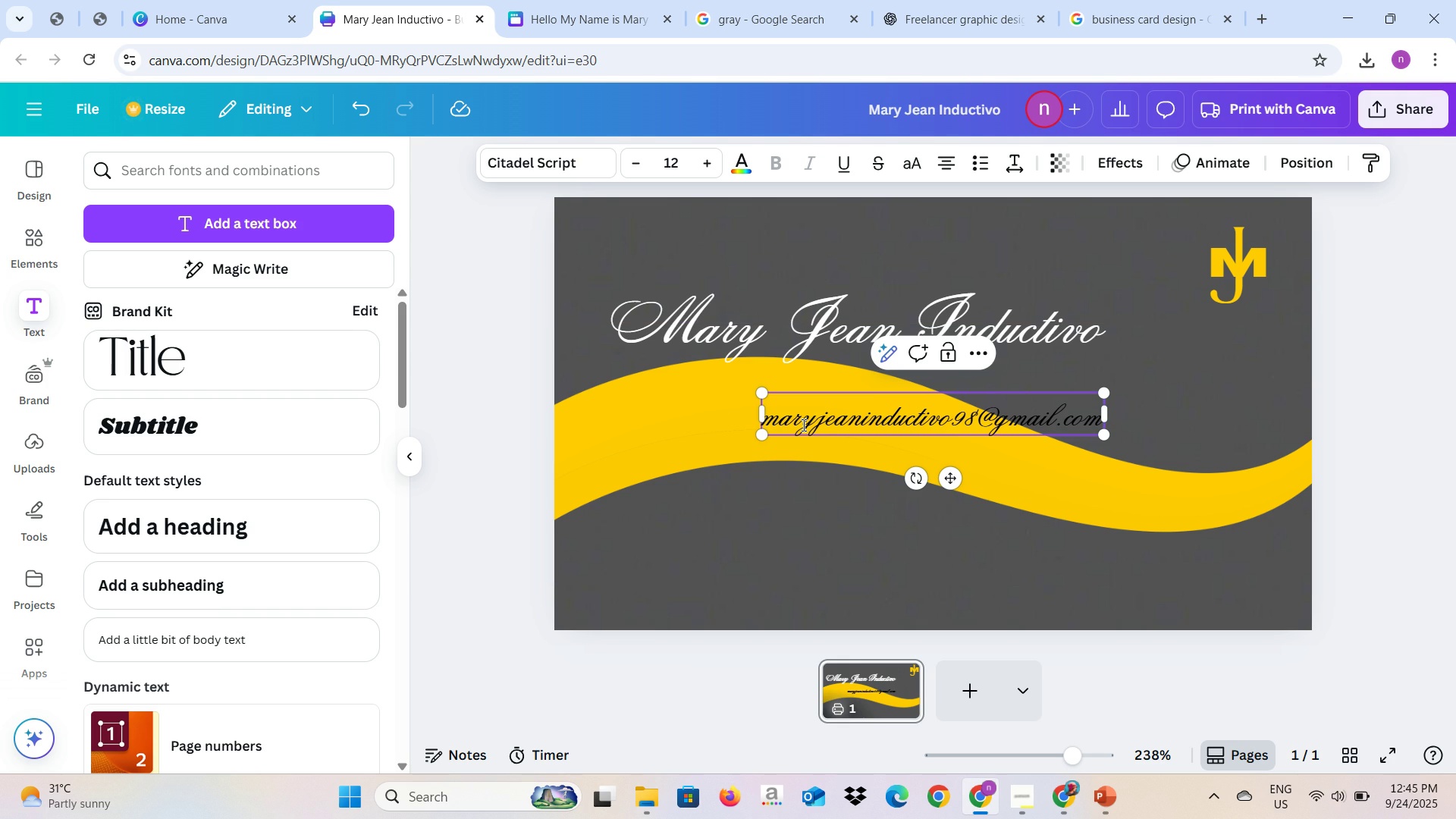 
left_click([802, 425])
 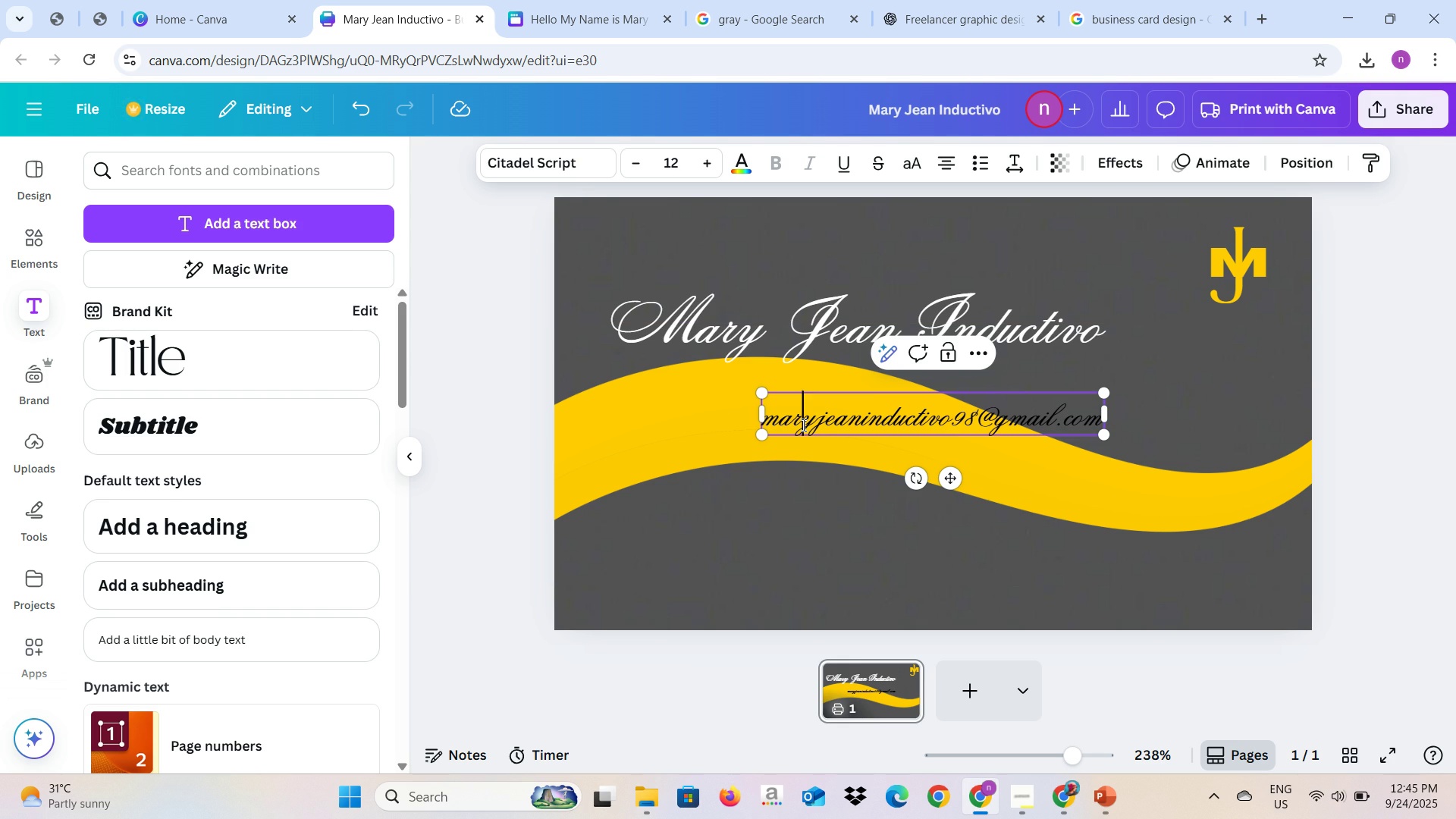 
key(Control+A)
 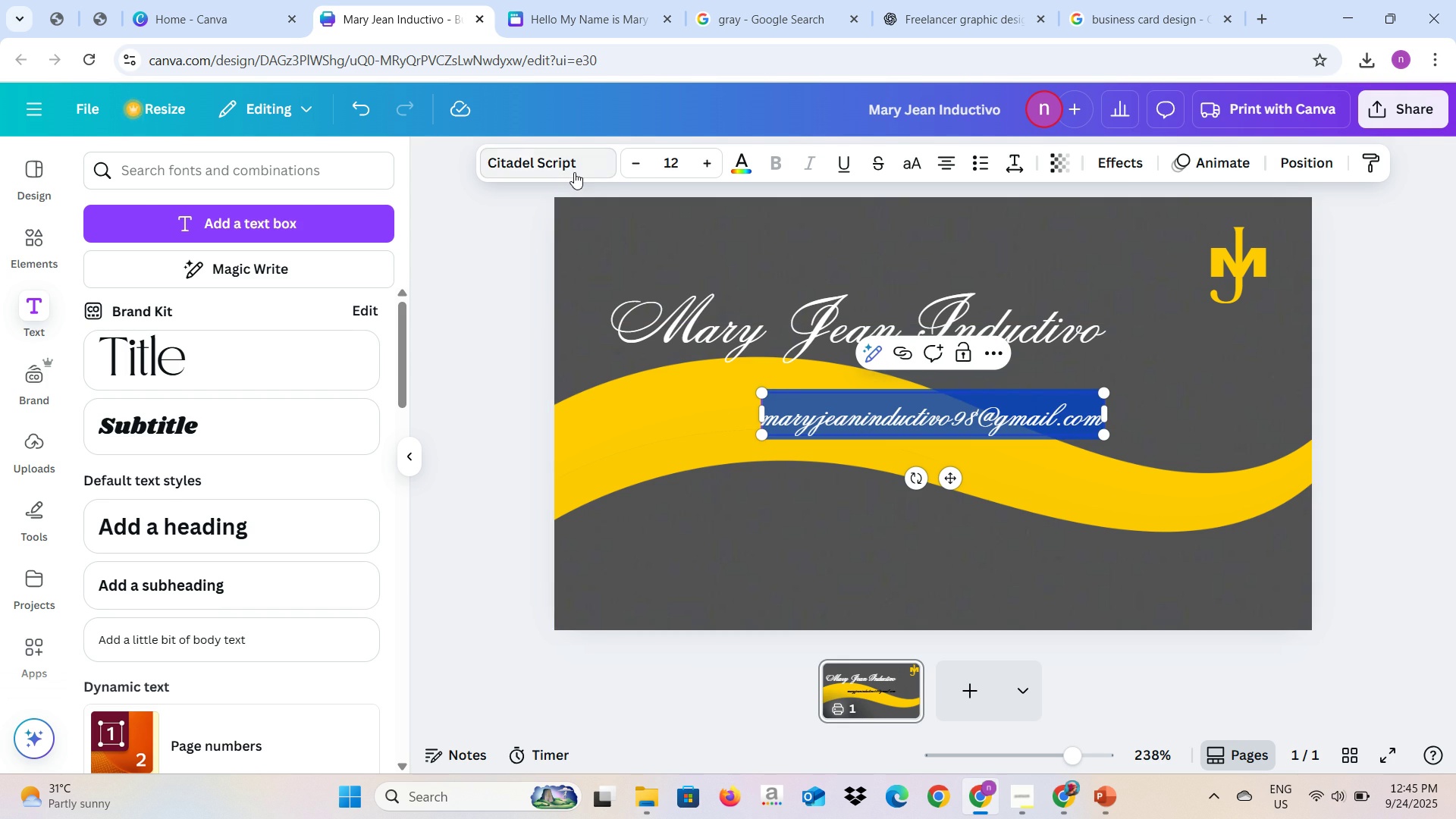 
left_click([574, 172])
 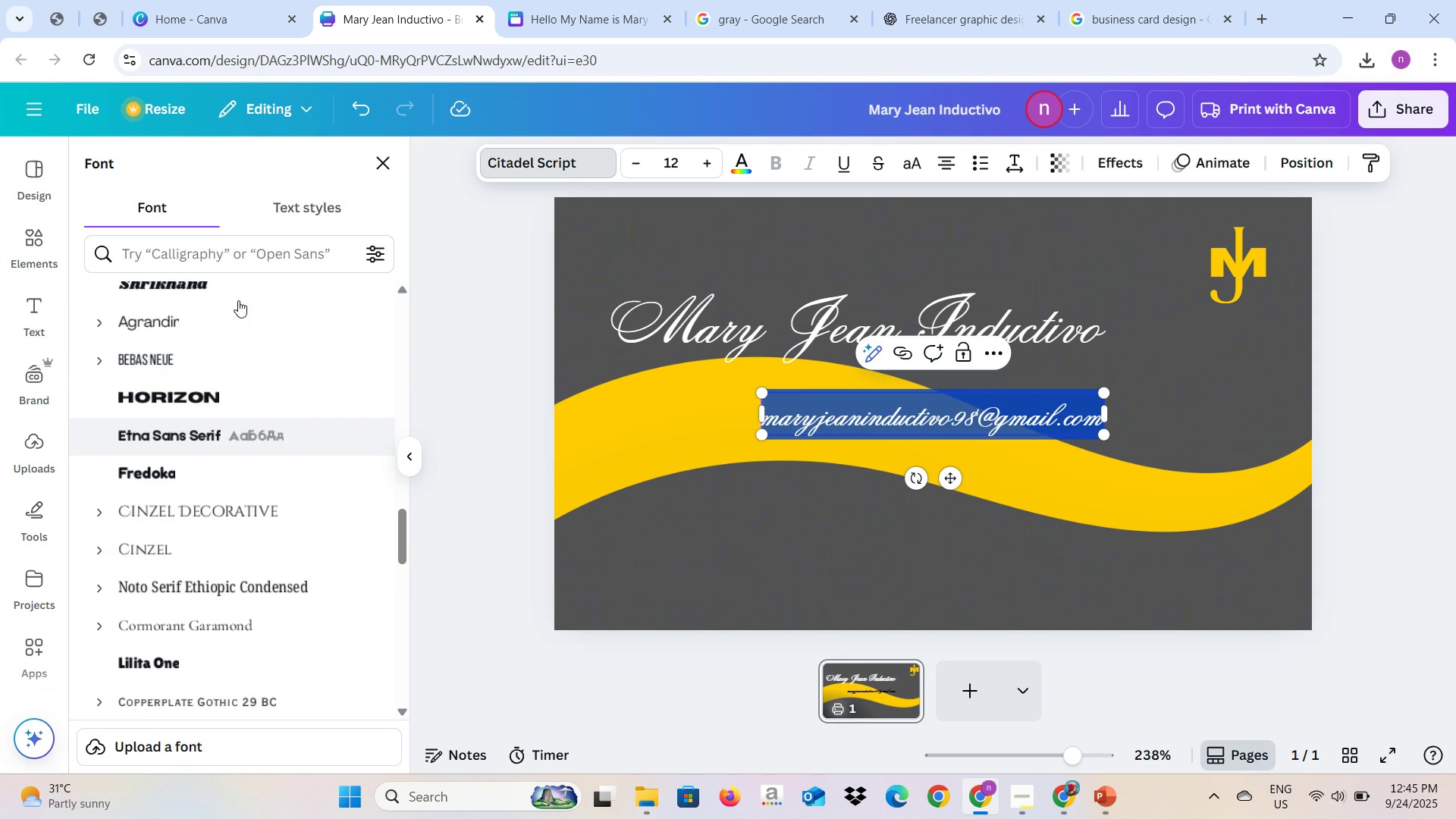 
left_click([234, 292])
 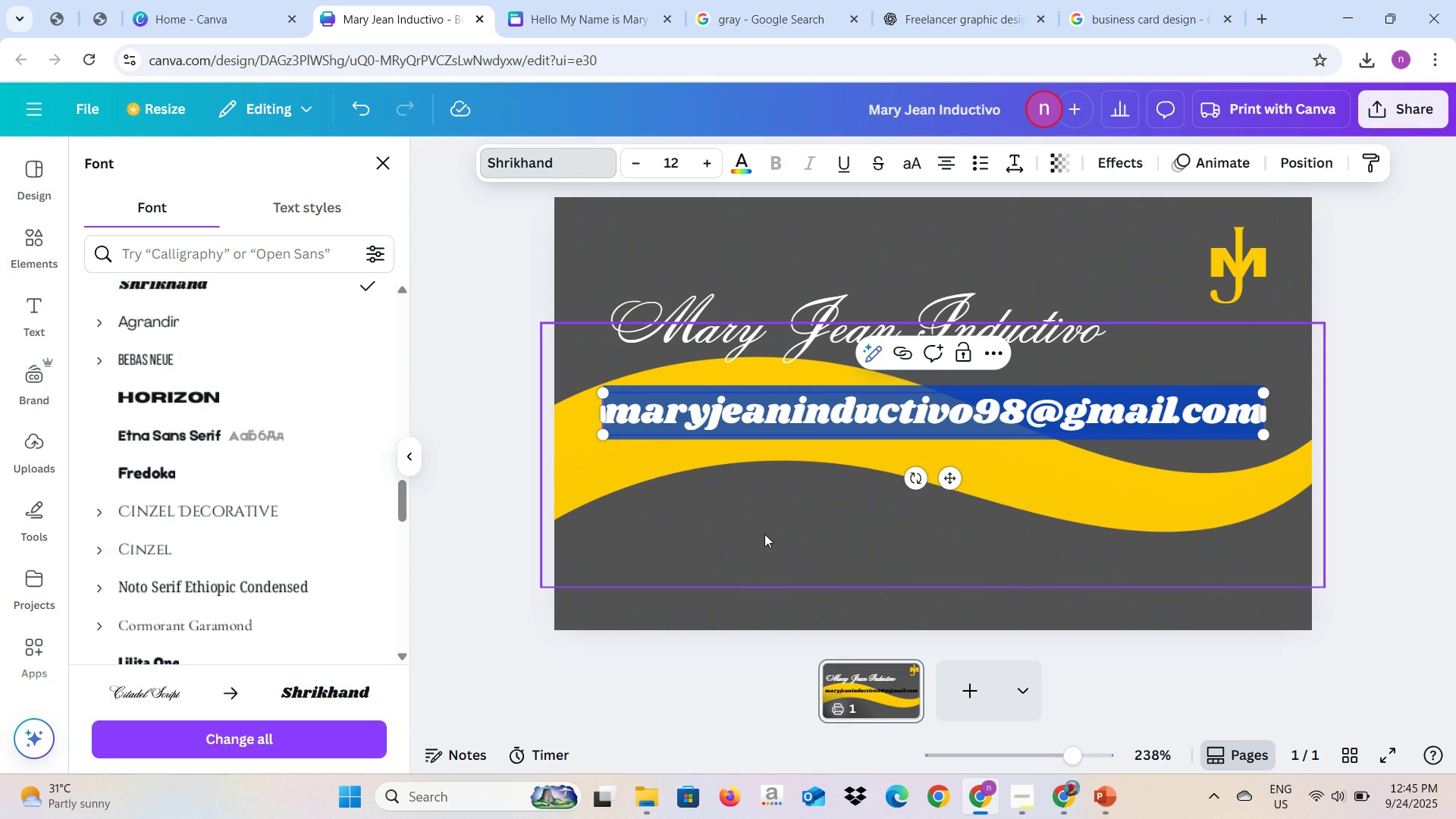 
left_click([764, 534])
 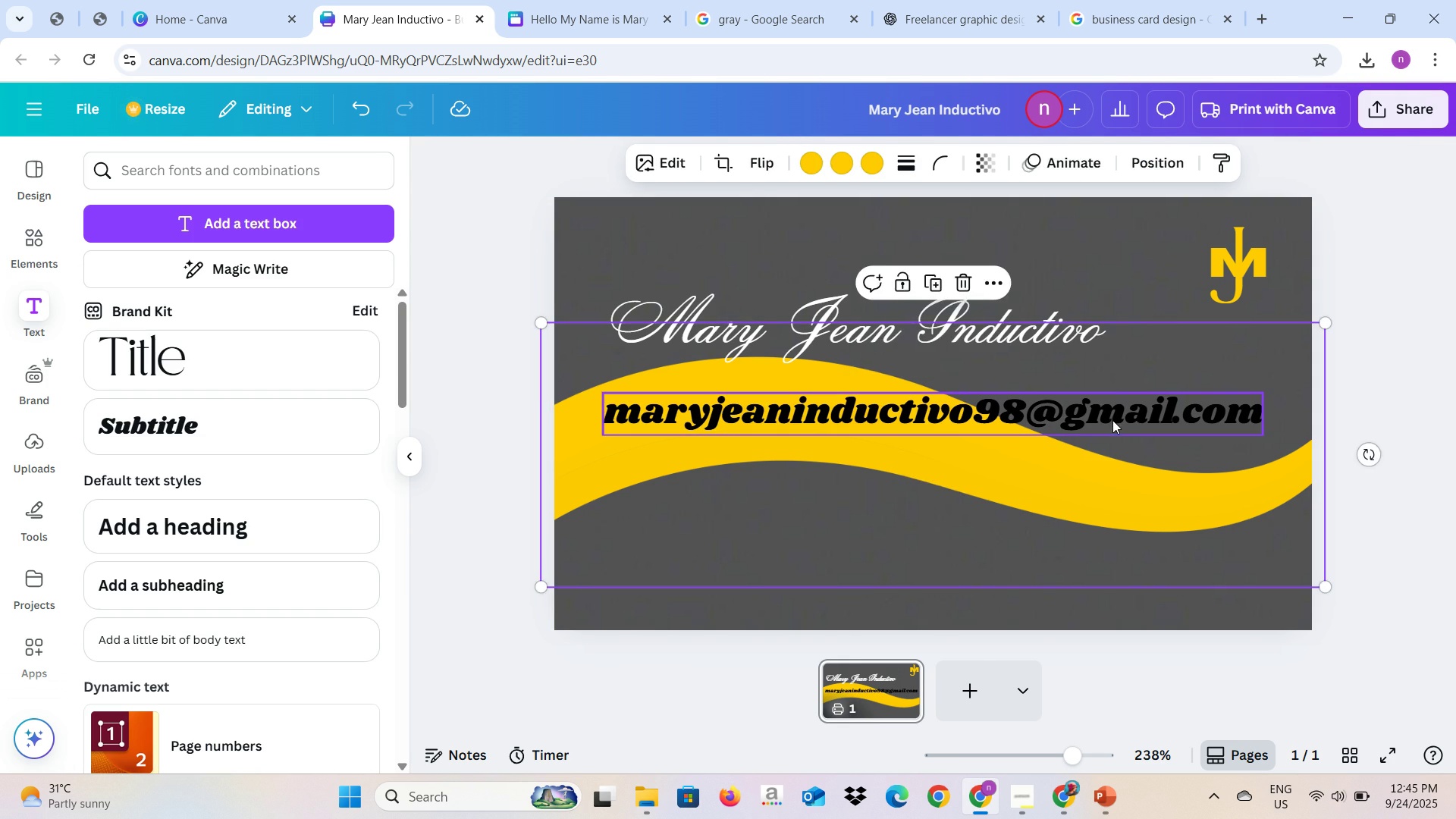 
left_click([1112, 418])
 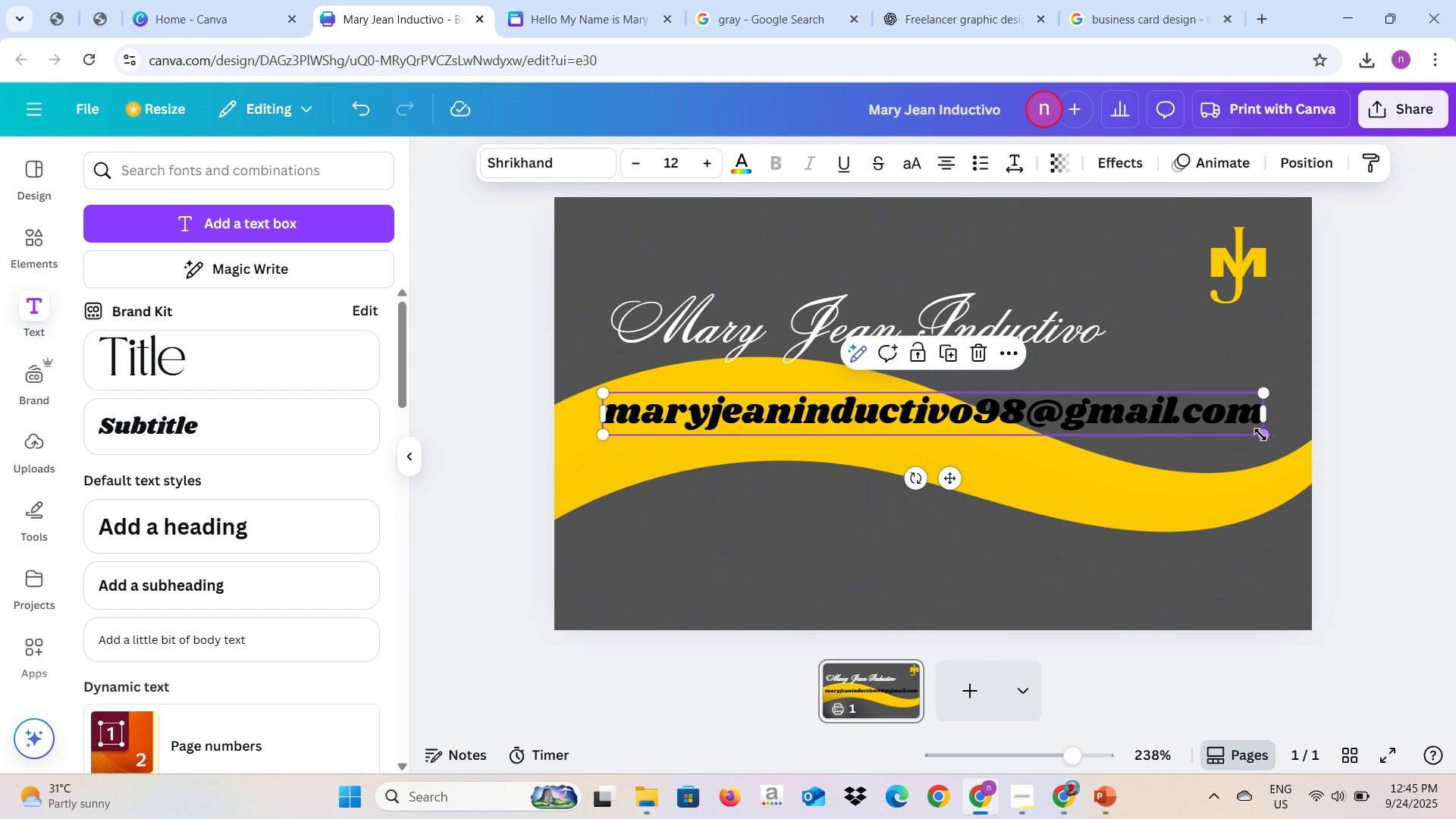 
left_click_drag(start_coordinate=[1260, 435], to_coordinate=[916, 406])
 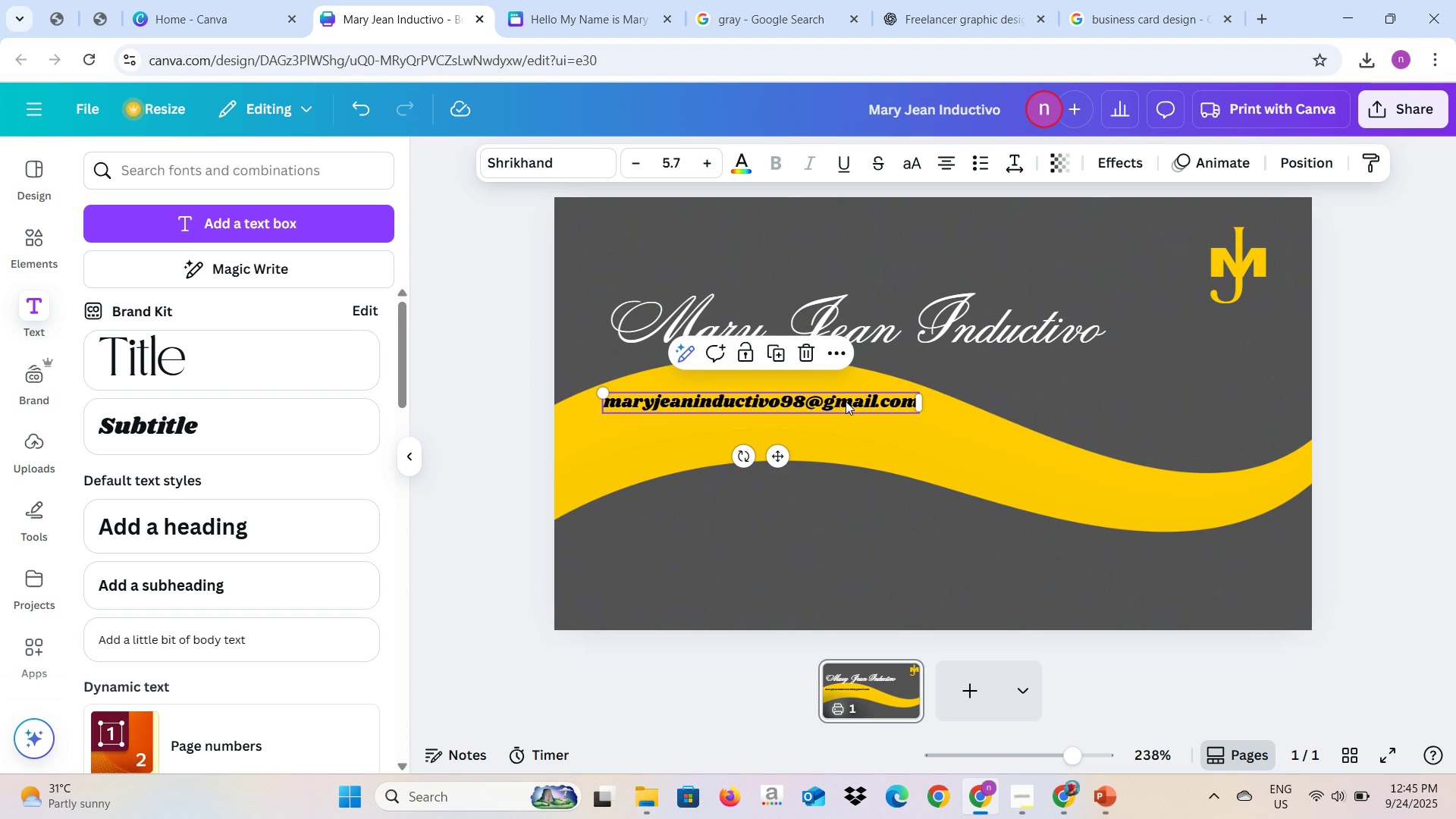 
left_click_drag(start_coordinate=[846, 401], to_coordinate=[914, 463])
 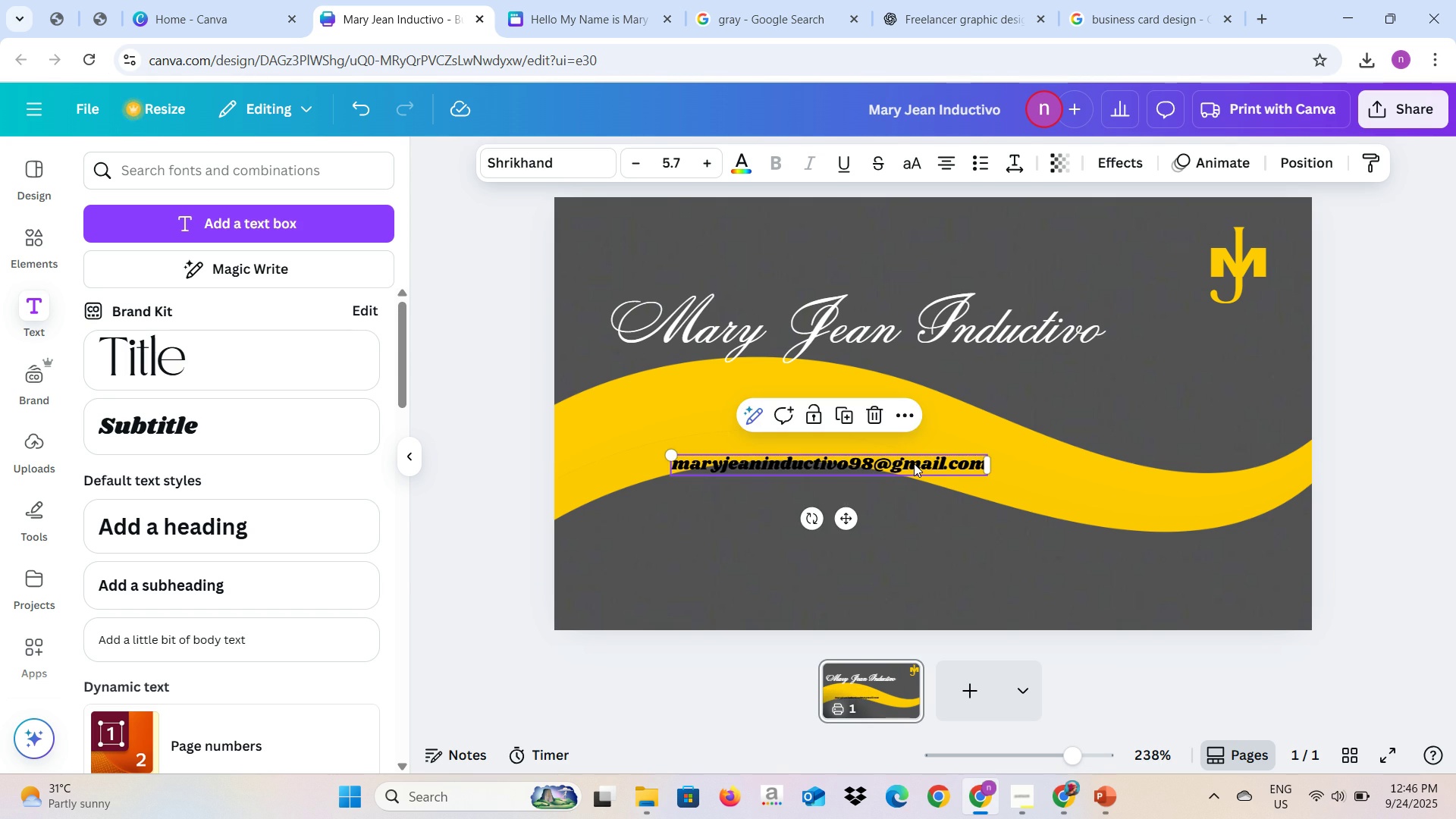 
left_click_drag(start_coordinate=[914, 463], to_coordinate=[905, 454])
 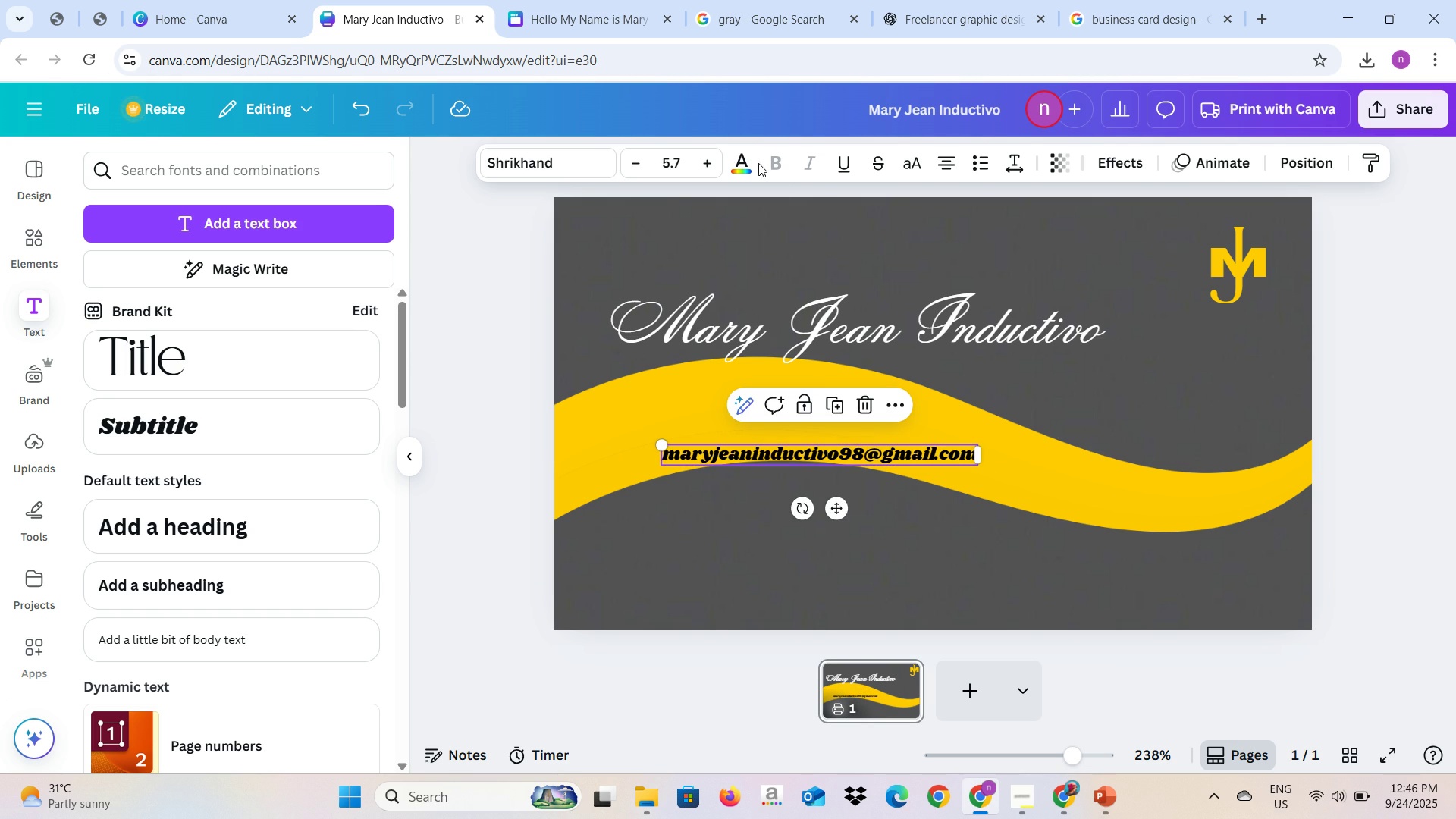 
left_click([743, 160])
 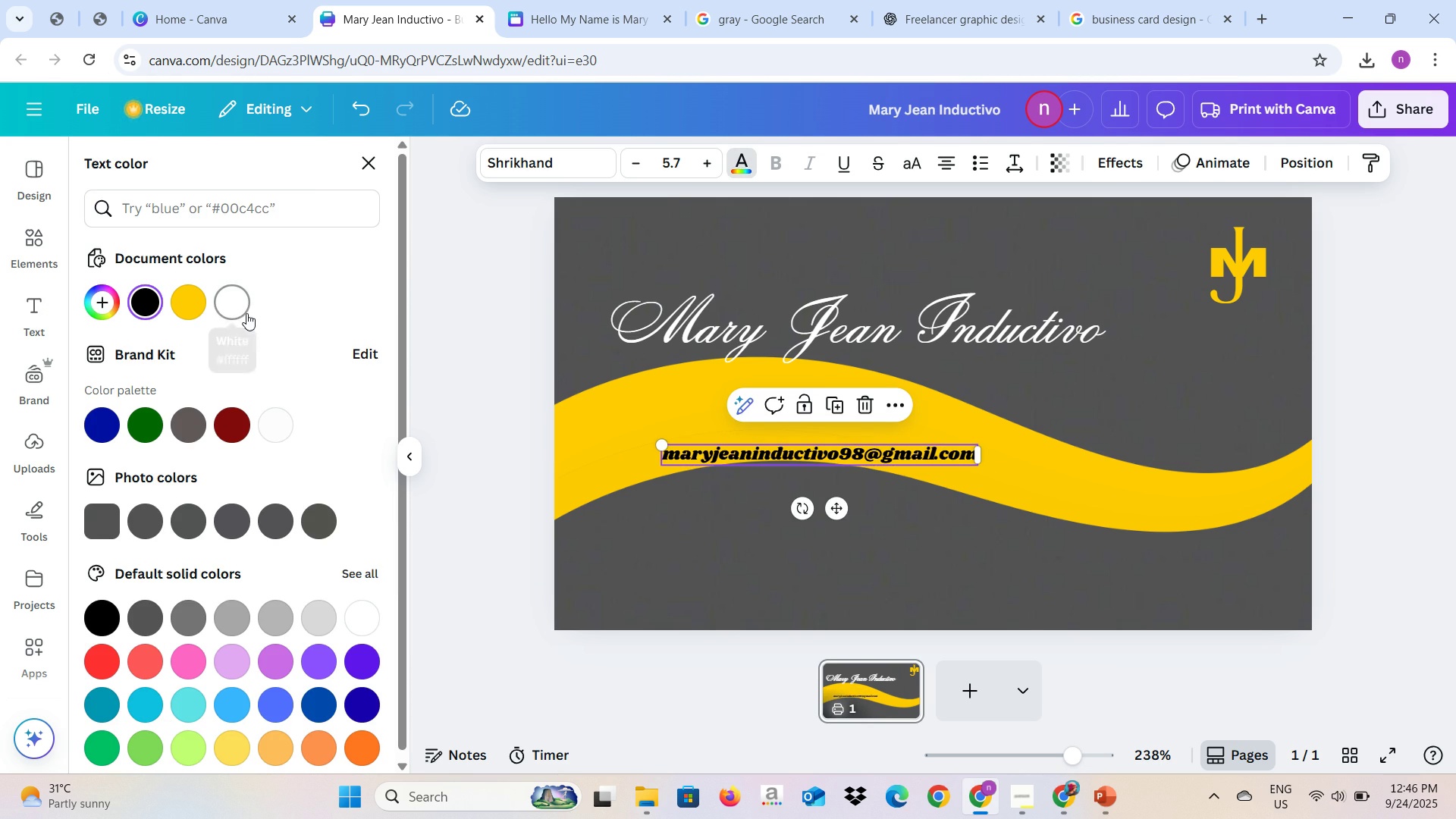 
left_click([246, 313])
 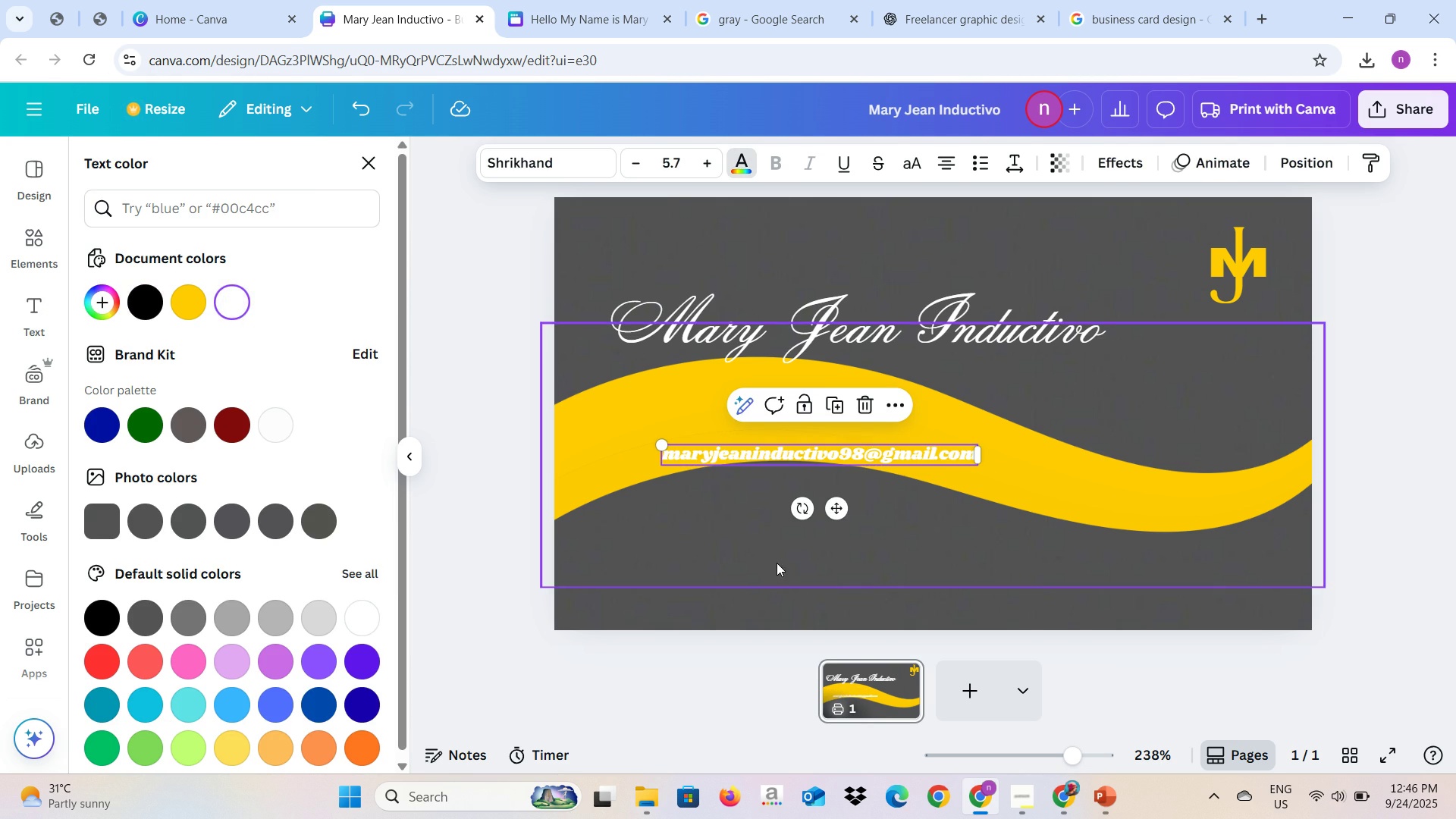 
left_click([777, 563])
 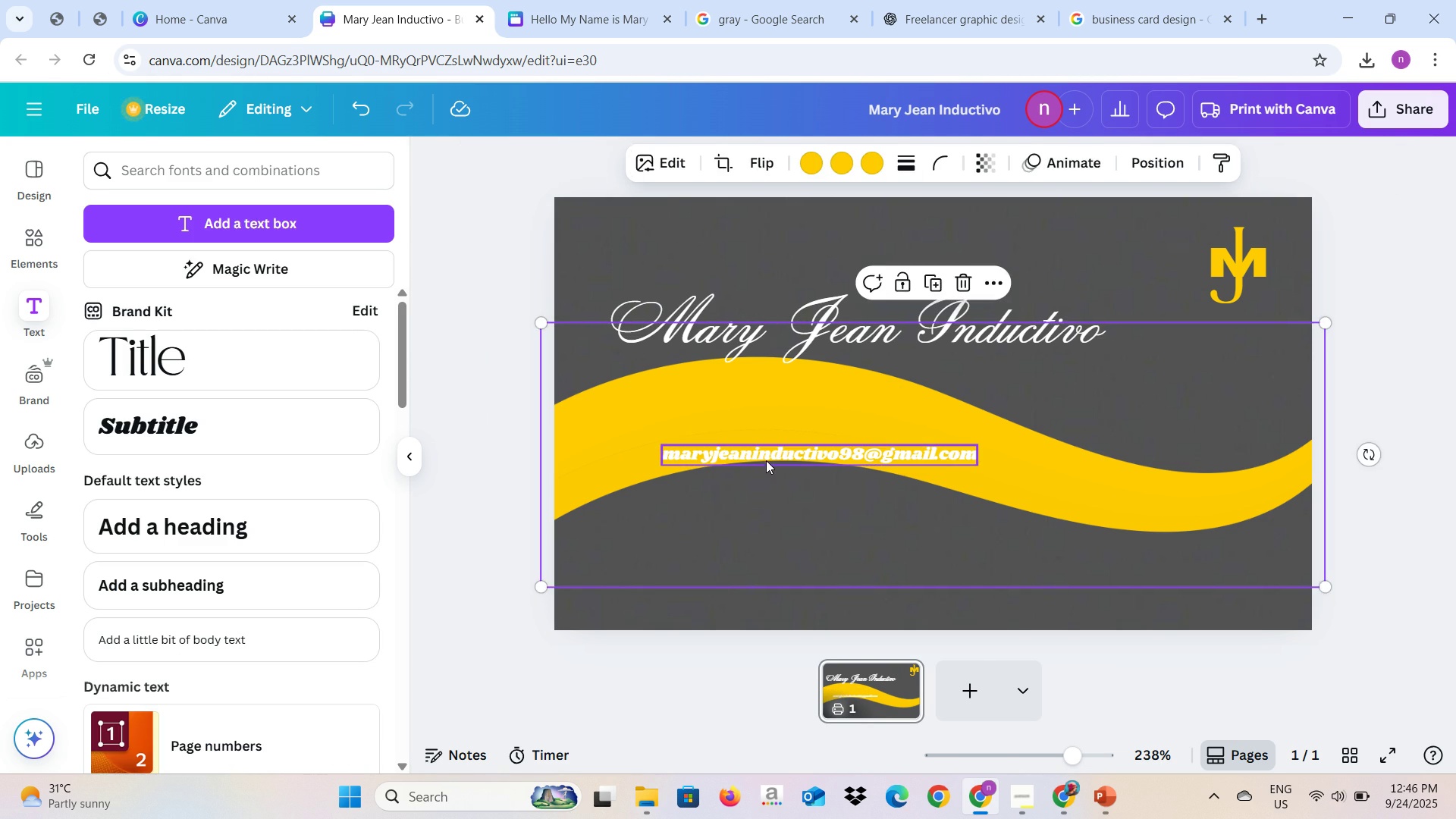 
left_click_drag(start_coordinate=[766, 457], to_coordinate=[756, 428])
 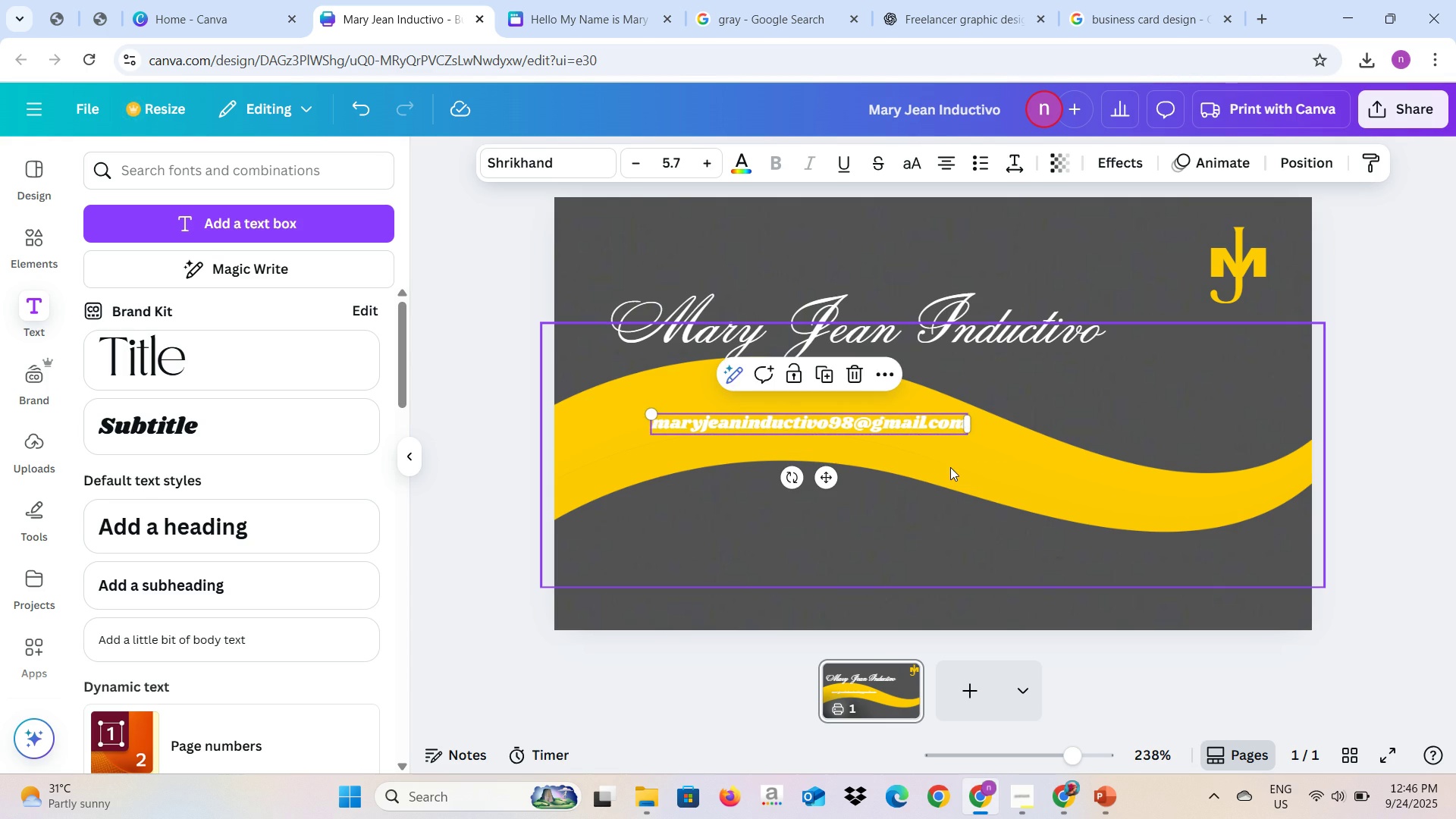 
left_click([950, 467])
 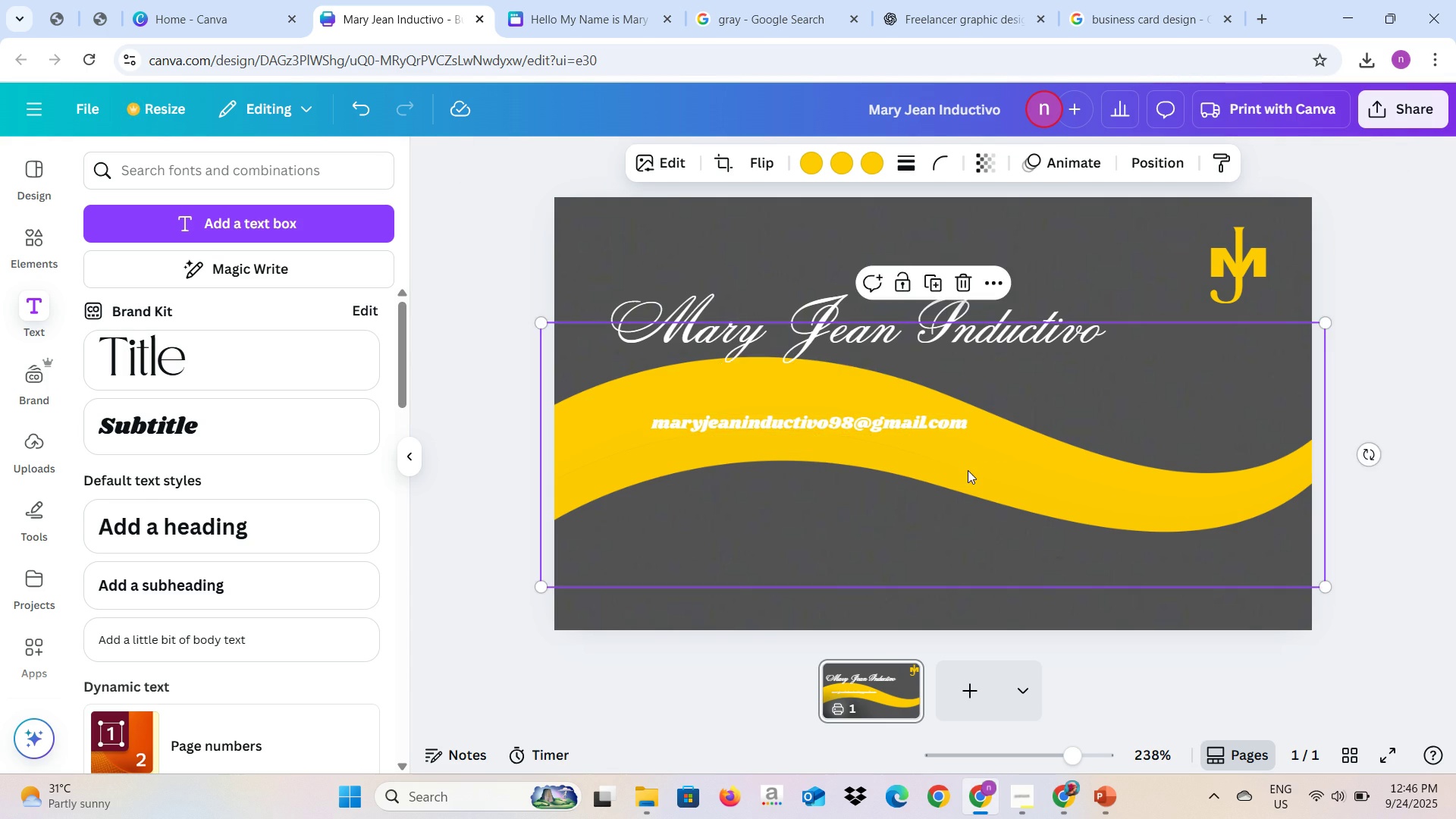 
left_click_drag(start_coordinate=[968, 470], to_coordinate=[960, 491])
 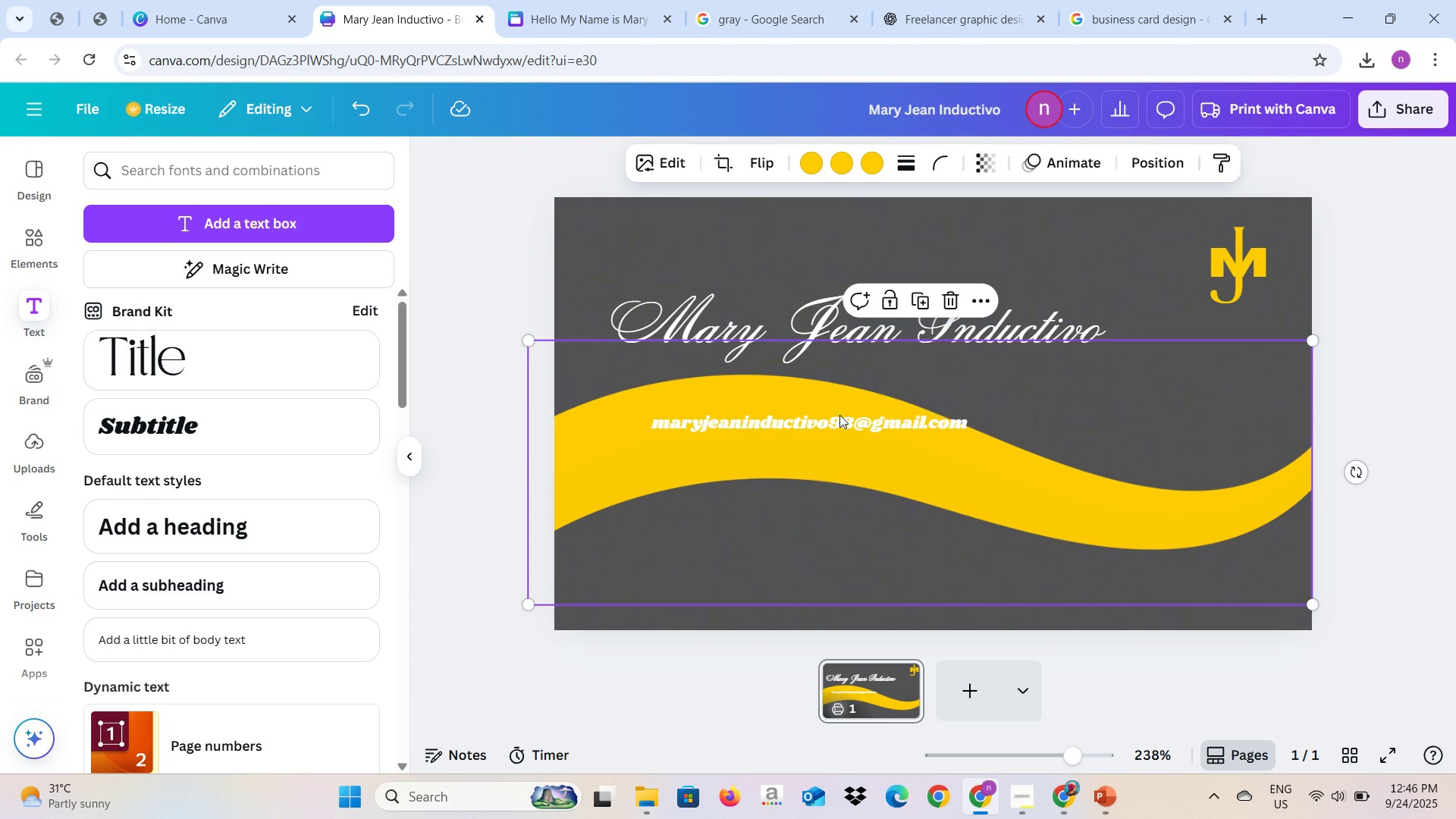 
left_click([839, 415])
 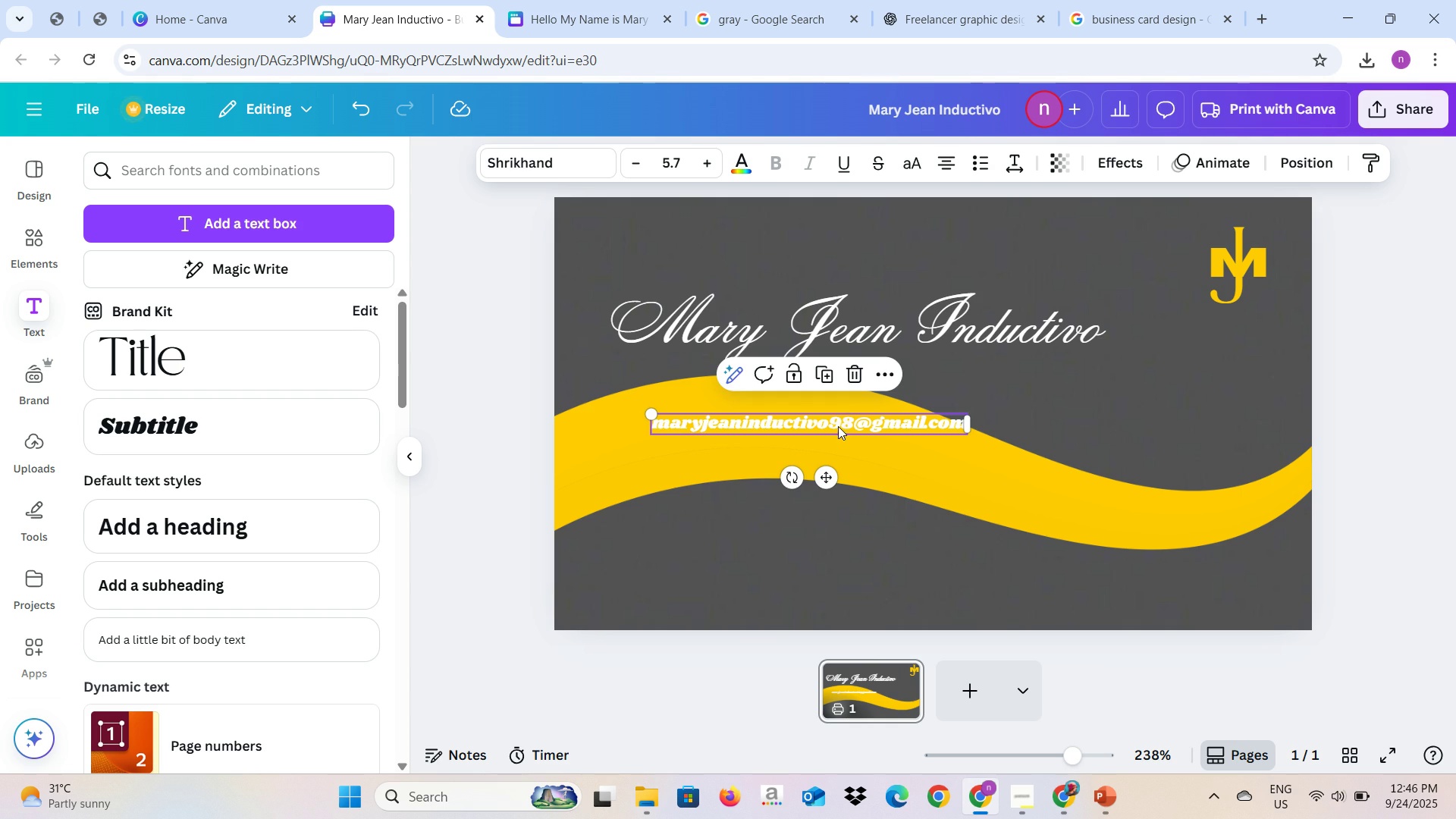 
left_click_drag(start_coordinate=[838, 426], to_coordinate=[840, 467])
 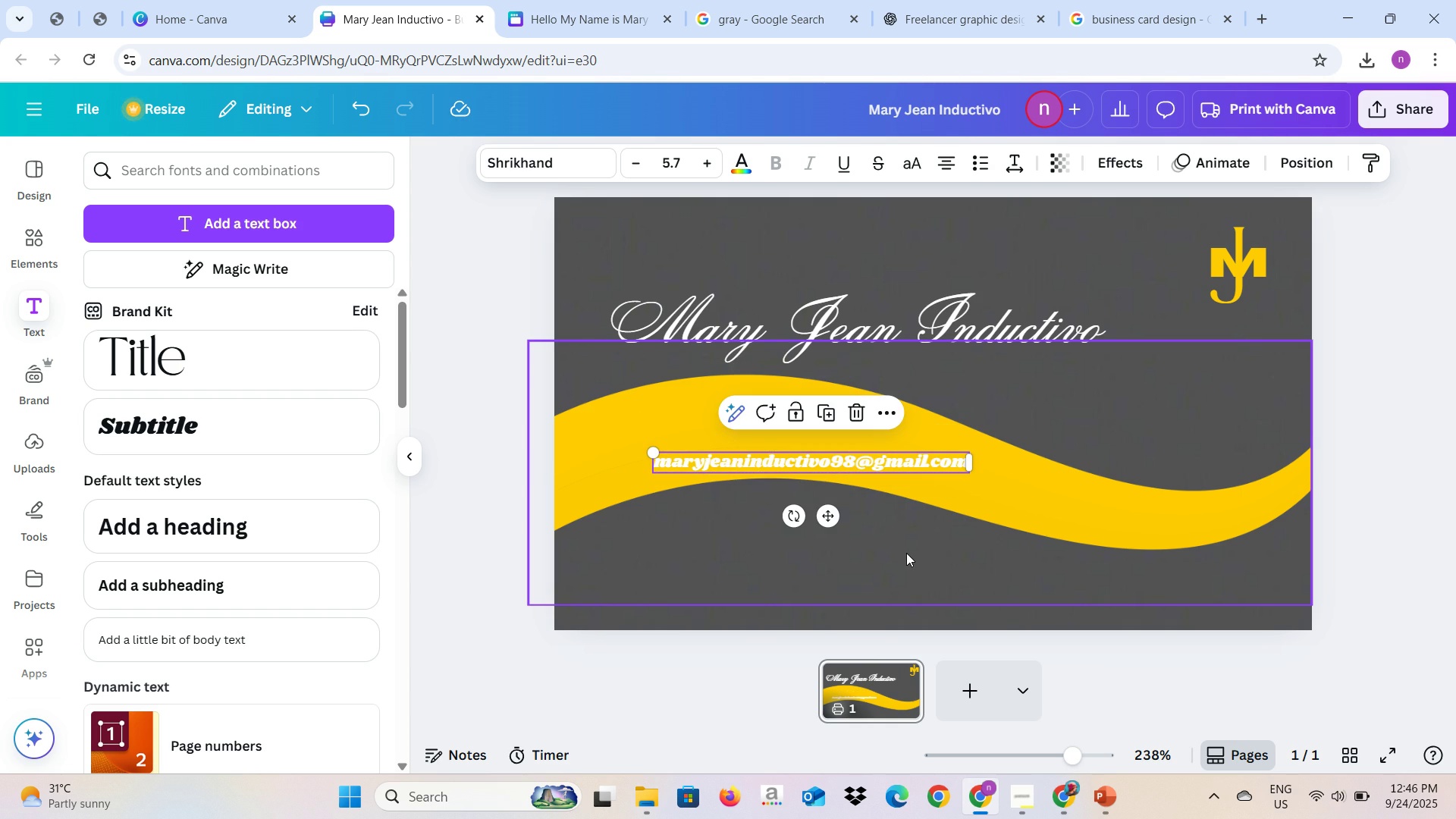 
left_click([906, 553])
 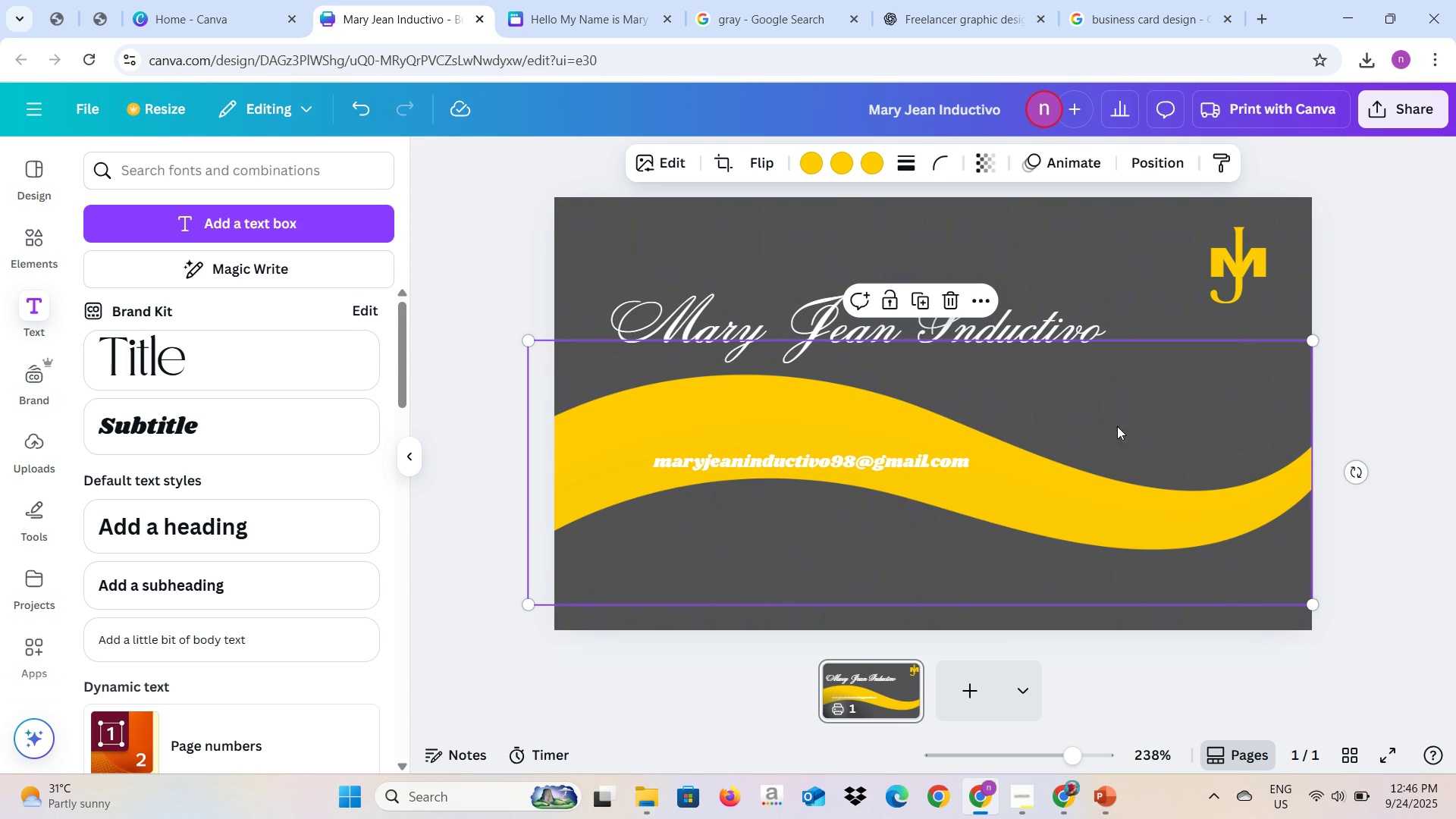 
wait(6.29)
 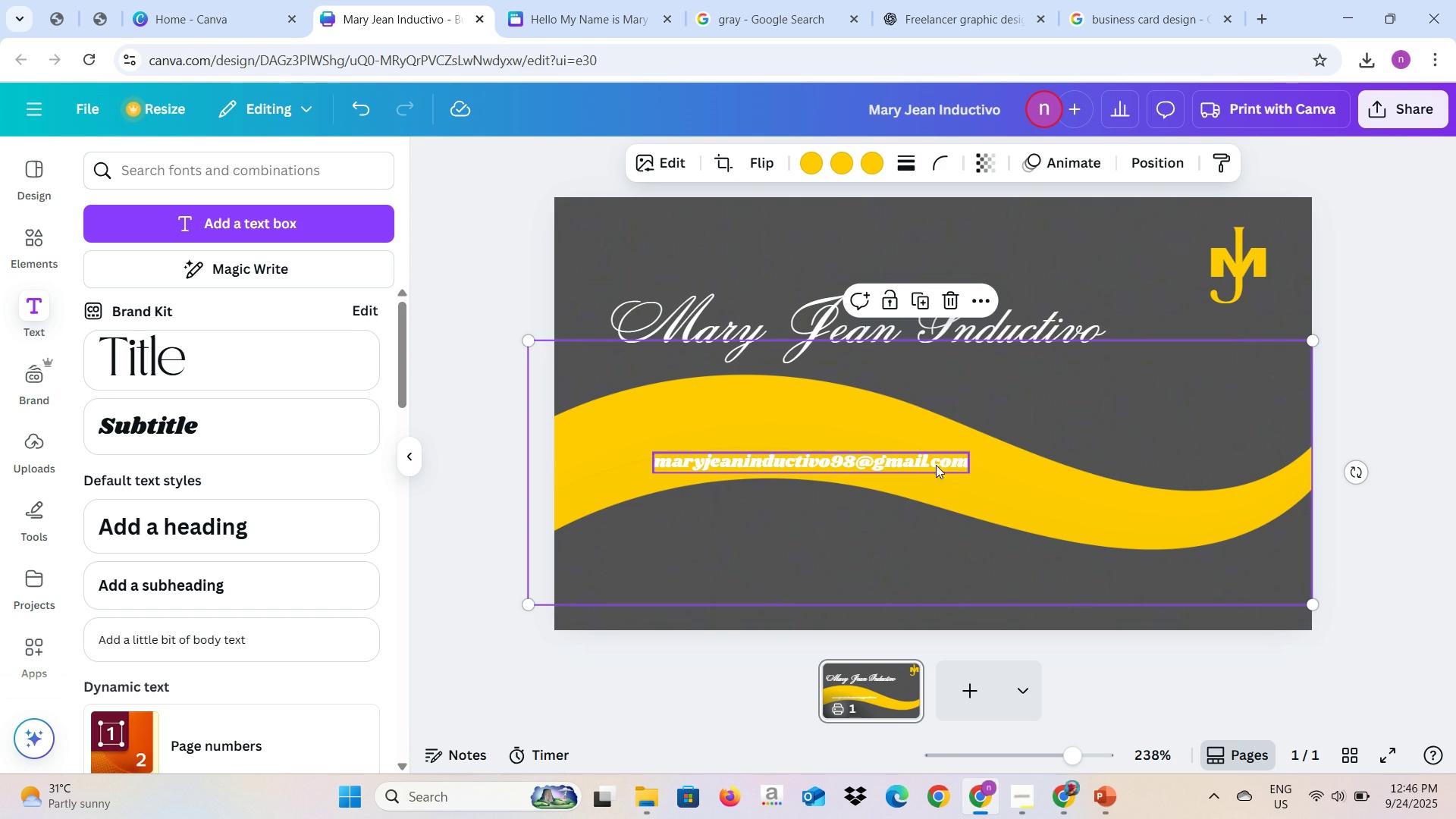 
left_click([1076, 268])
 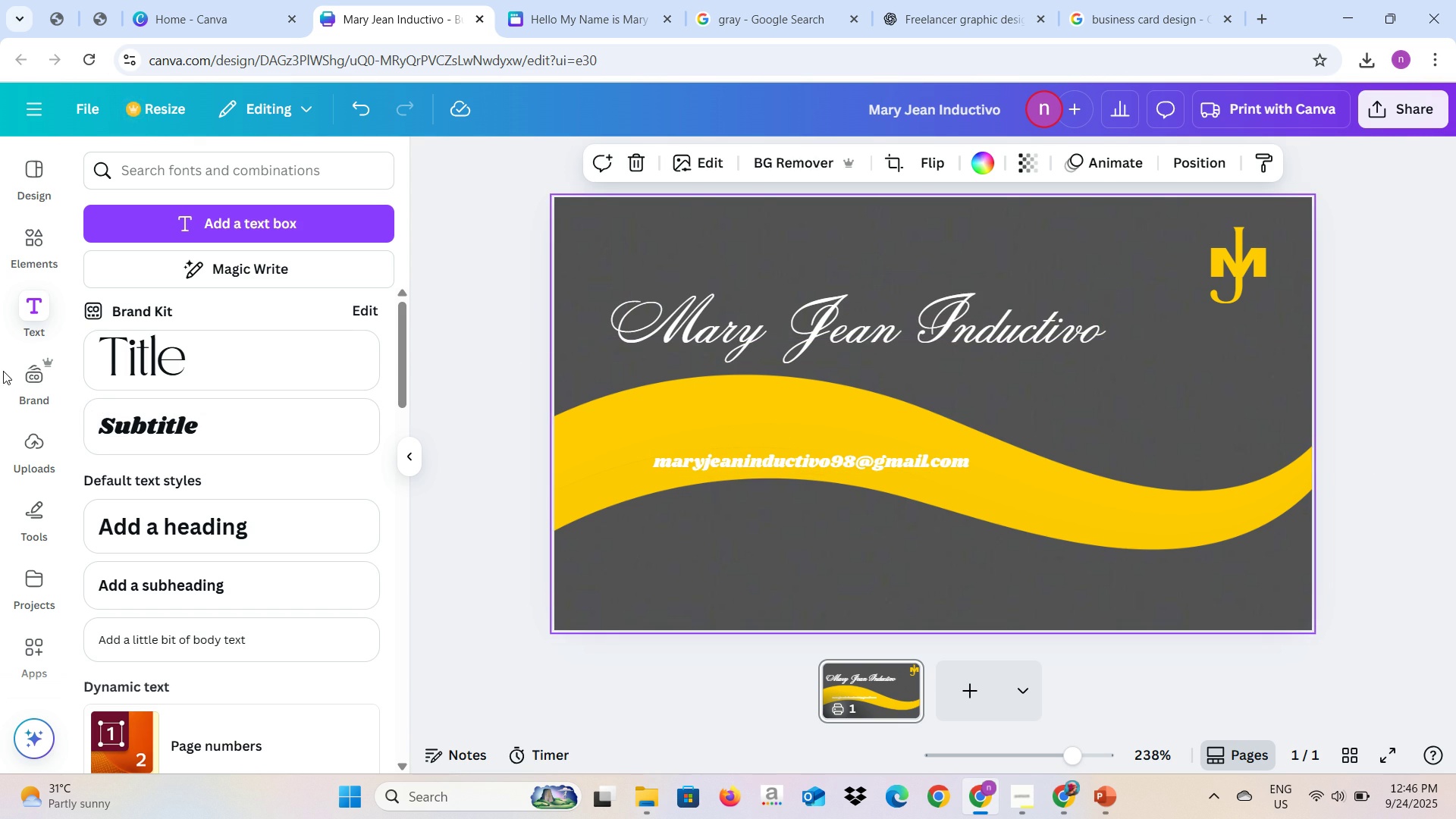 
wait(5.35)
 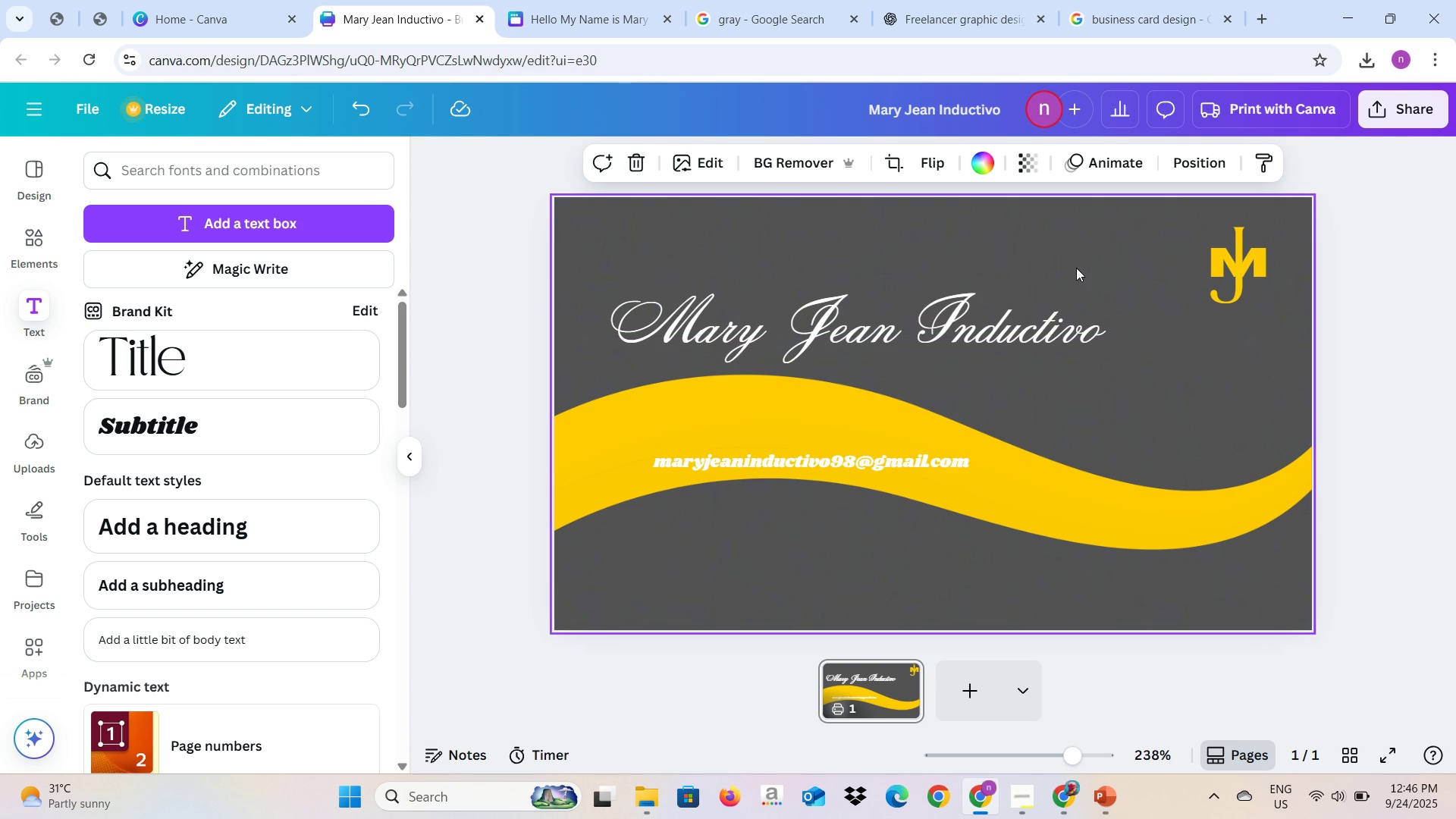 
left_click([38, 460])
 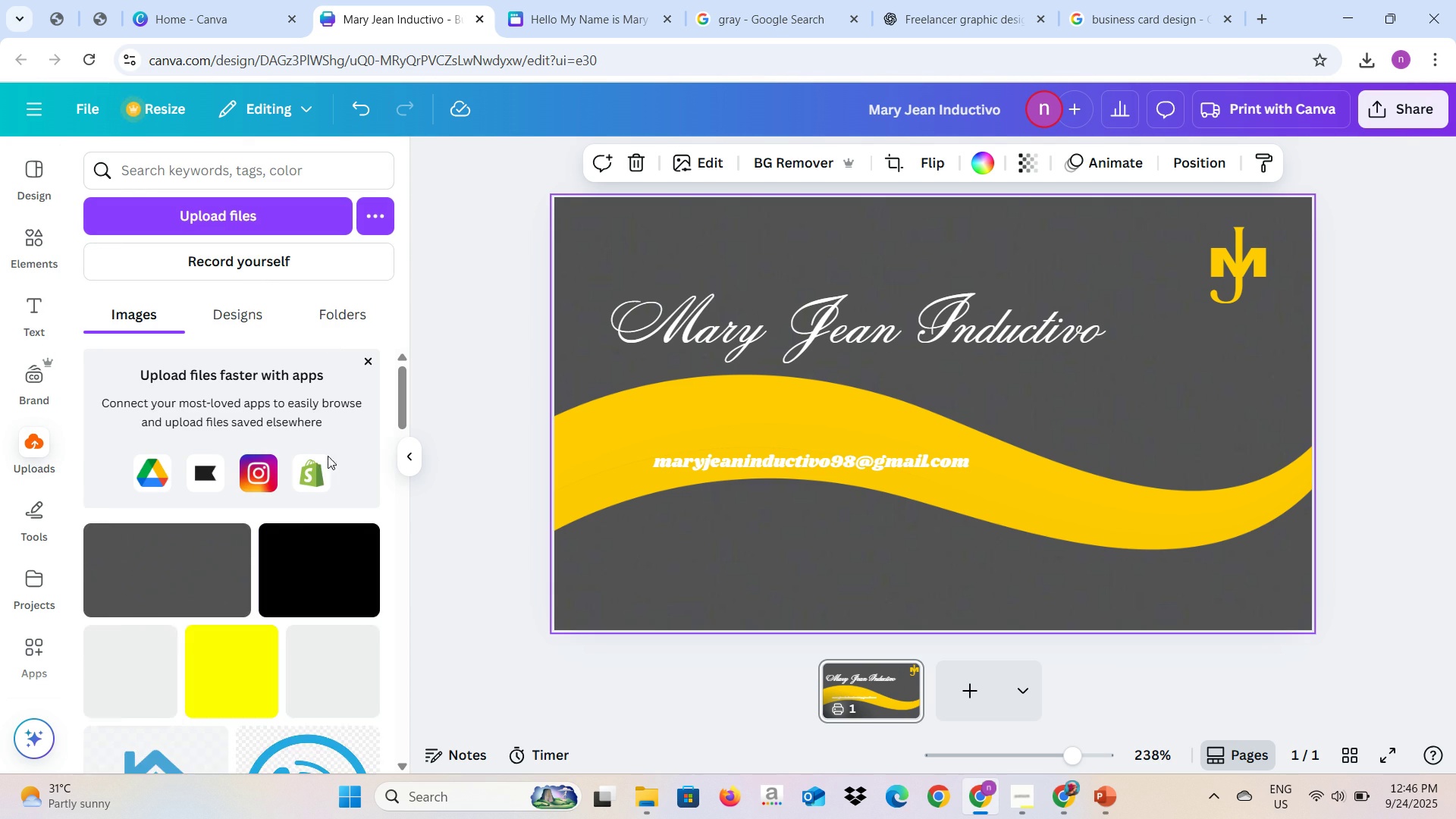 
left_click([315, 565])
 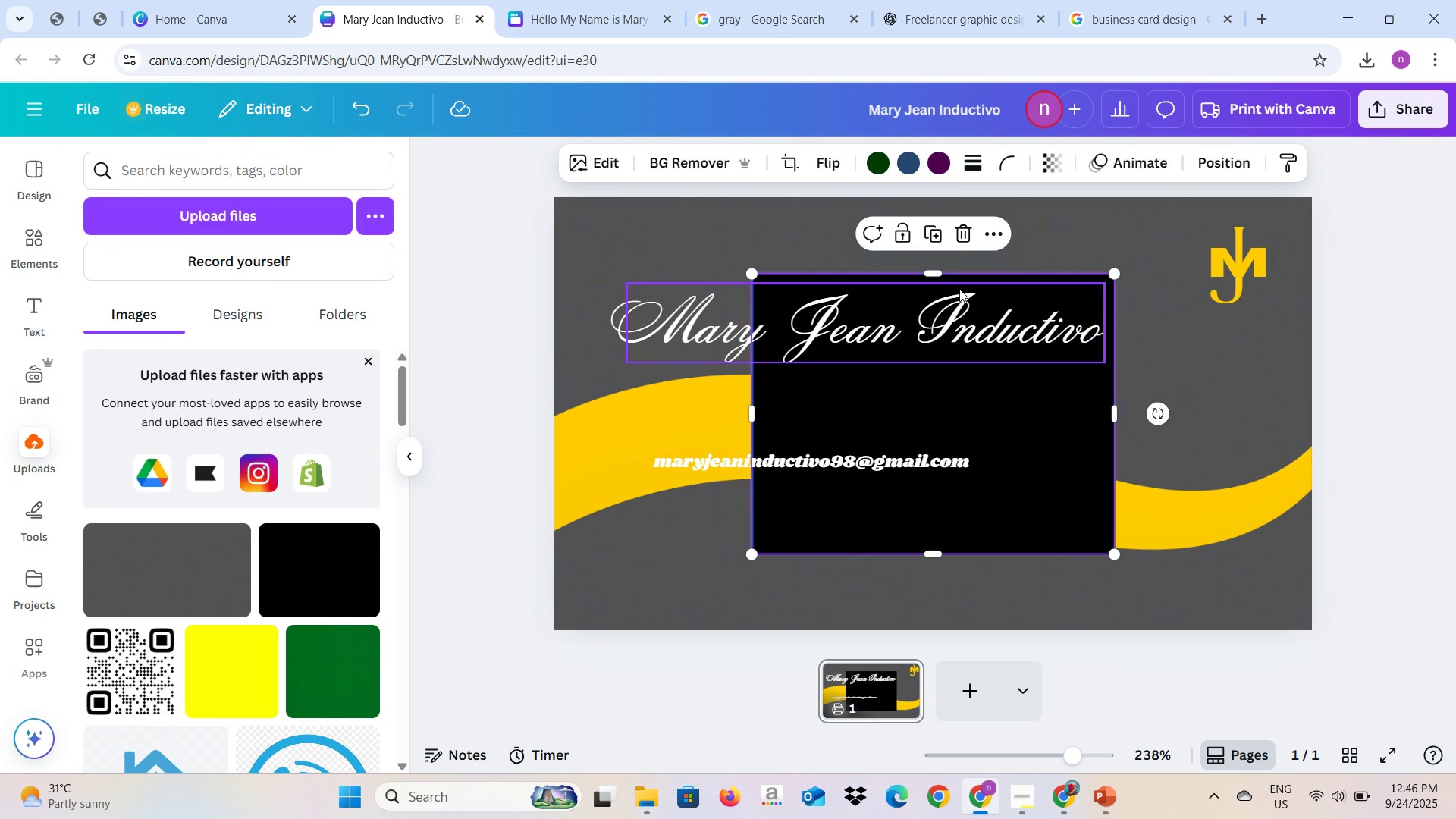 
left_click_drag(start_coordinate=[937, 275], to_coordinate=[915, 437])
 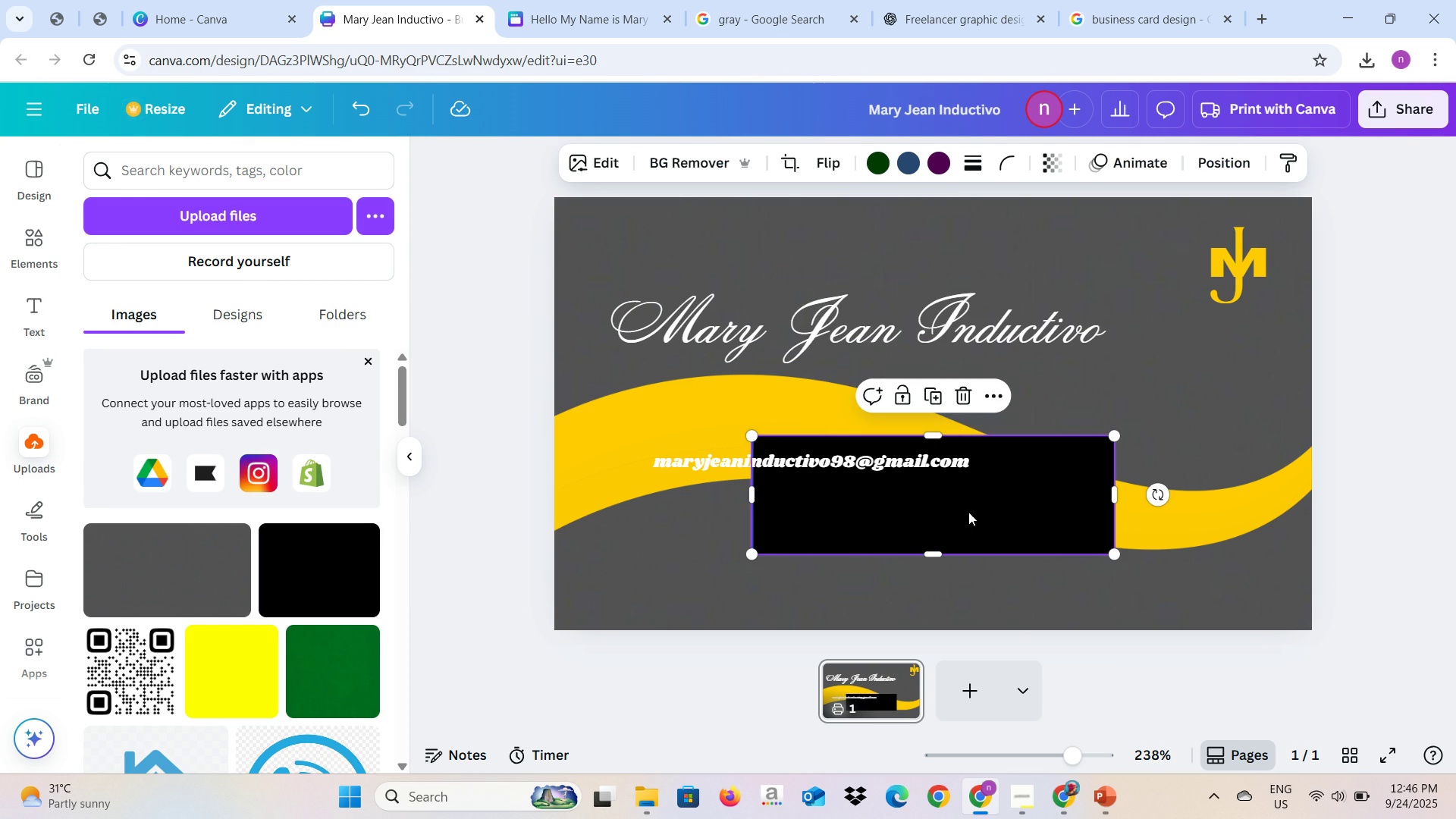 
left_click_drag(start_coordinate=[970, 513], to_coordinate=[768, 573])
 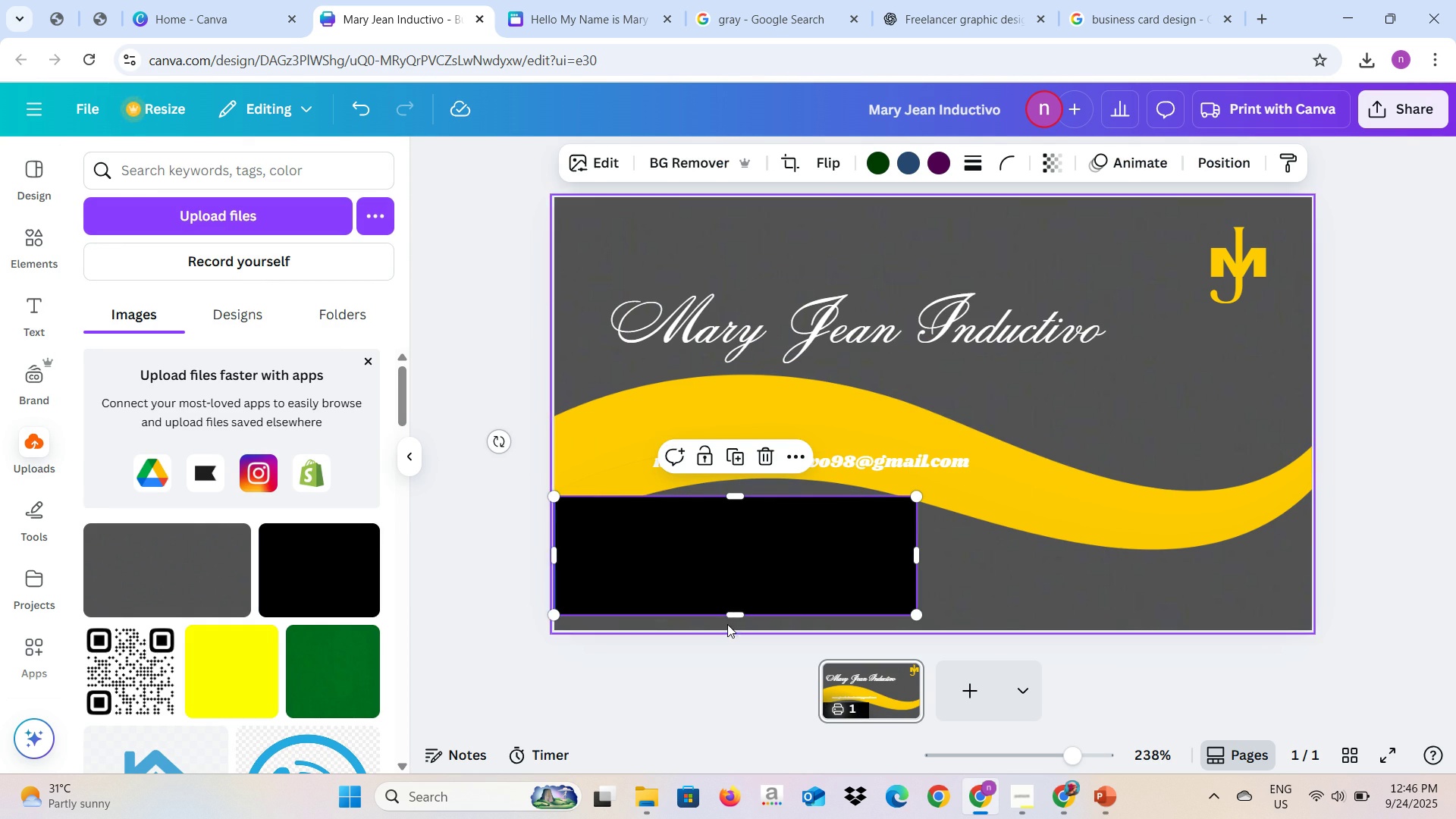 
left_click_drag(start_coordinate=[732, 617], to_coordinate=[734, 653])
 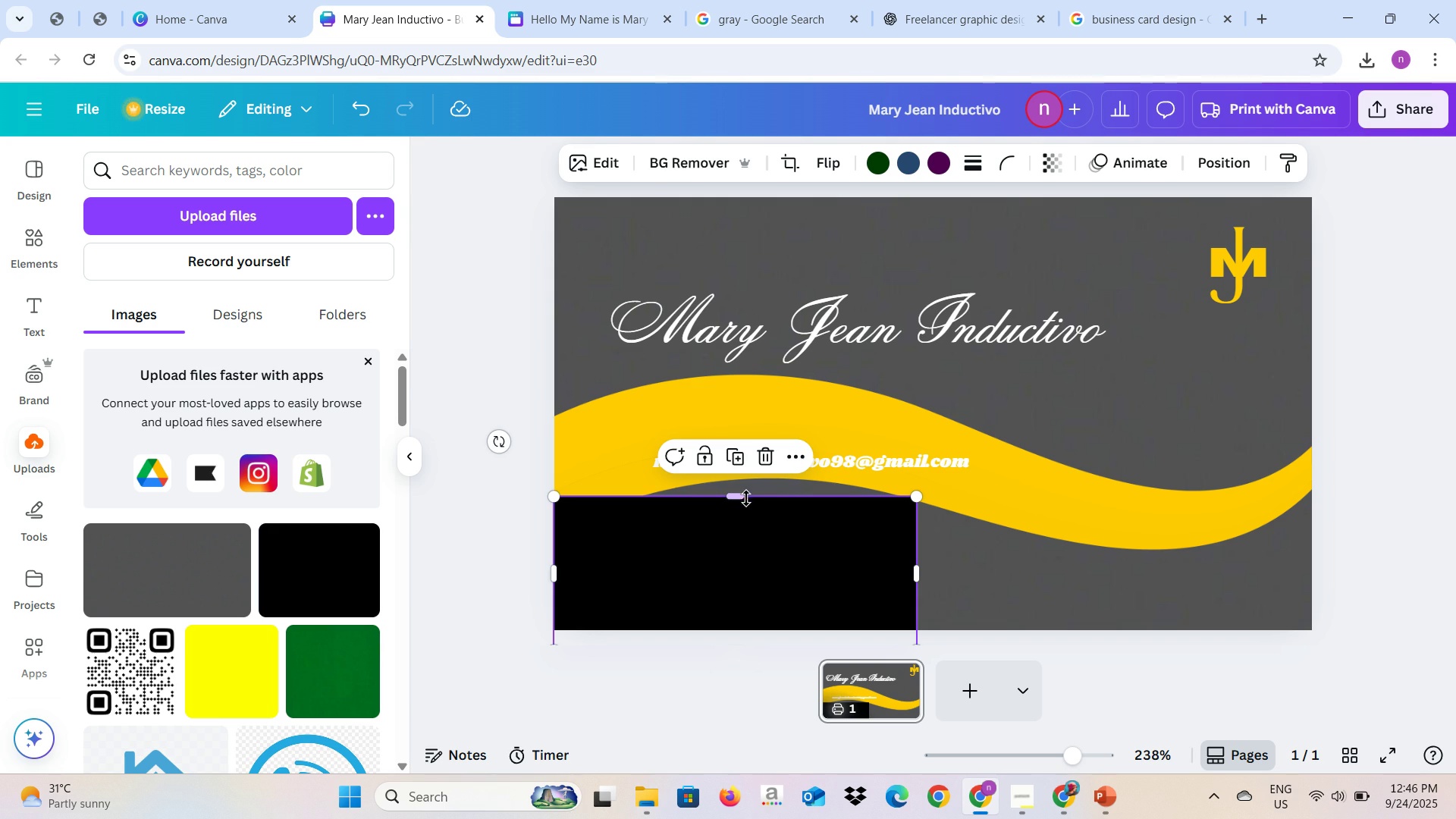 
left_click_drag(start_coordinate=[744, 496], to_coordinate=[748, 462])
 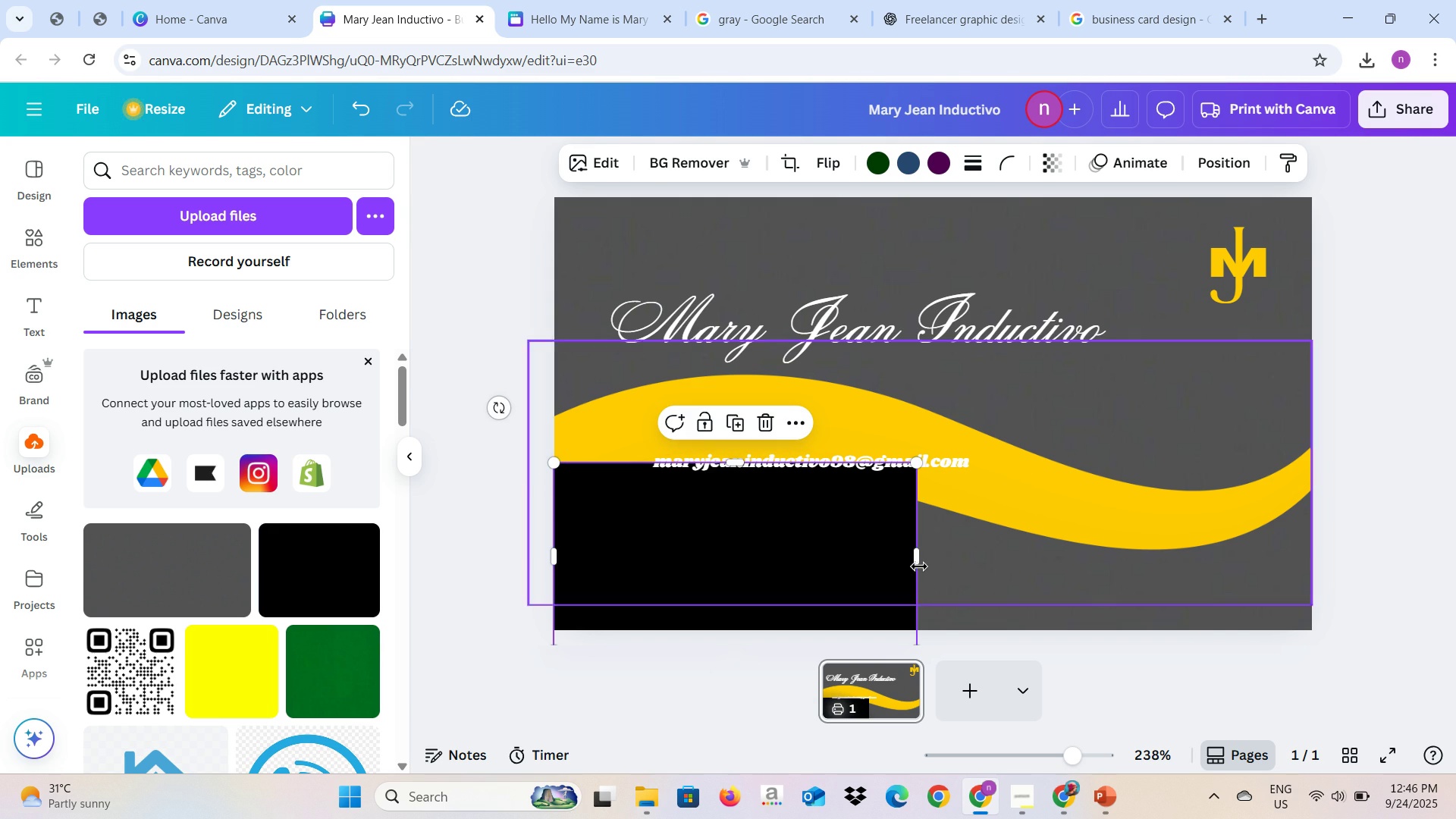 
left_click_drag(start_coordinate=[919, 566], to_coordinate=[1313, 600])
 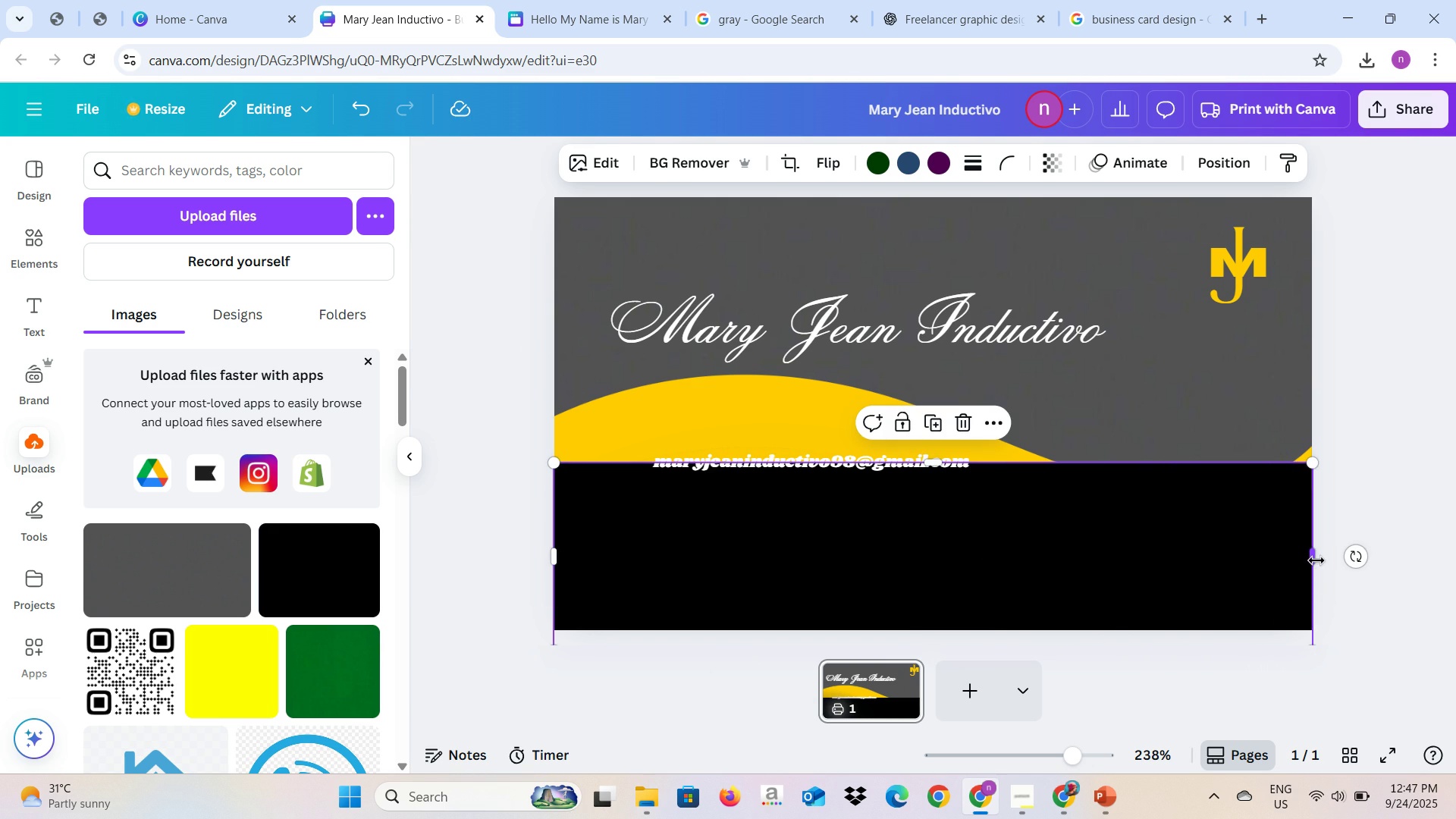 
left_click_drag(start_coordinate=[1314, 559], to_coordinate=[1062, 585])
 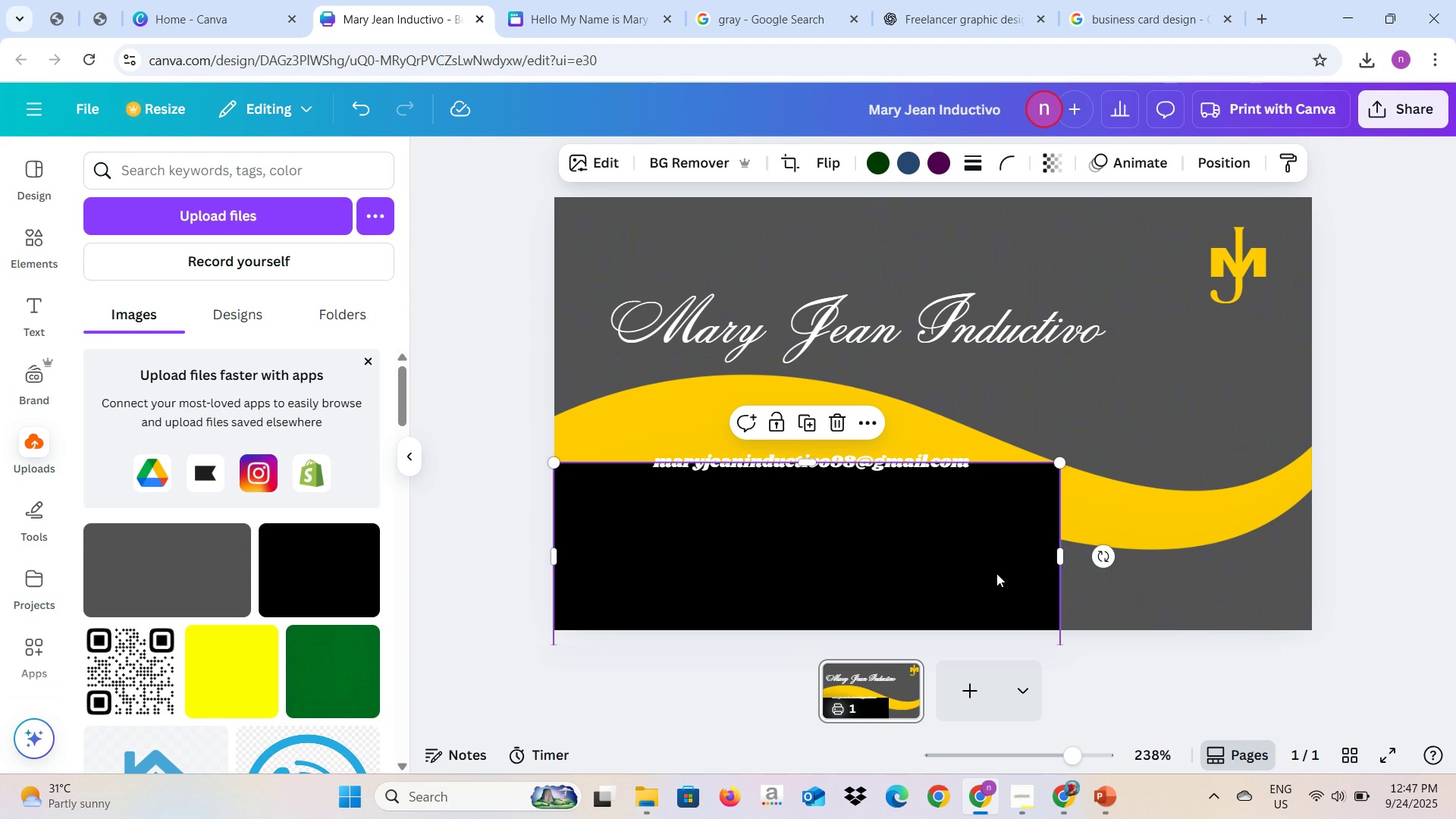 
right_click([996, 573])
 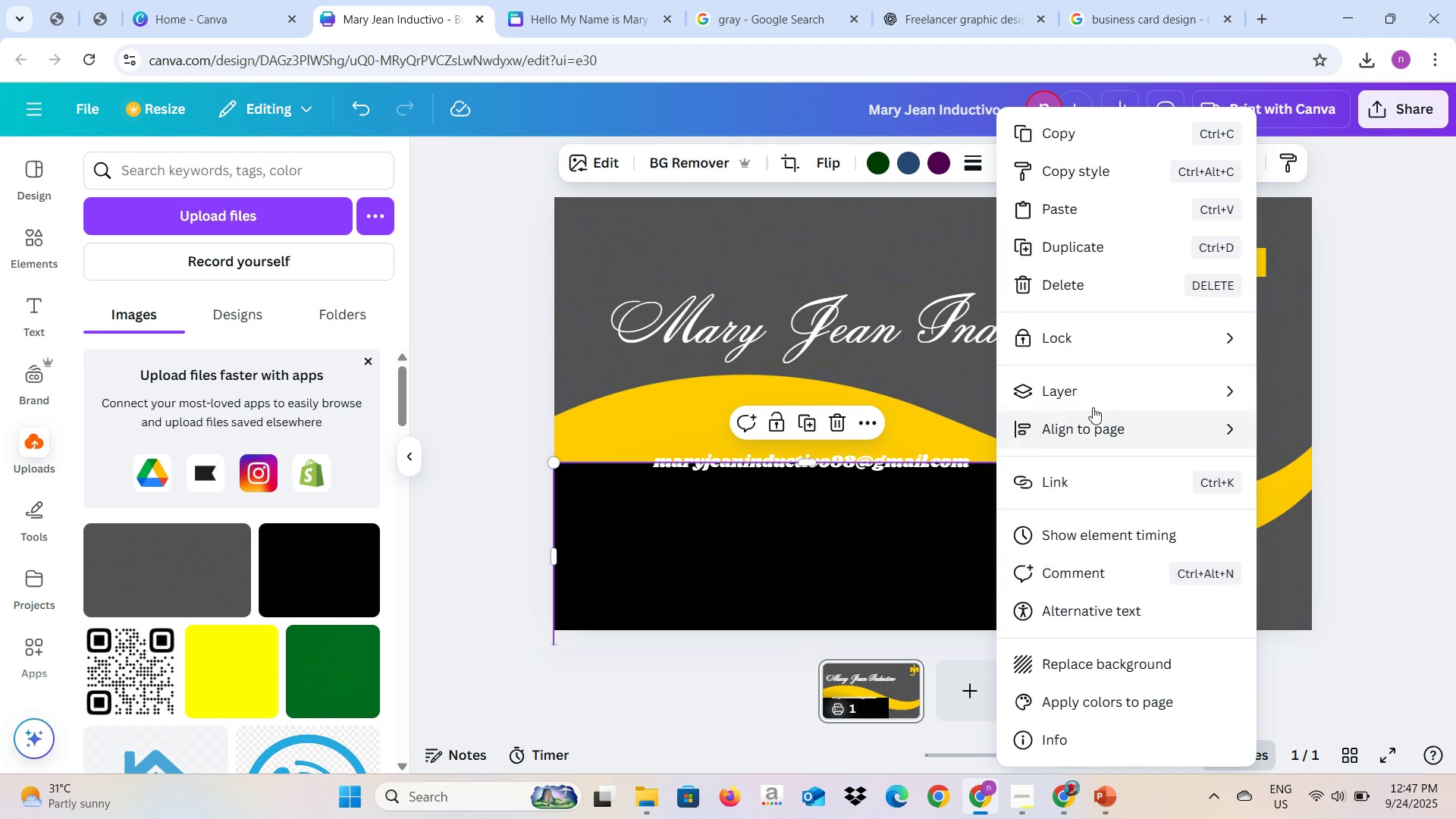 
left_click([1092, 396])
 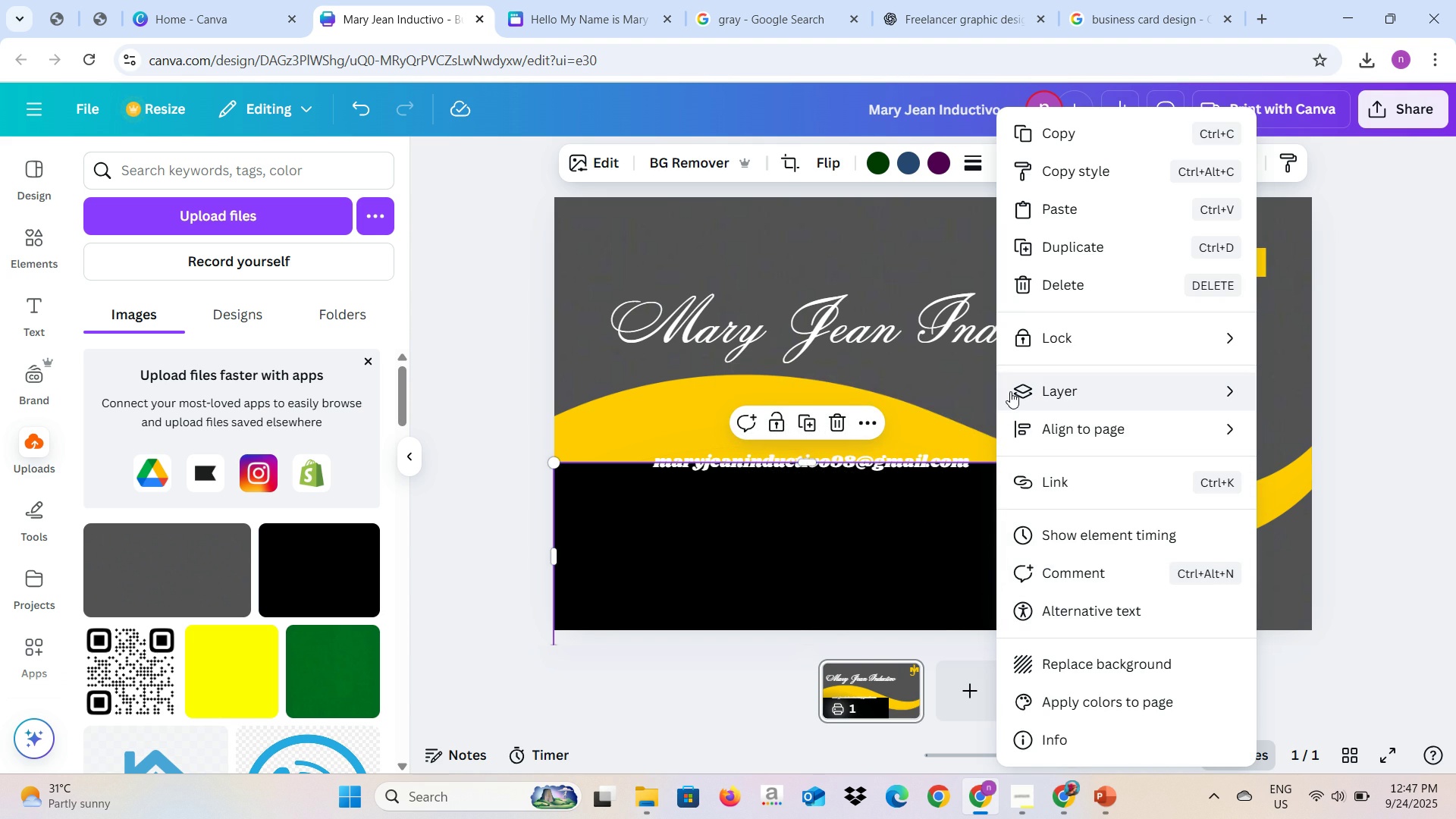 
left_click([884, 560])
 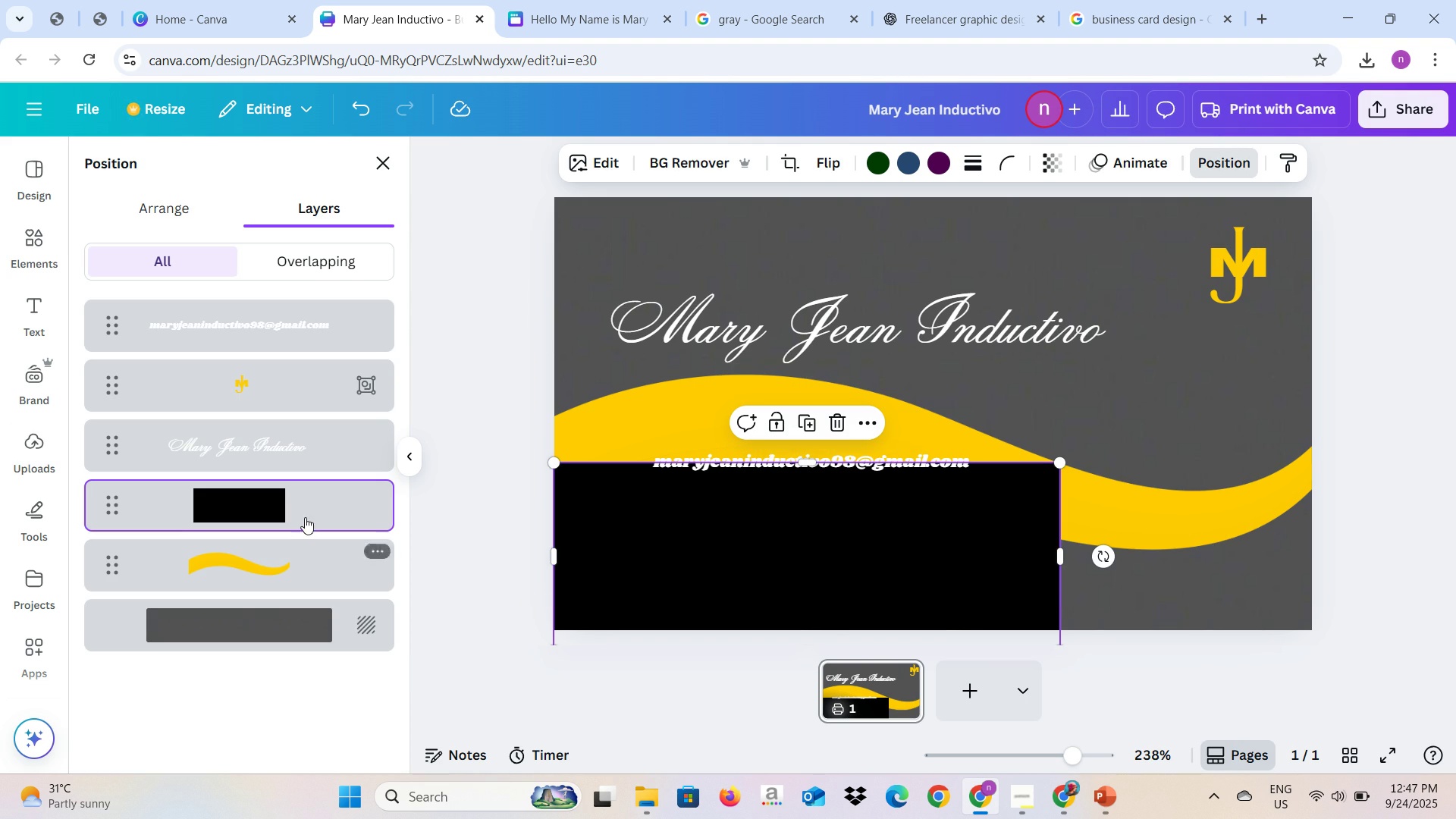 
left_click_drag(start_coordinate=[301, 506], to_coordinate=[305, 664])
 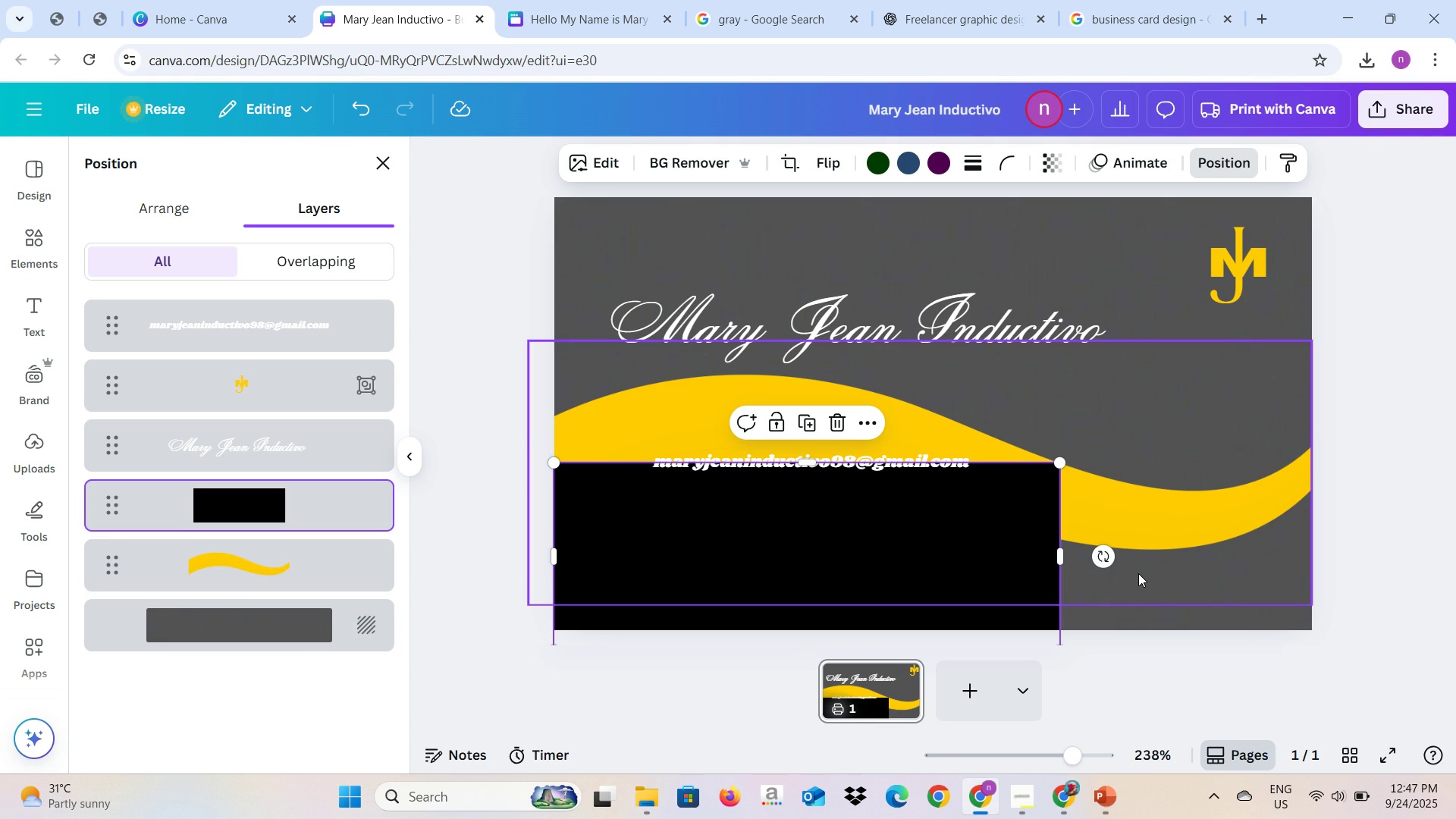 
left_click([1140, 573])
 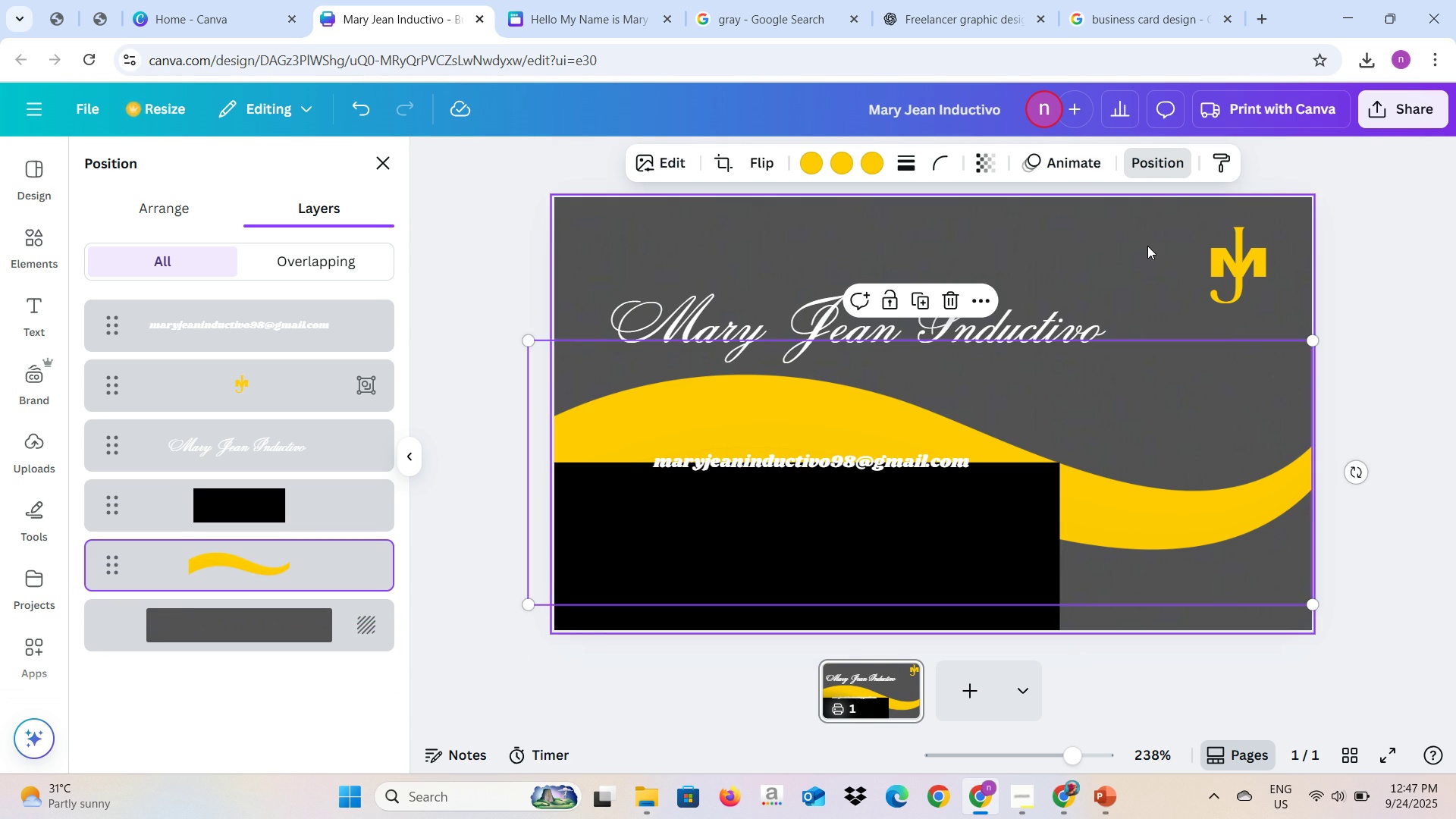 
left_click([1147, 246])
 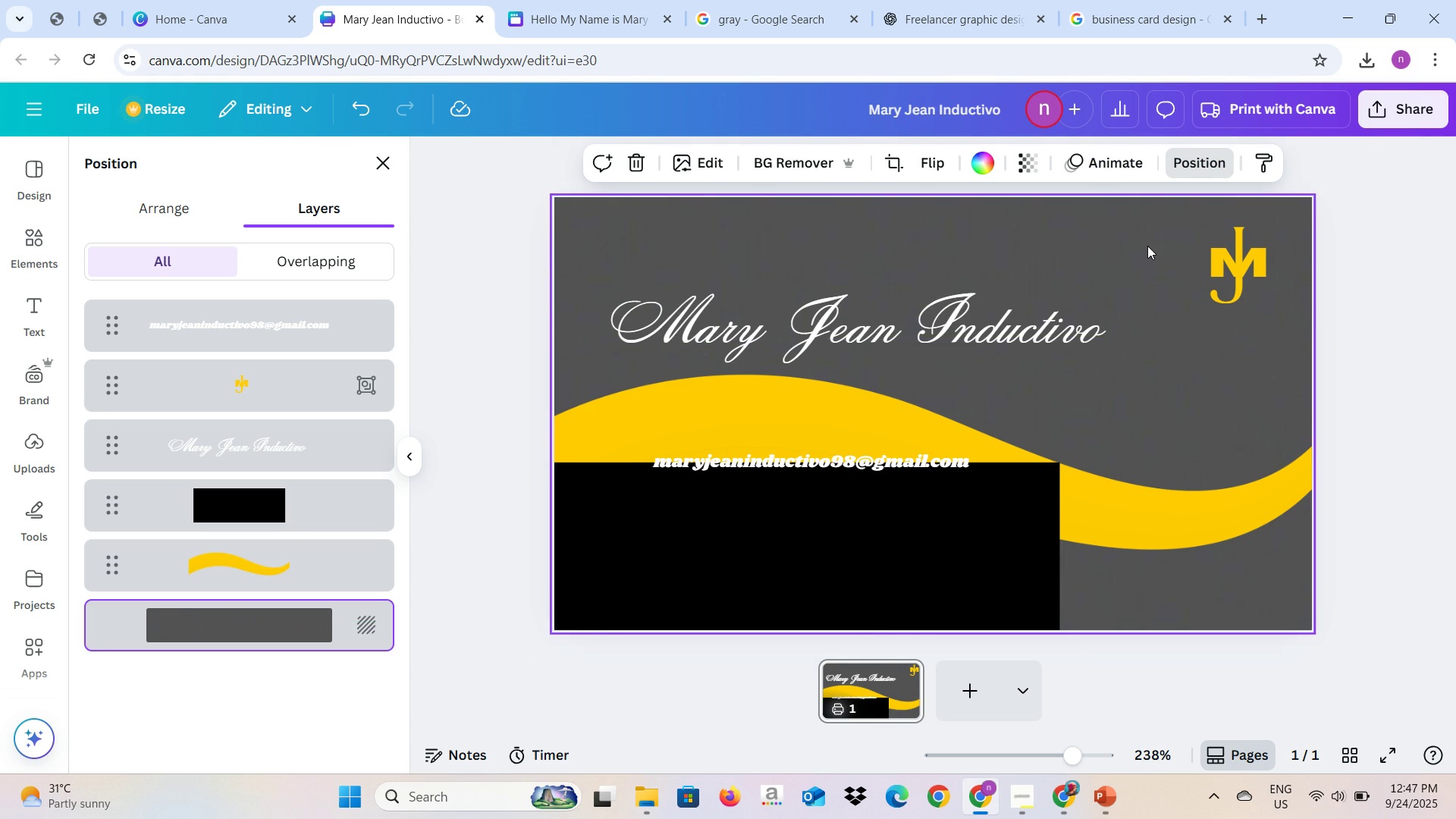 
right_click([1147, 246])
 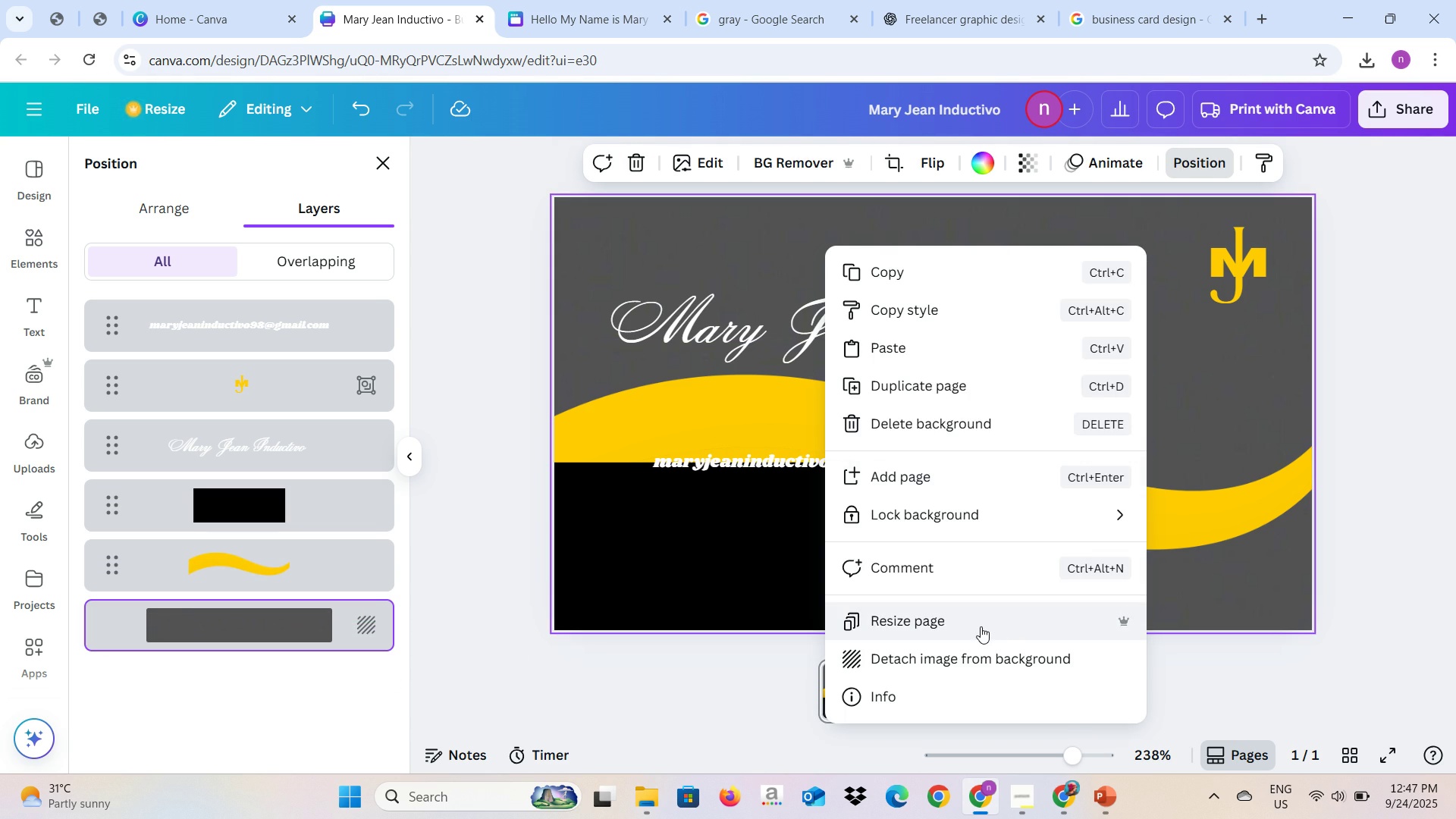 
left_click([981, 626])
 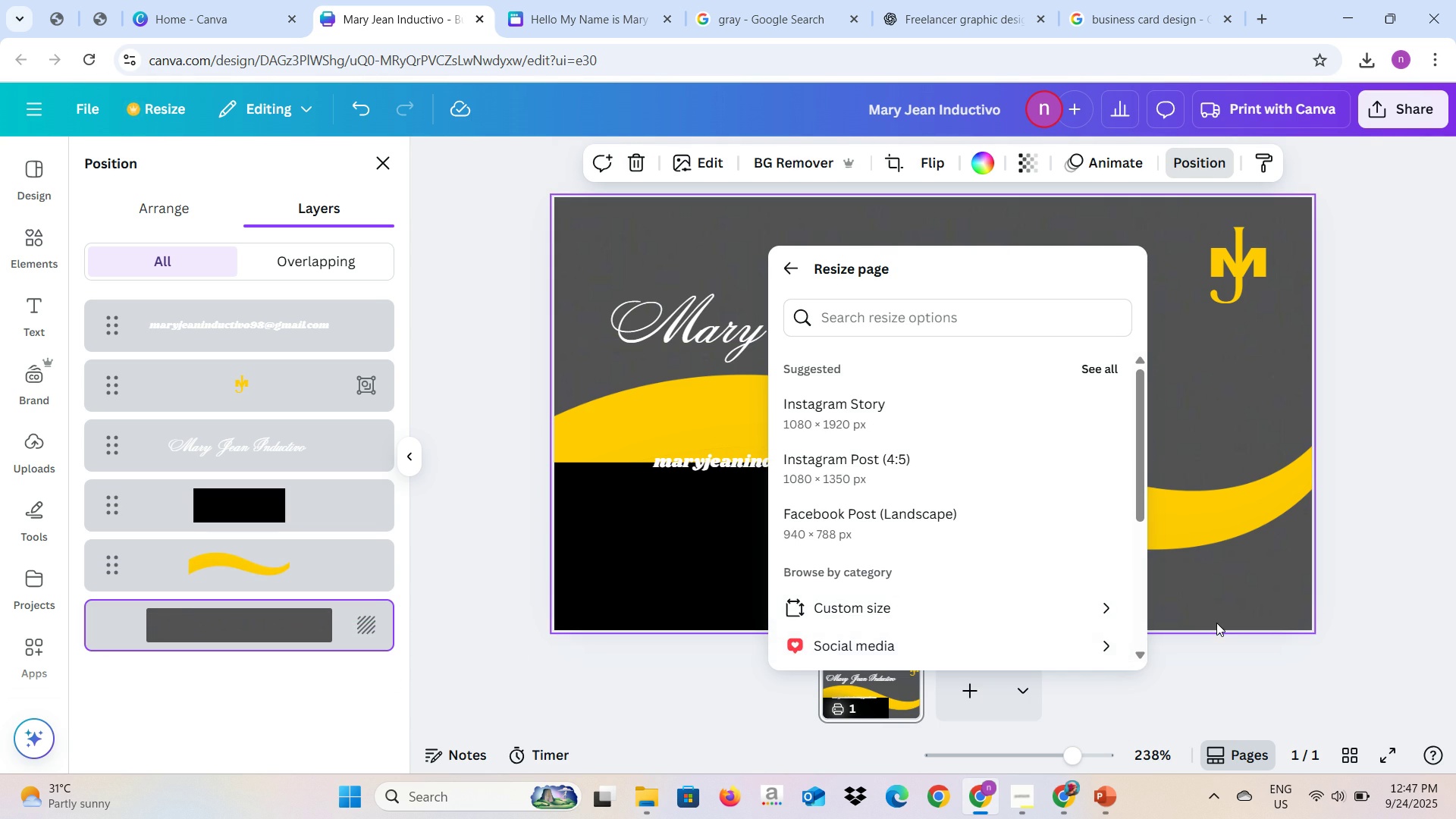 
left_click([1216, 623])
 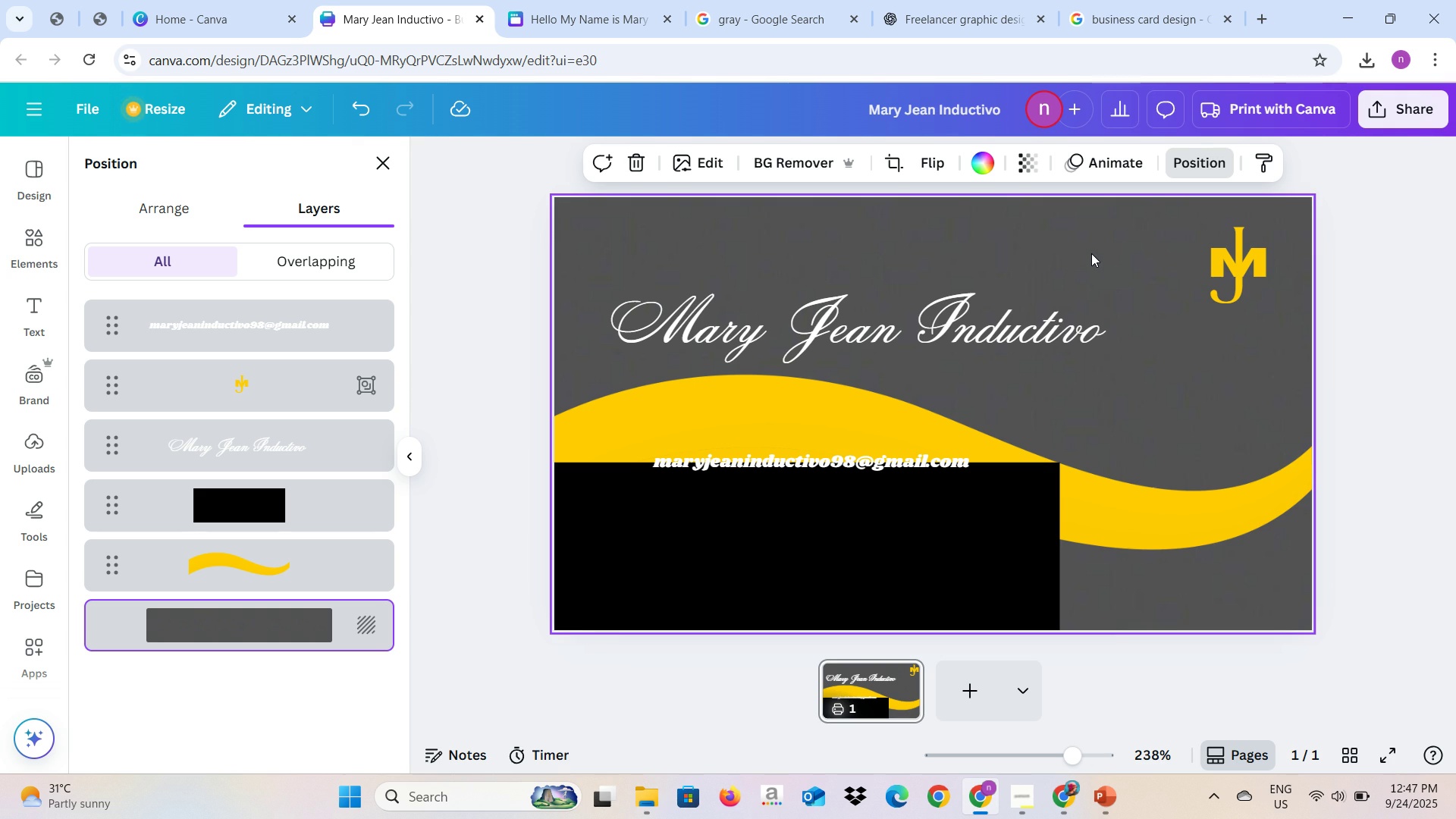 
left_click([1091, 253])
 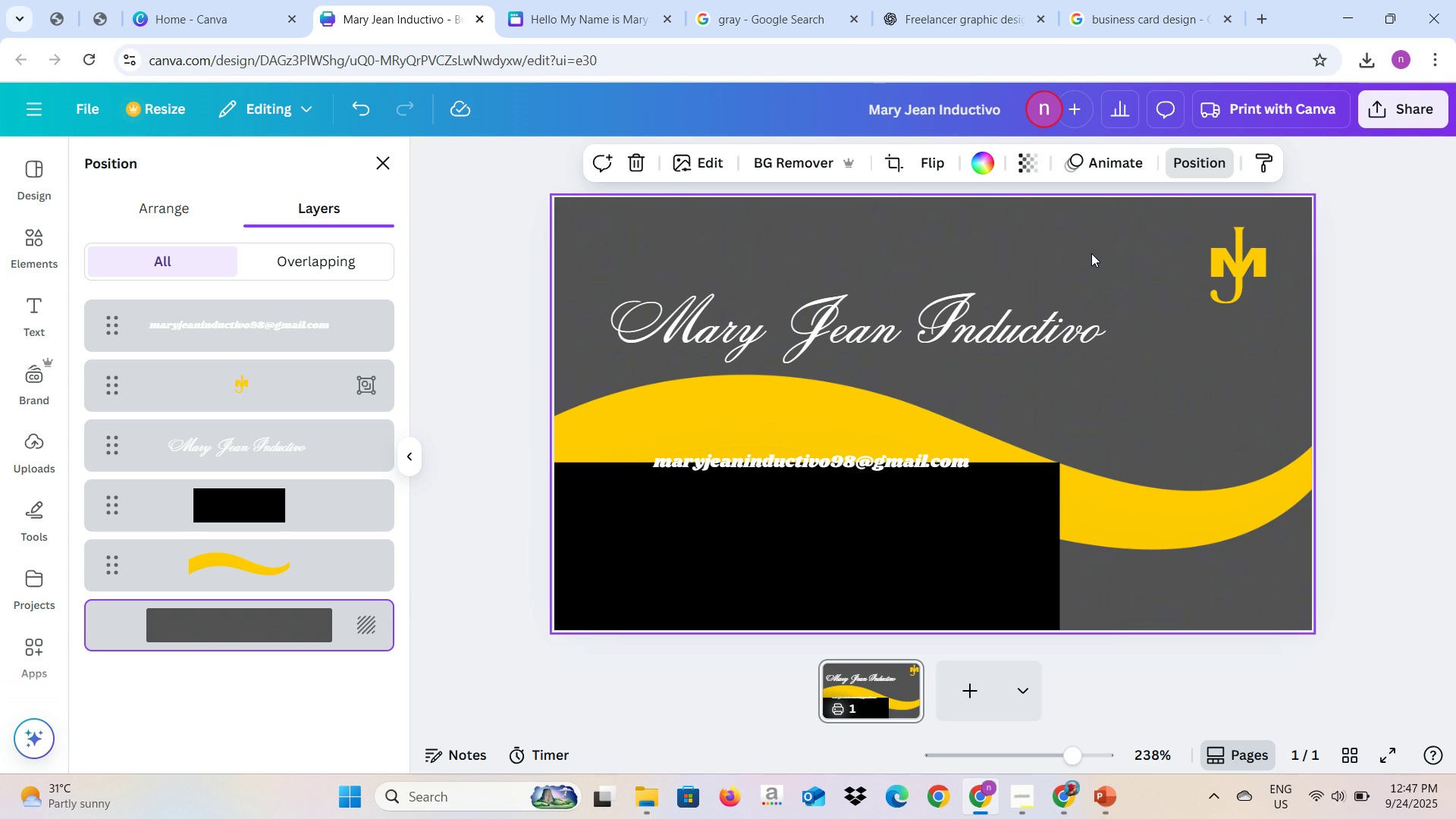 
right_click([1091, 253])
 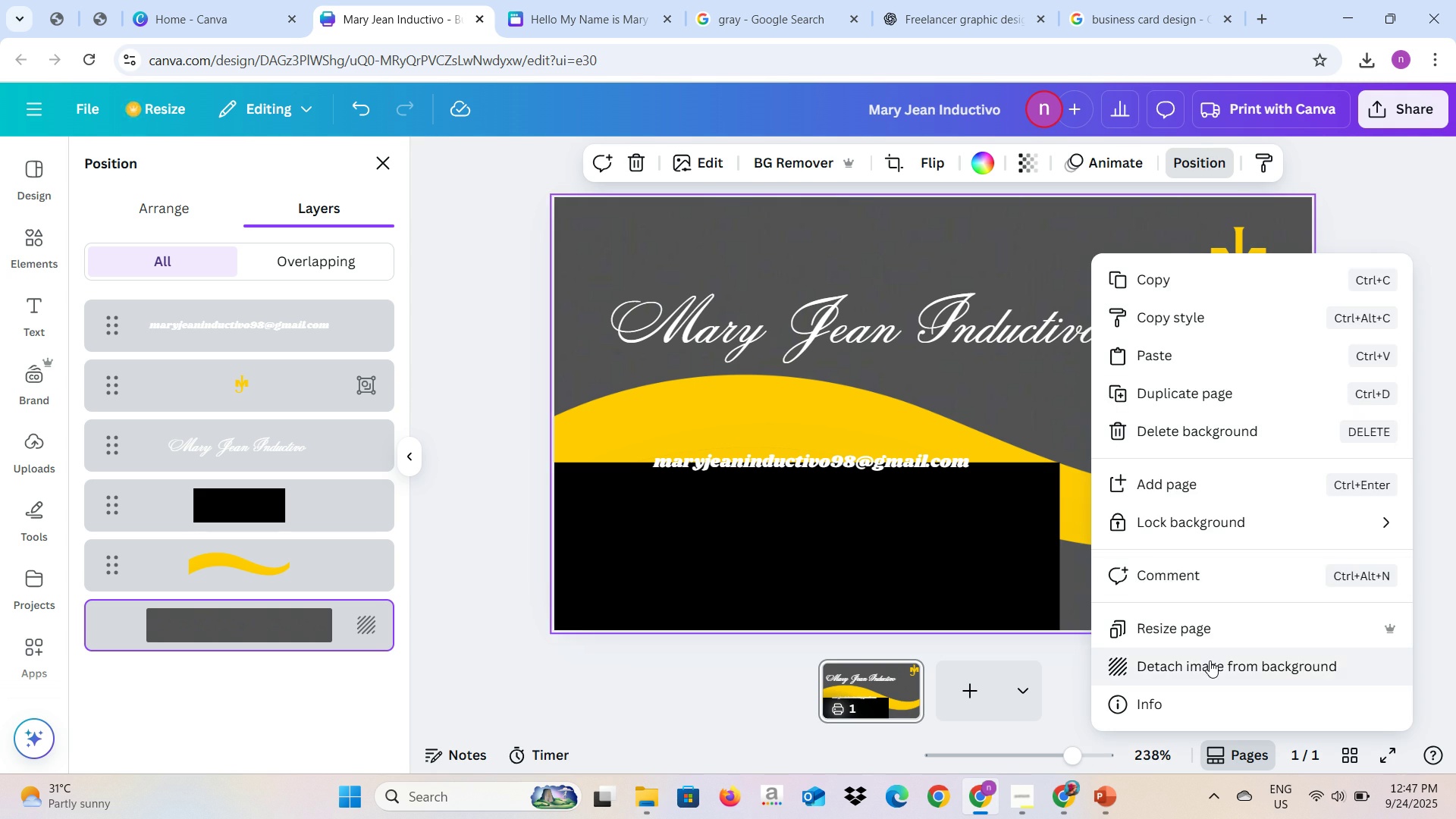 
left_click([1210, 661])
 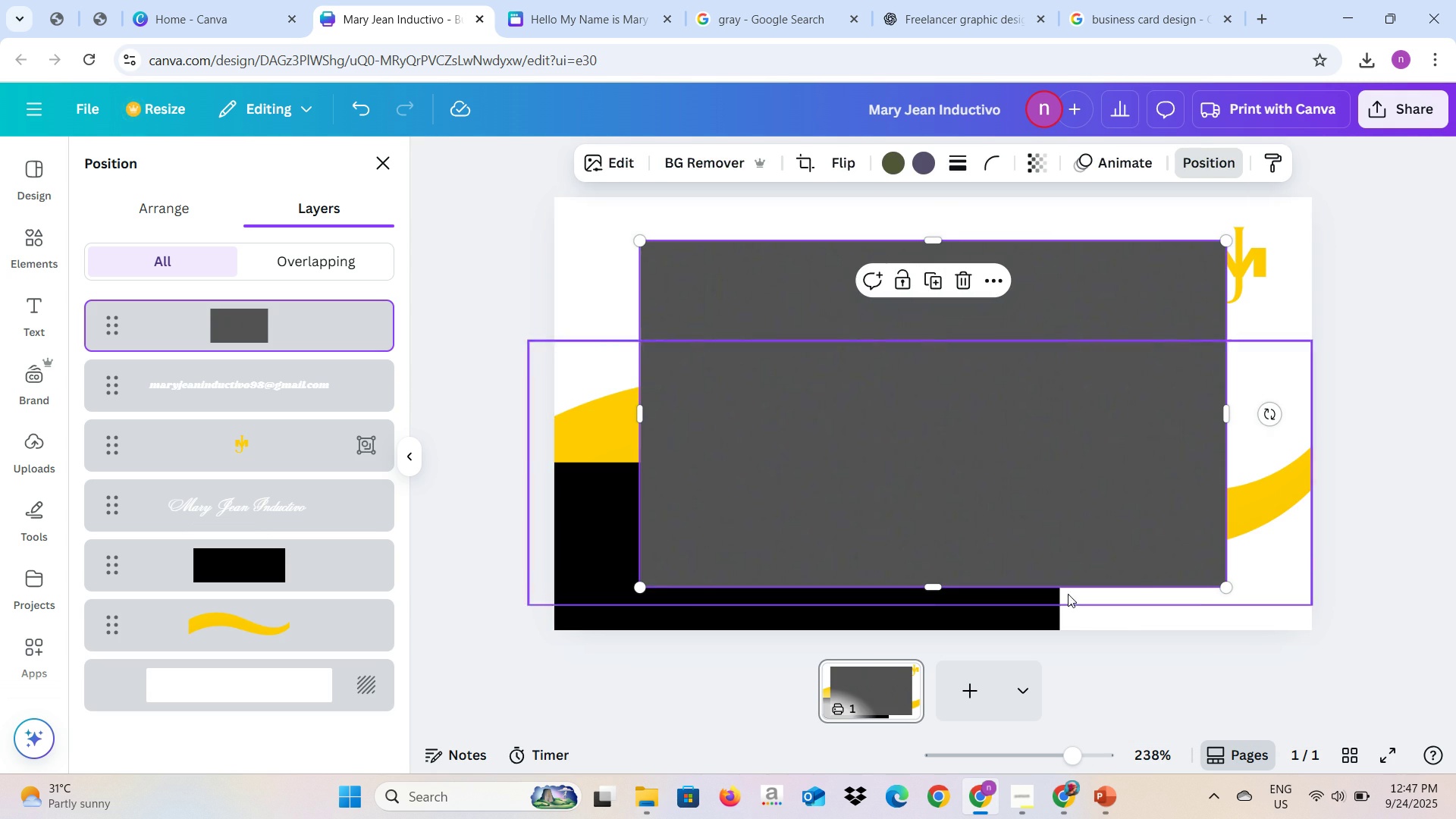 
left_click_drag(start_coordinate=[1012, 542], to_coordinate=[921, 495])
 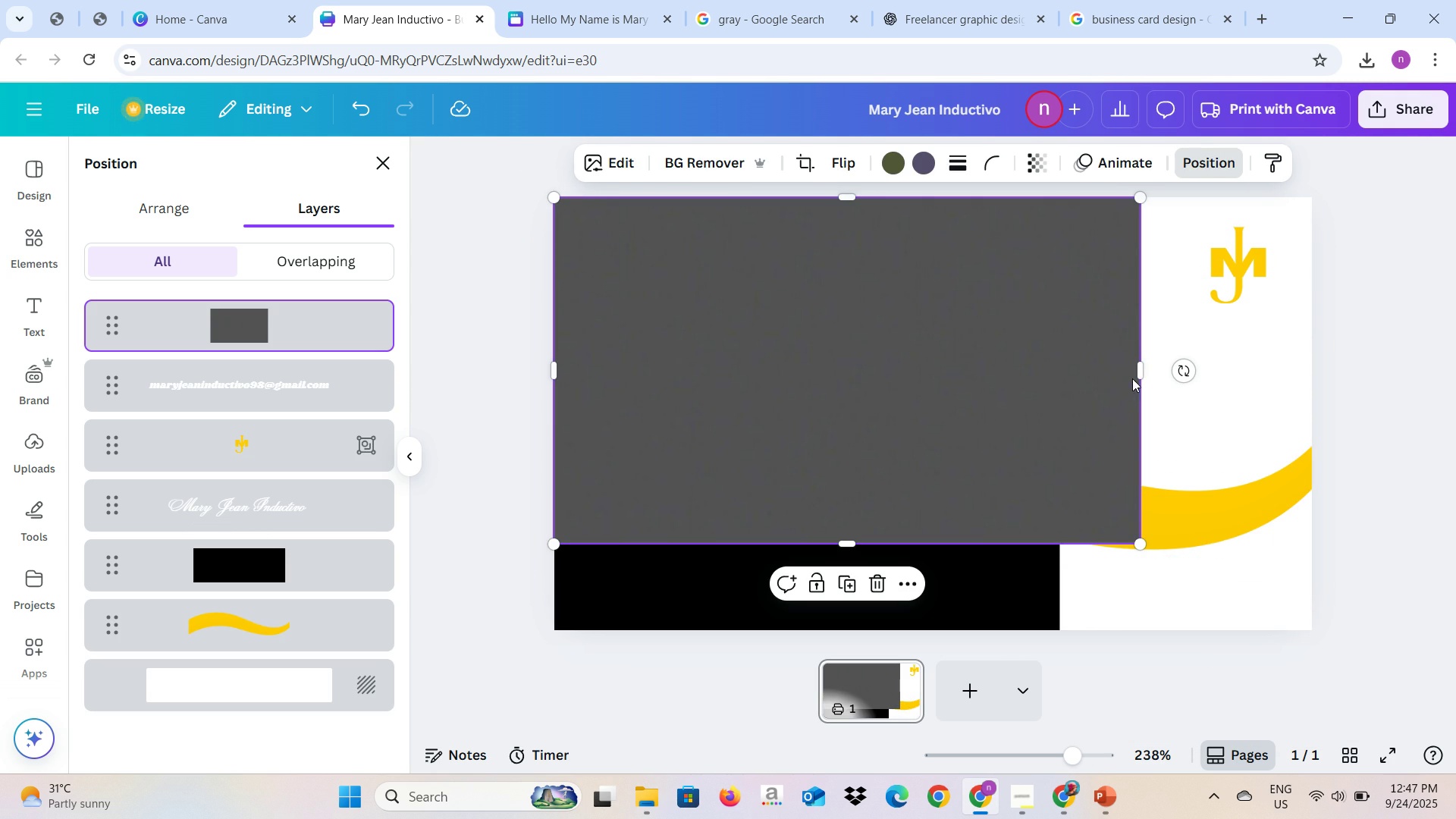 
left_click_drag(start_coordinate=[1135, 370], to_coordinate=[1307, 391])
 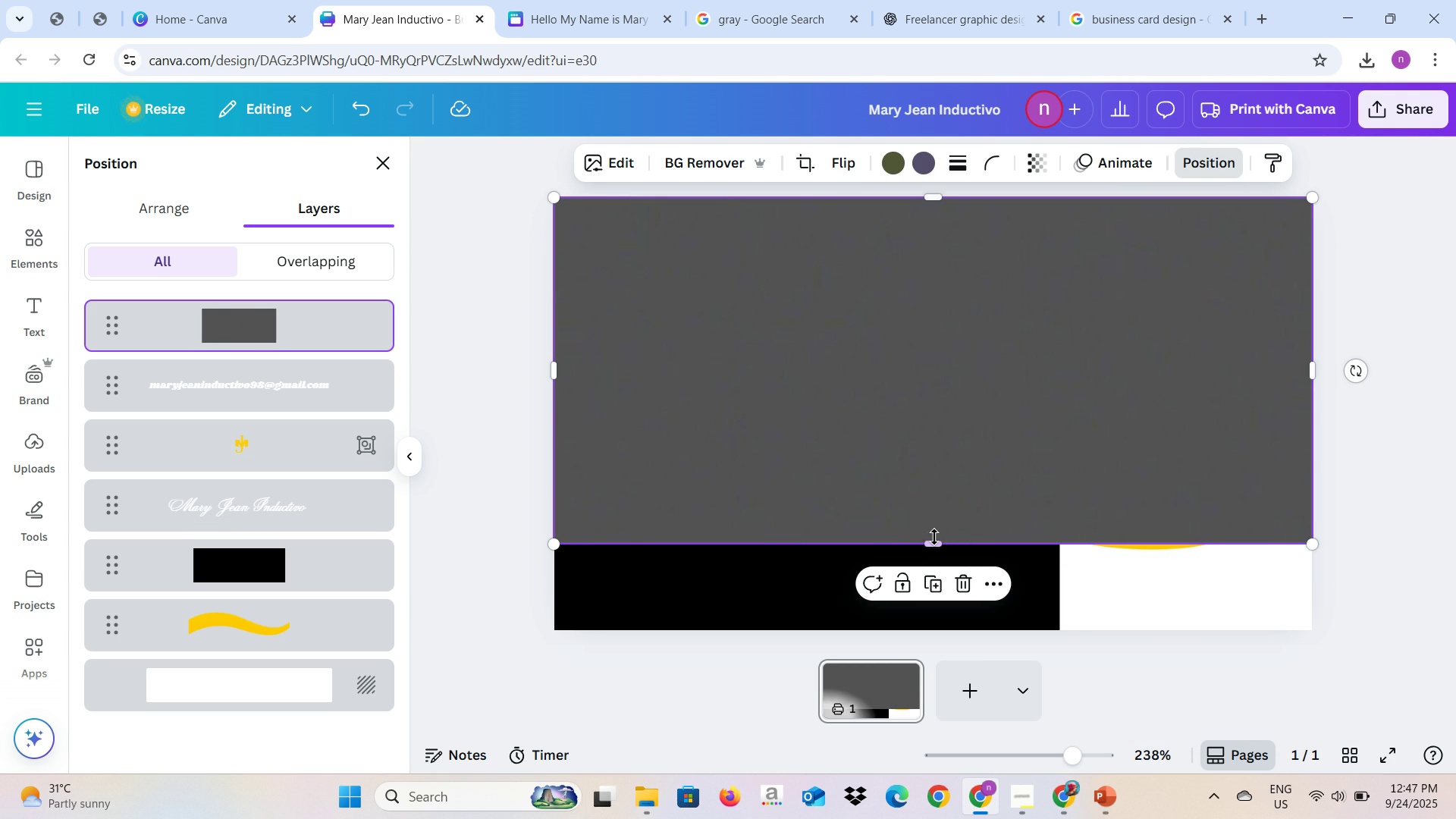 
left_click_drag(start_coordinate=[934, 540], to_coordinate=[951, 510])
 